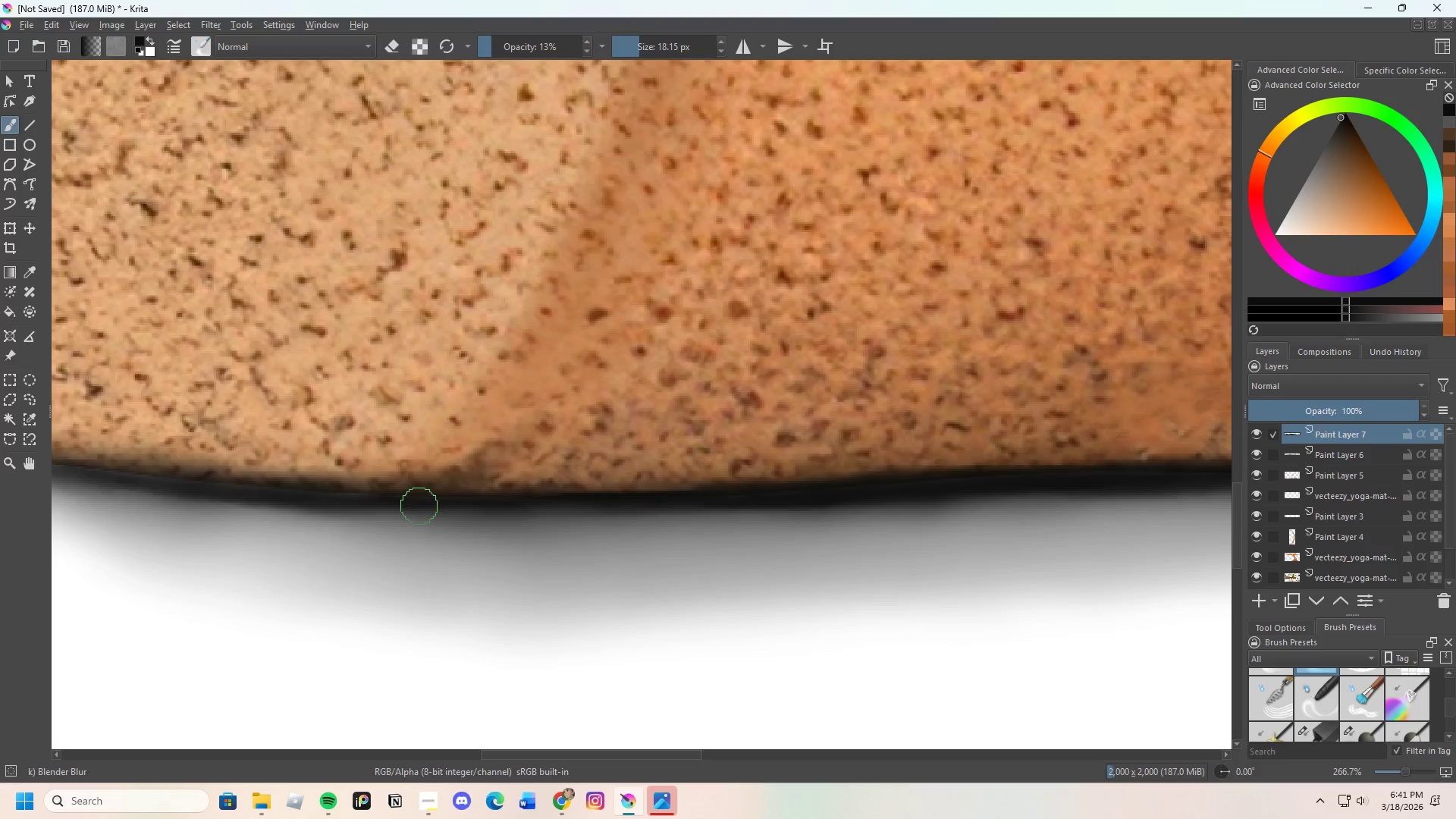 
left_click_drag(start_coordinate=[425, 504], to_coordinate=[485, 487])
 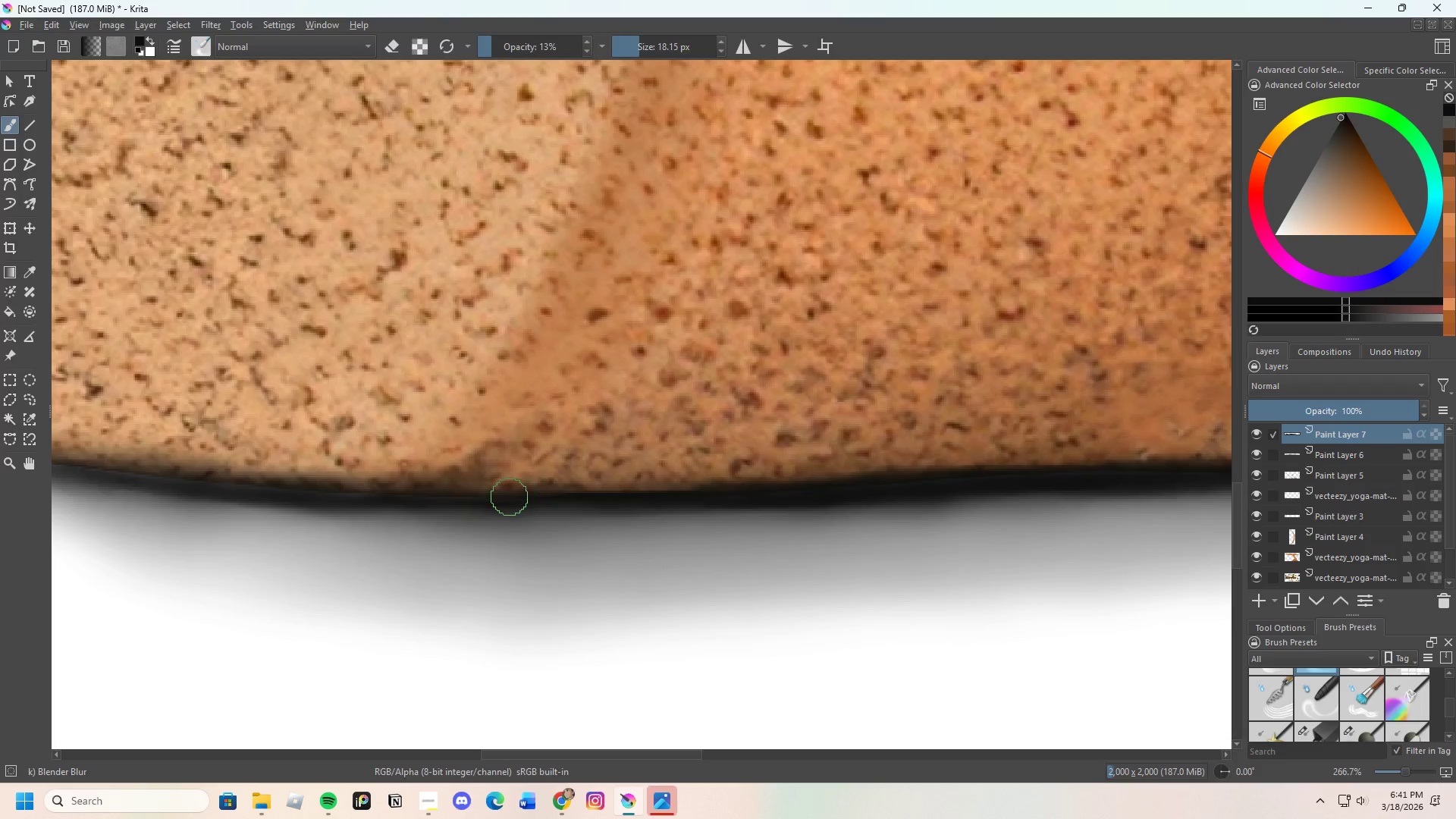 
left_click_drag(start_coordinate=[497, 499], to_coordinate=[347, 493])
 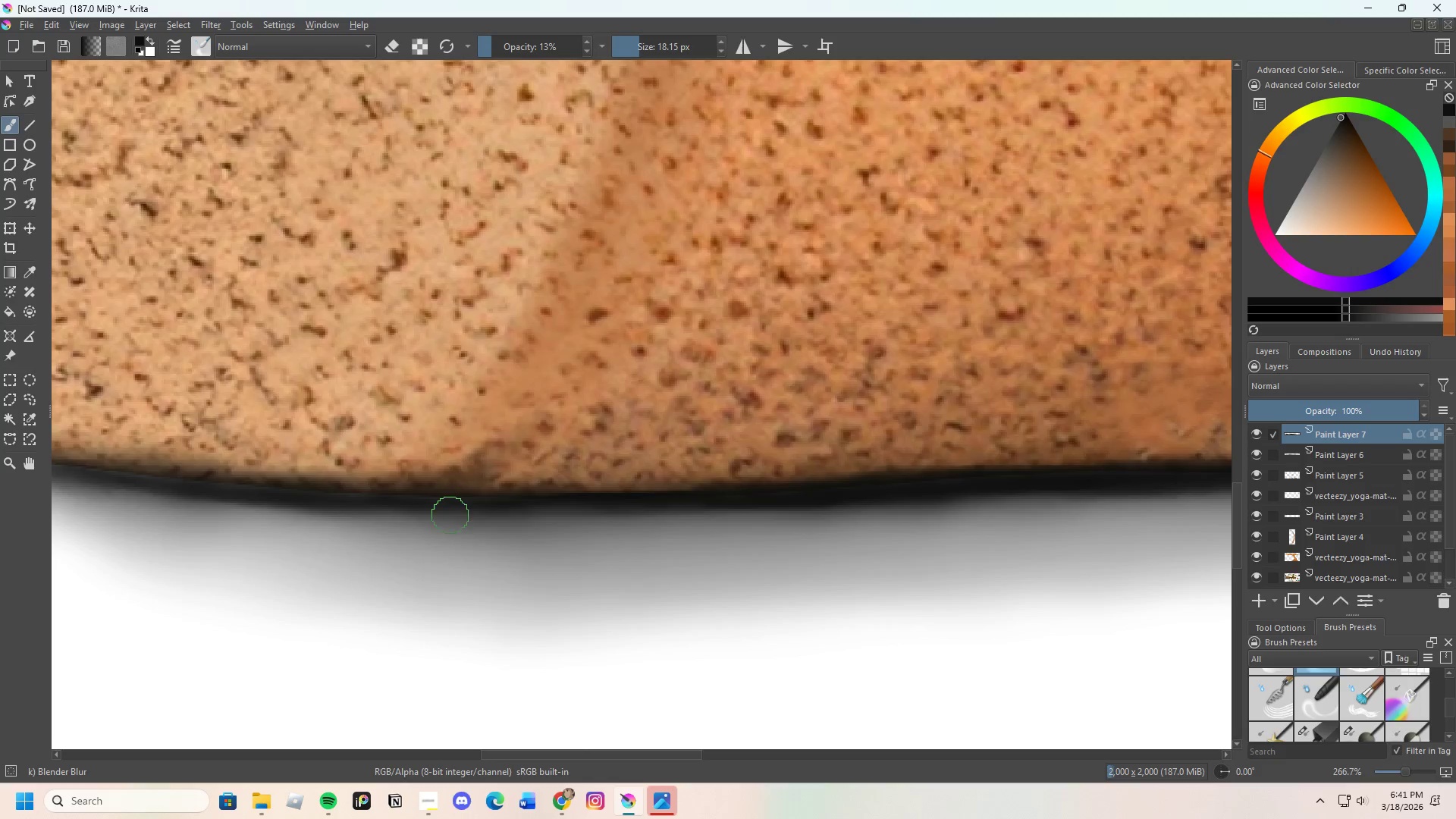 
key(Control+Z)
 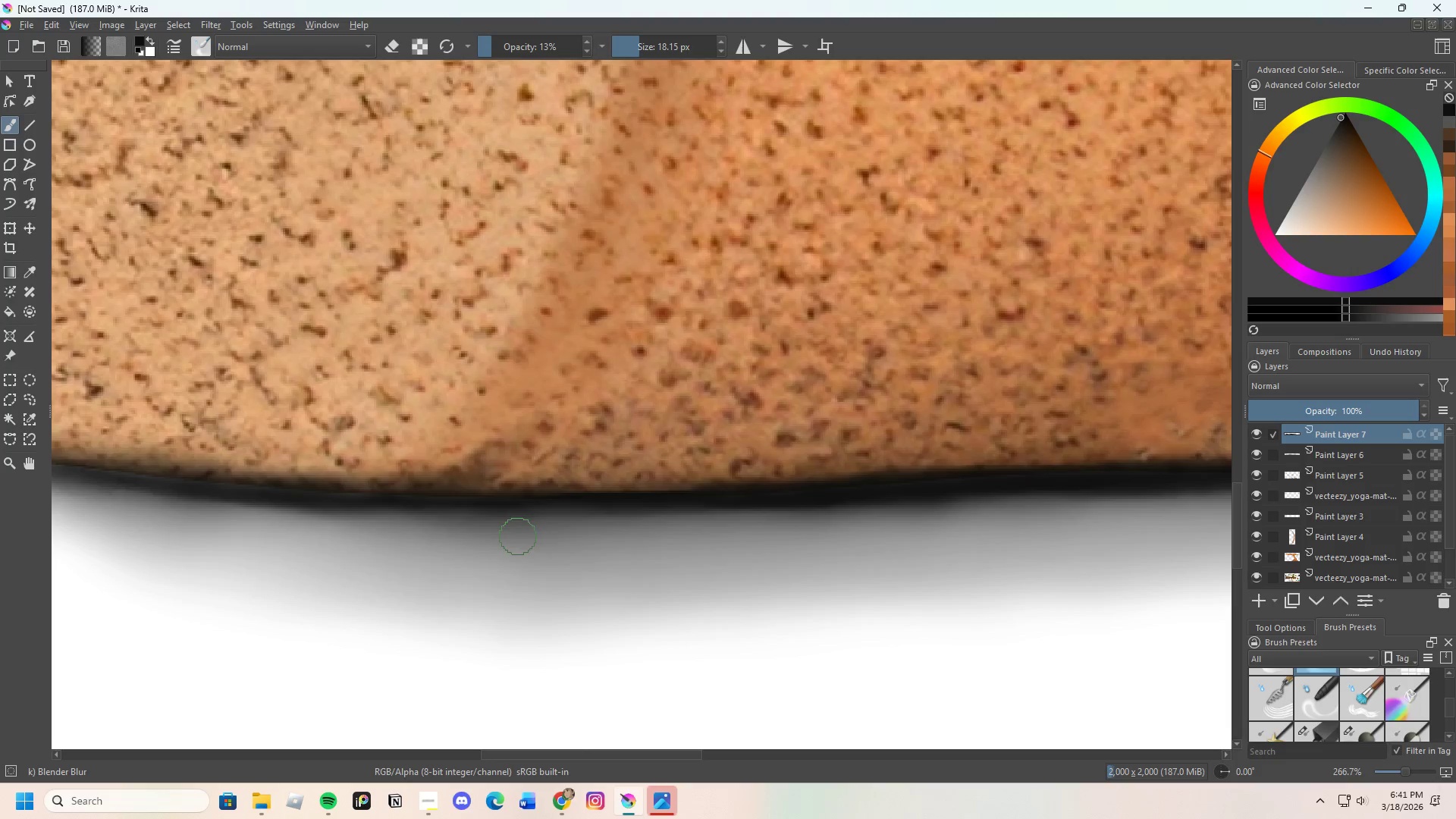 
key(Control+Z)
 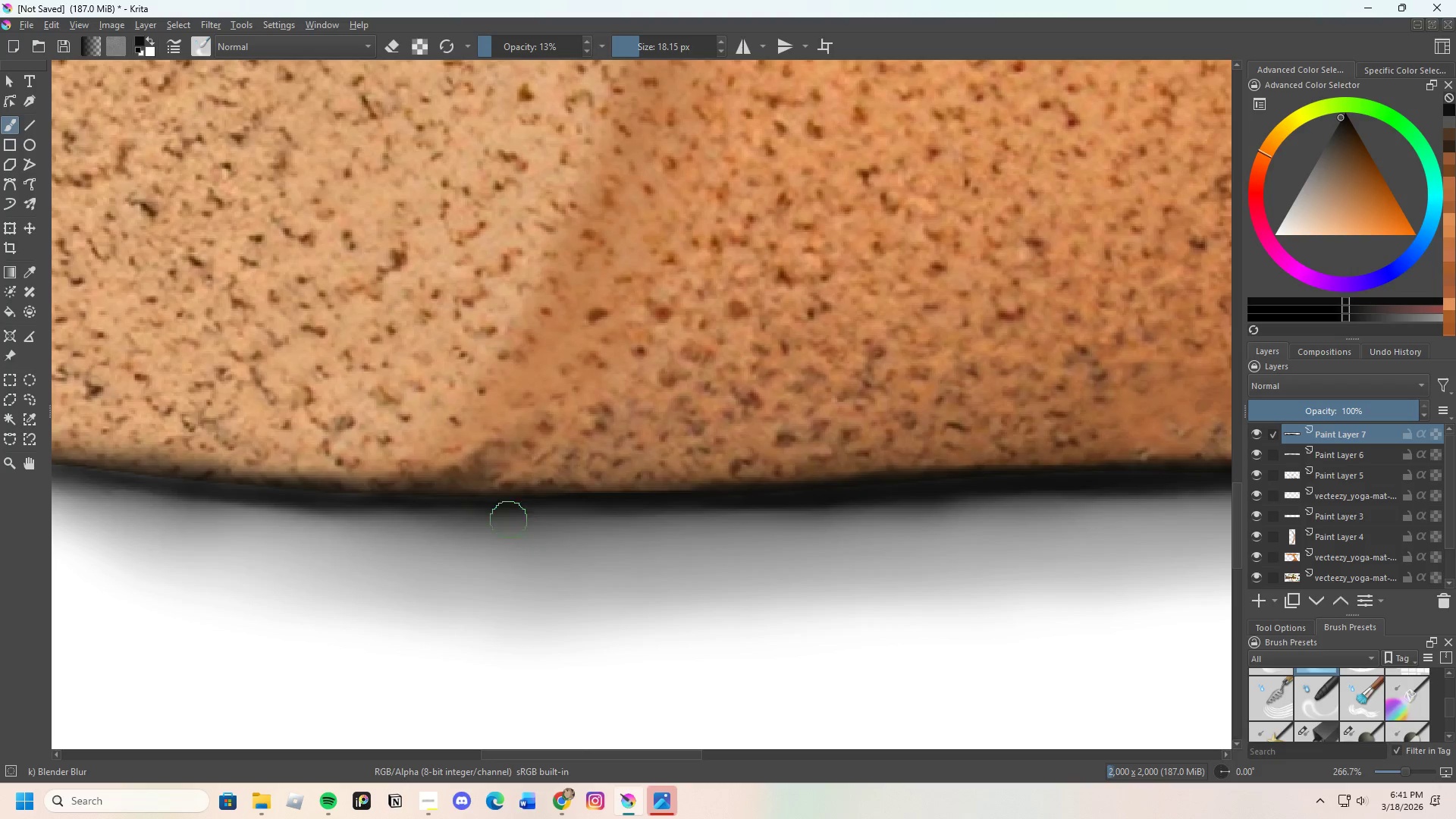 
scroll: coordinate [588, 475], scroll_direction: none, amount: 0.0
 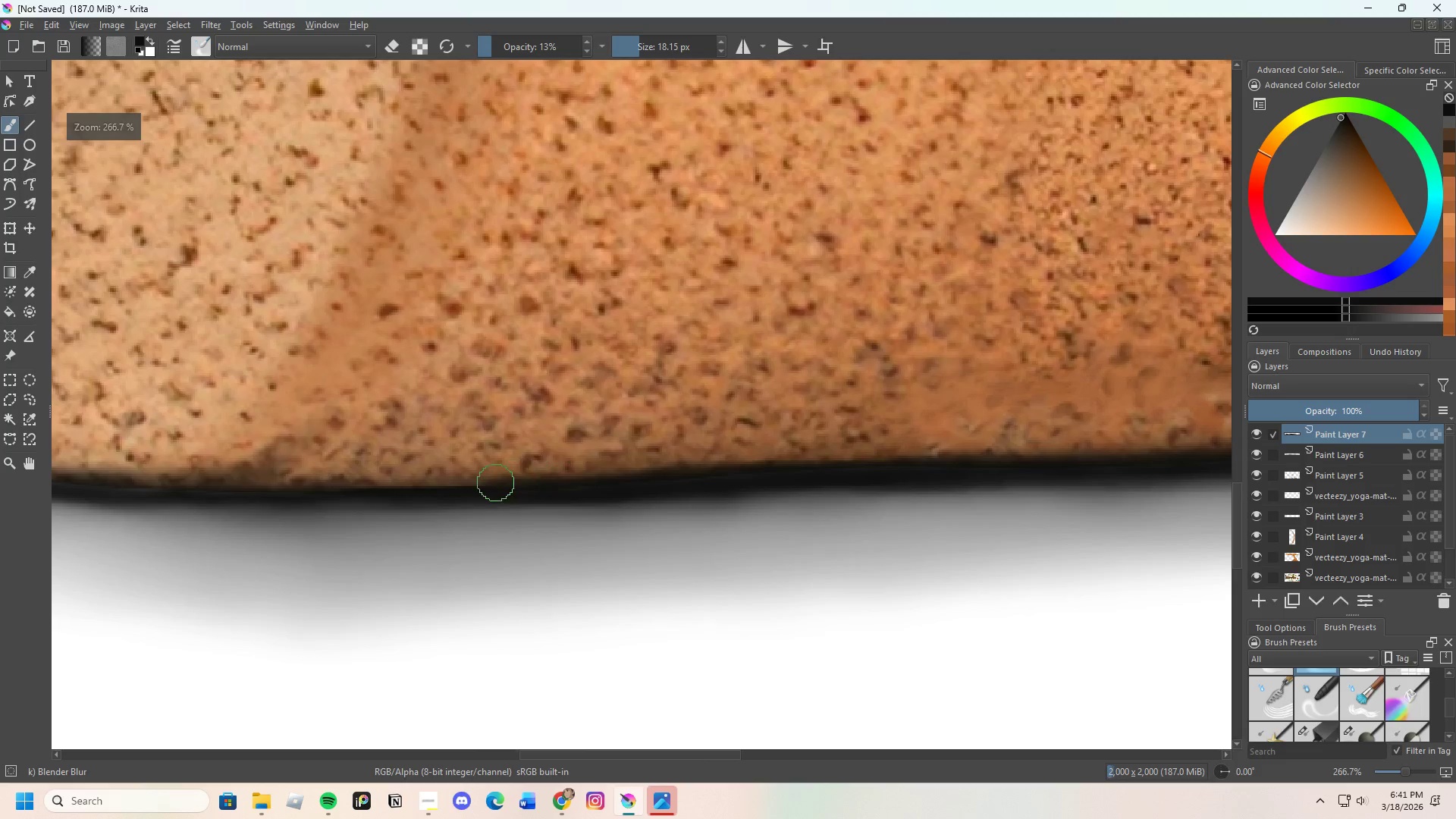 
left_click_drag(start_coordinate=[514, 482], to_coordinate=[647, 466])
 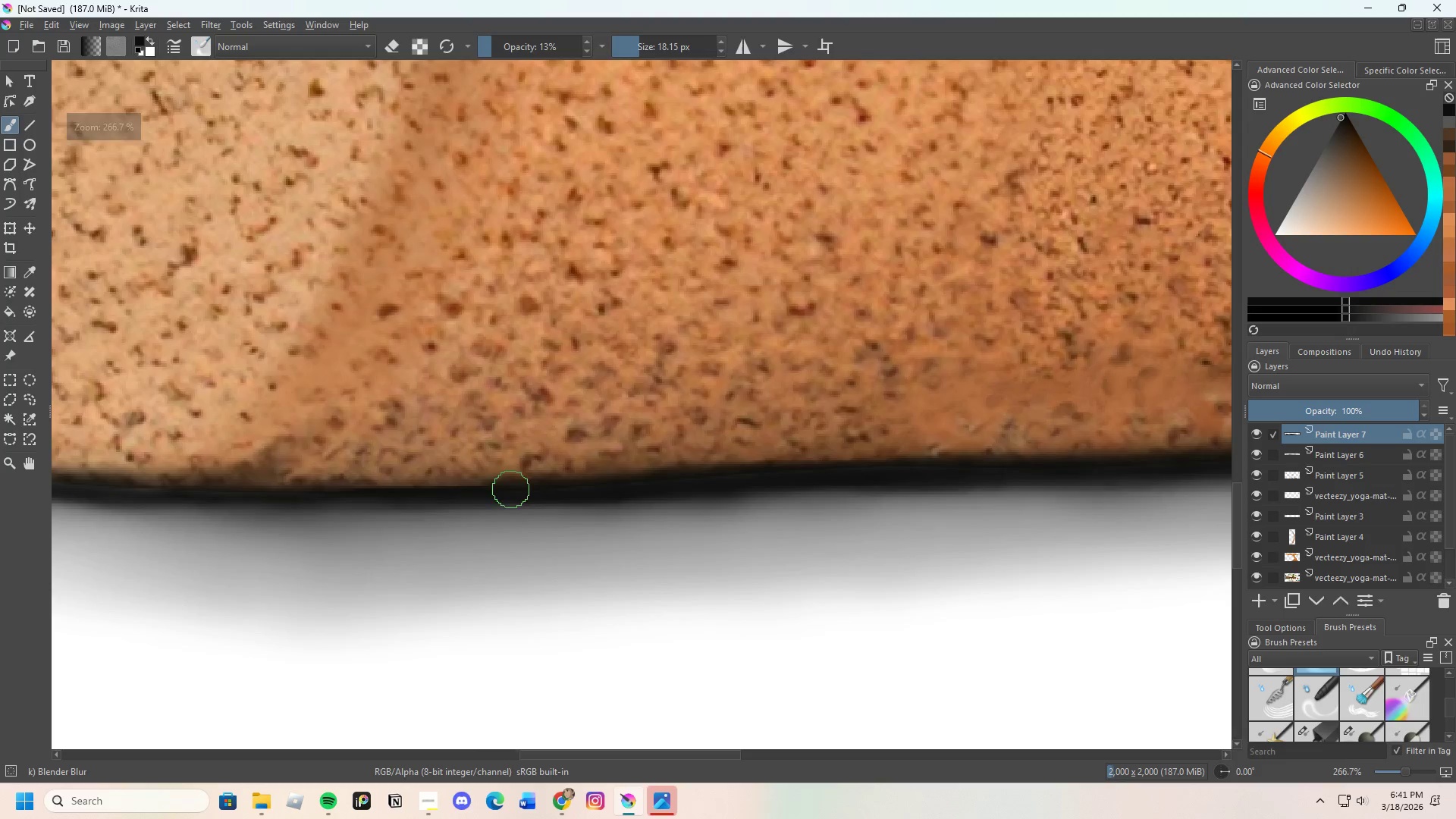 
scroll: coordinate [778, 453], scroll_direction: none, amount: 0.0
 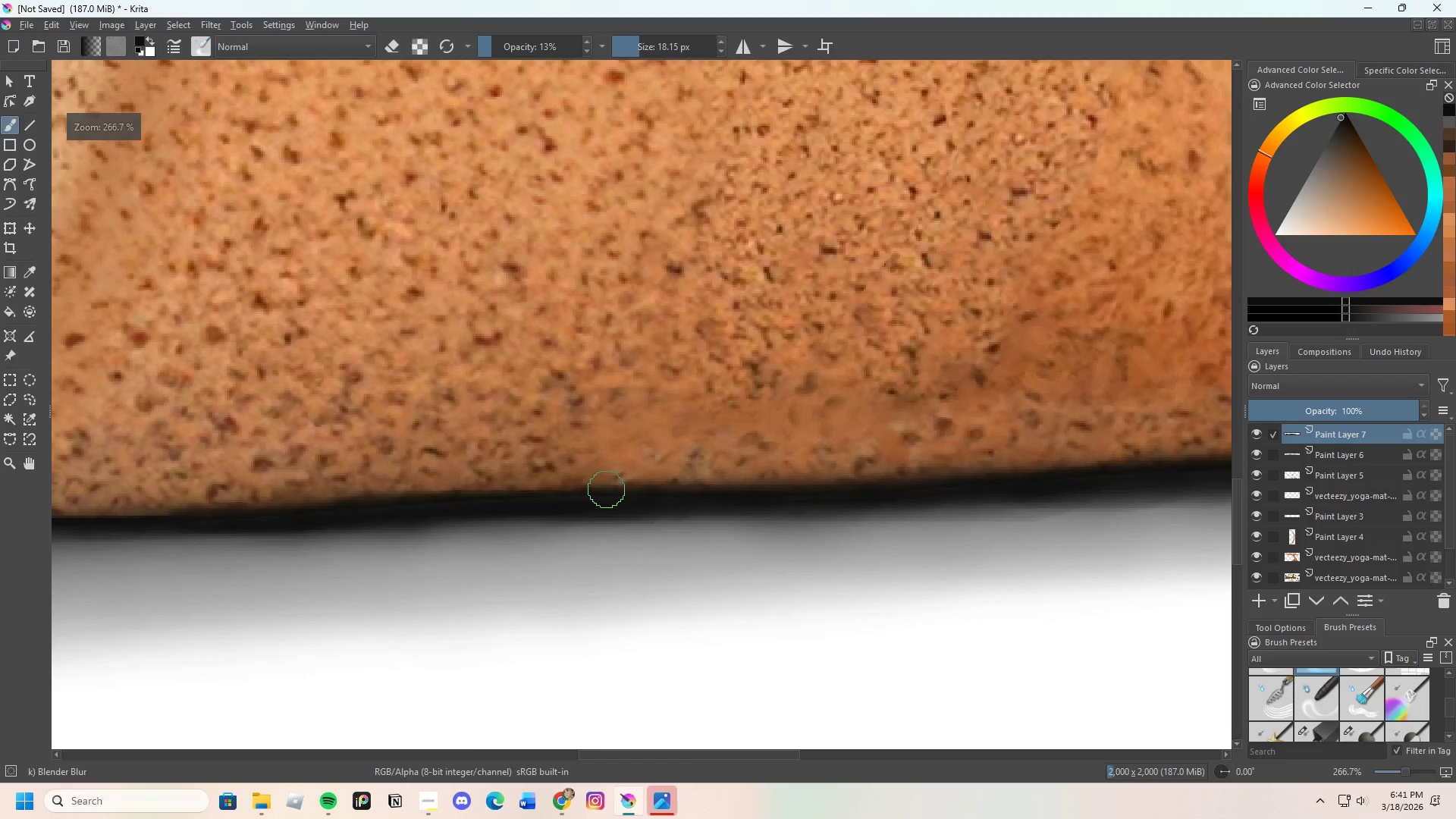 
left_click_drag(start_coordinate=[645, 489], to_coordinate=[538, 481])
 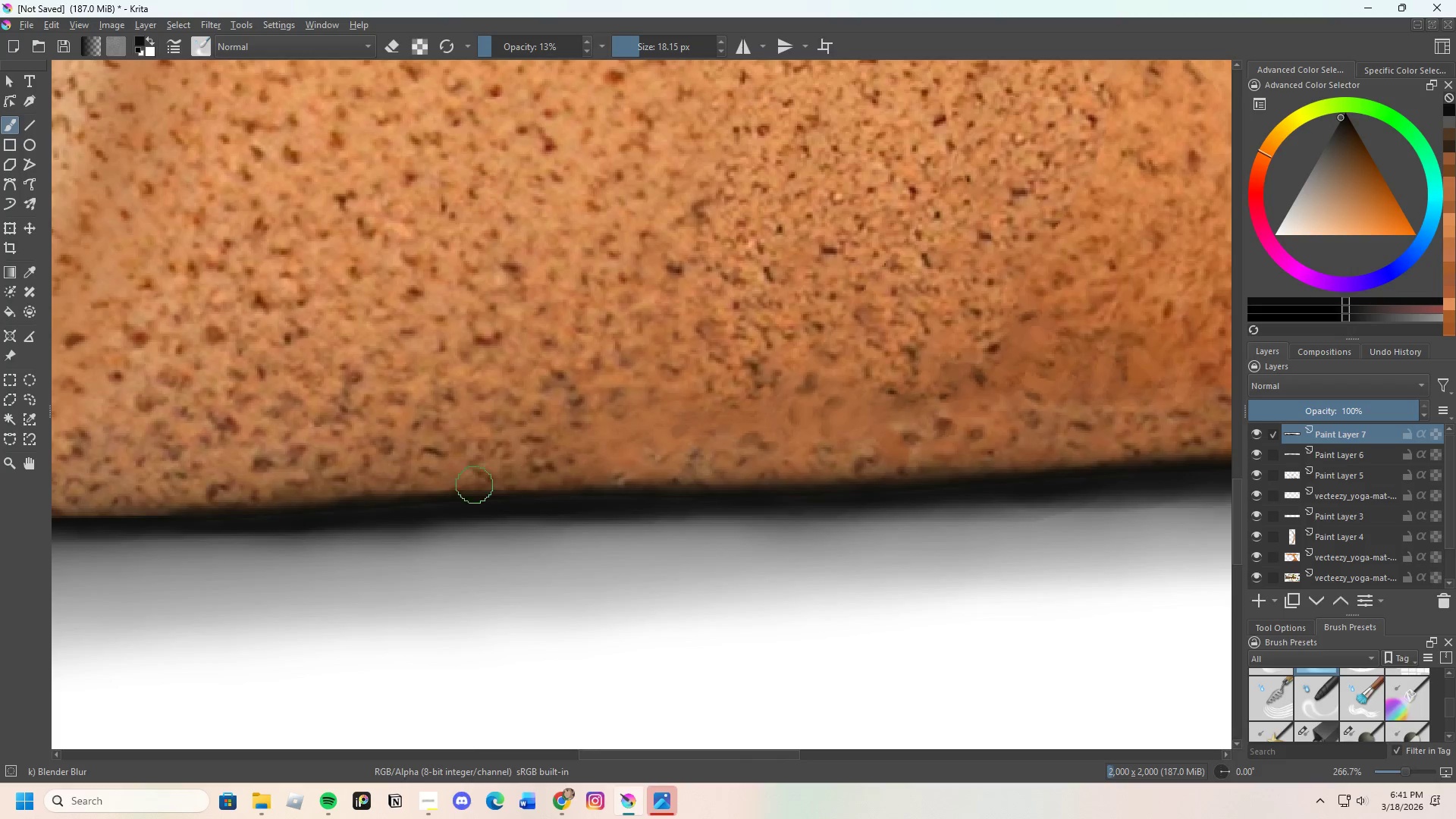 
left_click_drag(start_coordinate=[524, 493], to_coordinate=[299, 502])
 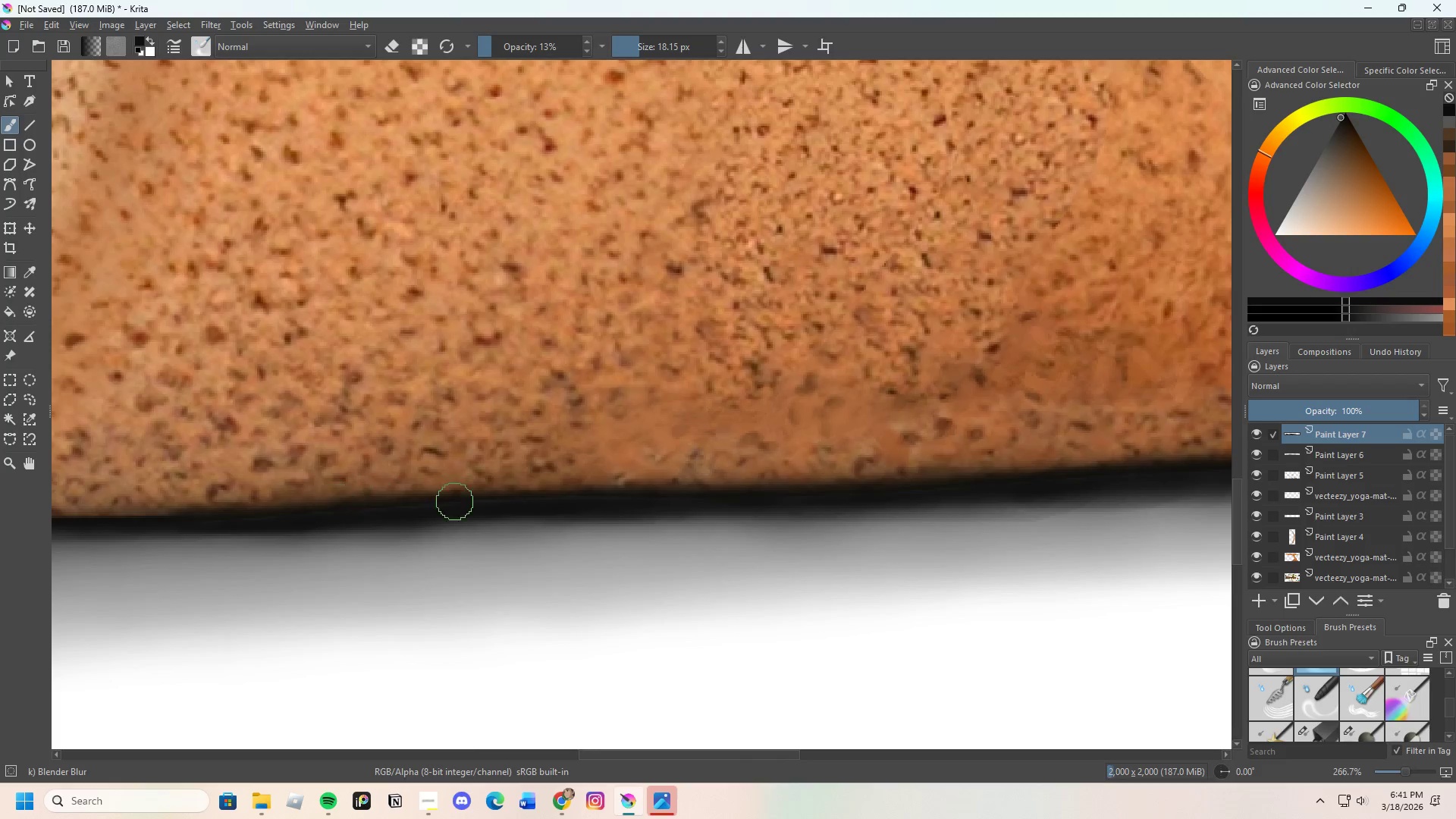 
scroll: coordinate [630, 483], scroll_direction: none, amount: 0.0
 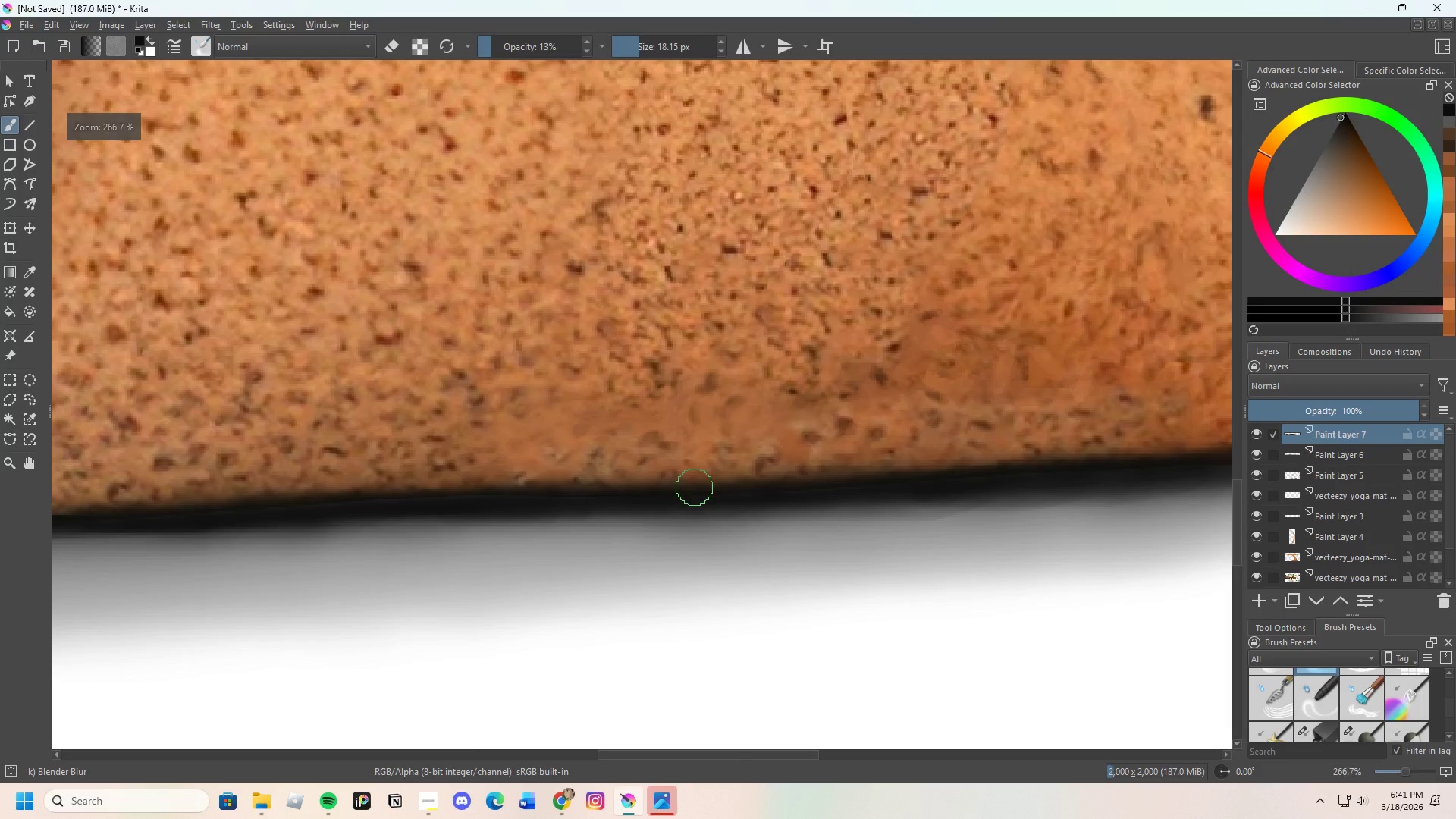 
left_click_drag(start_coordinate=[619, 494], to_coordinate=[420, 498])
 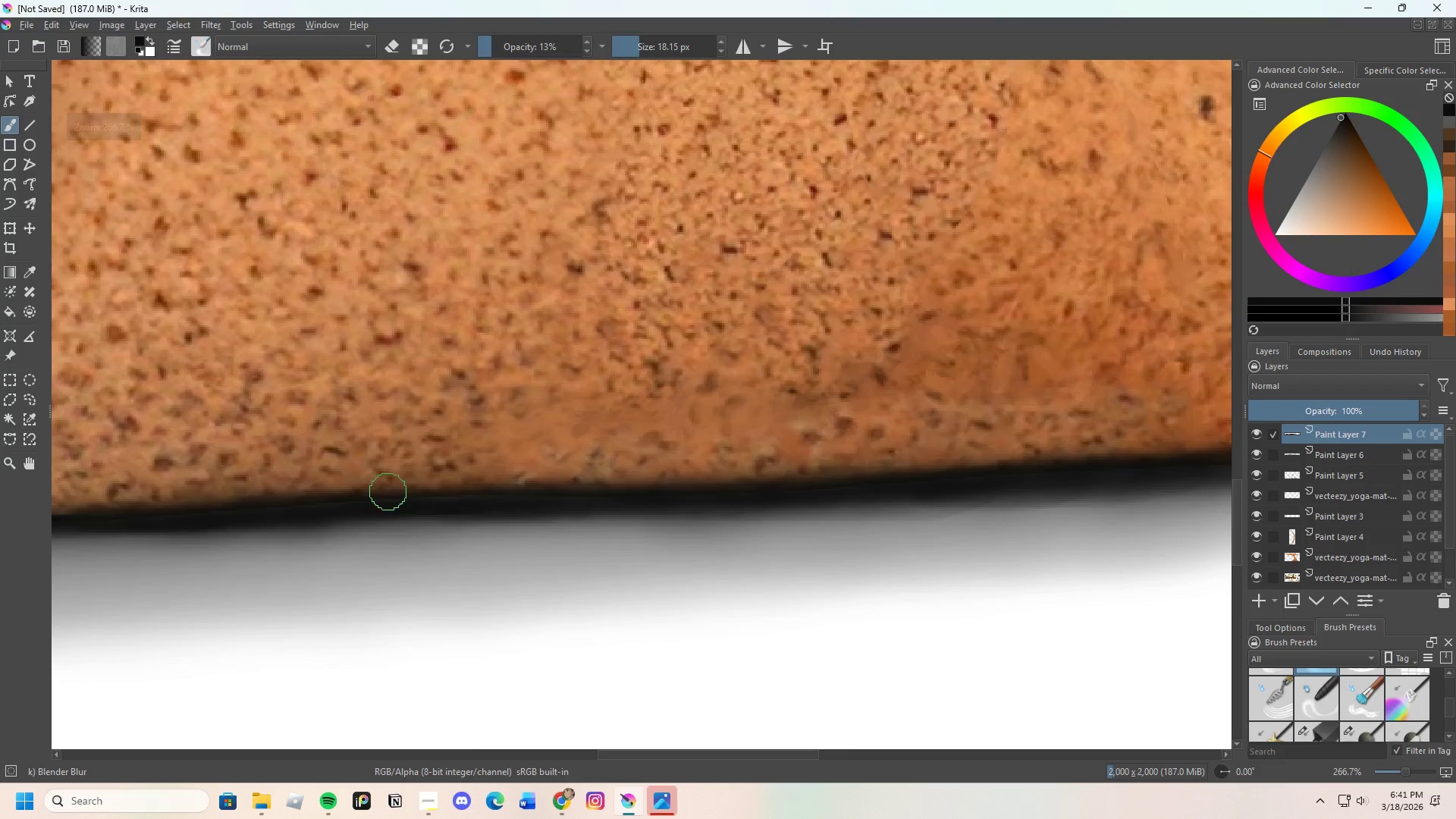 
scroll: coordinate [775, 463], scroll_direction: none, amount: 0.0
 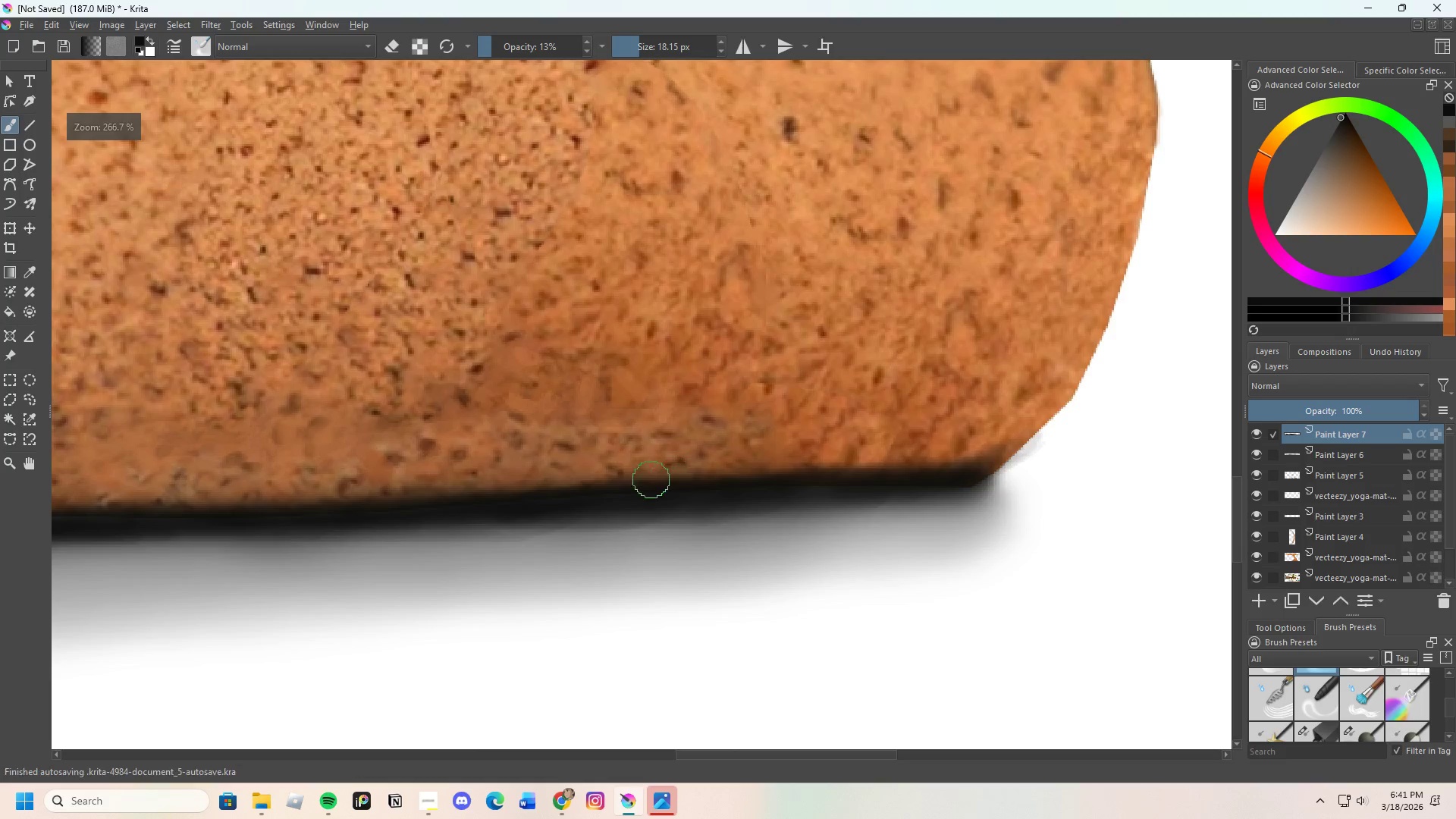 
left_click_drag(start_coordinate=[643, 482], to_coordinate=[799, 477])
 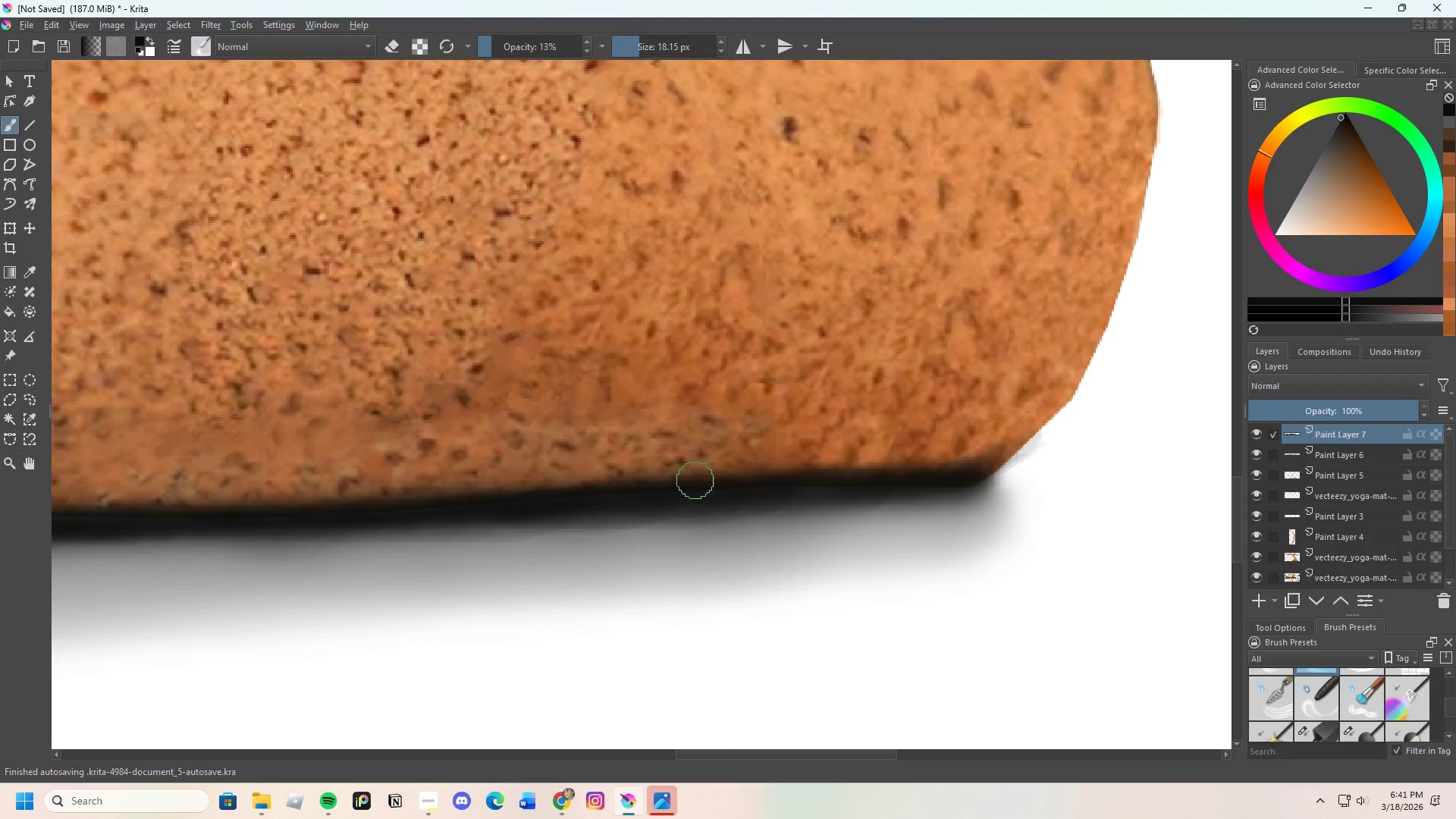 
left_click_drag(start_coordinate=[752, 480], to_coordinate=[937, 466])
 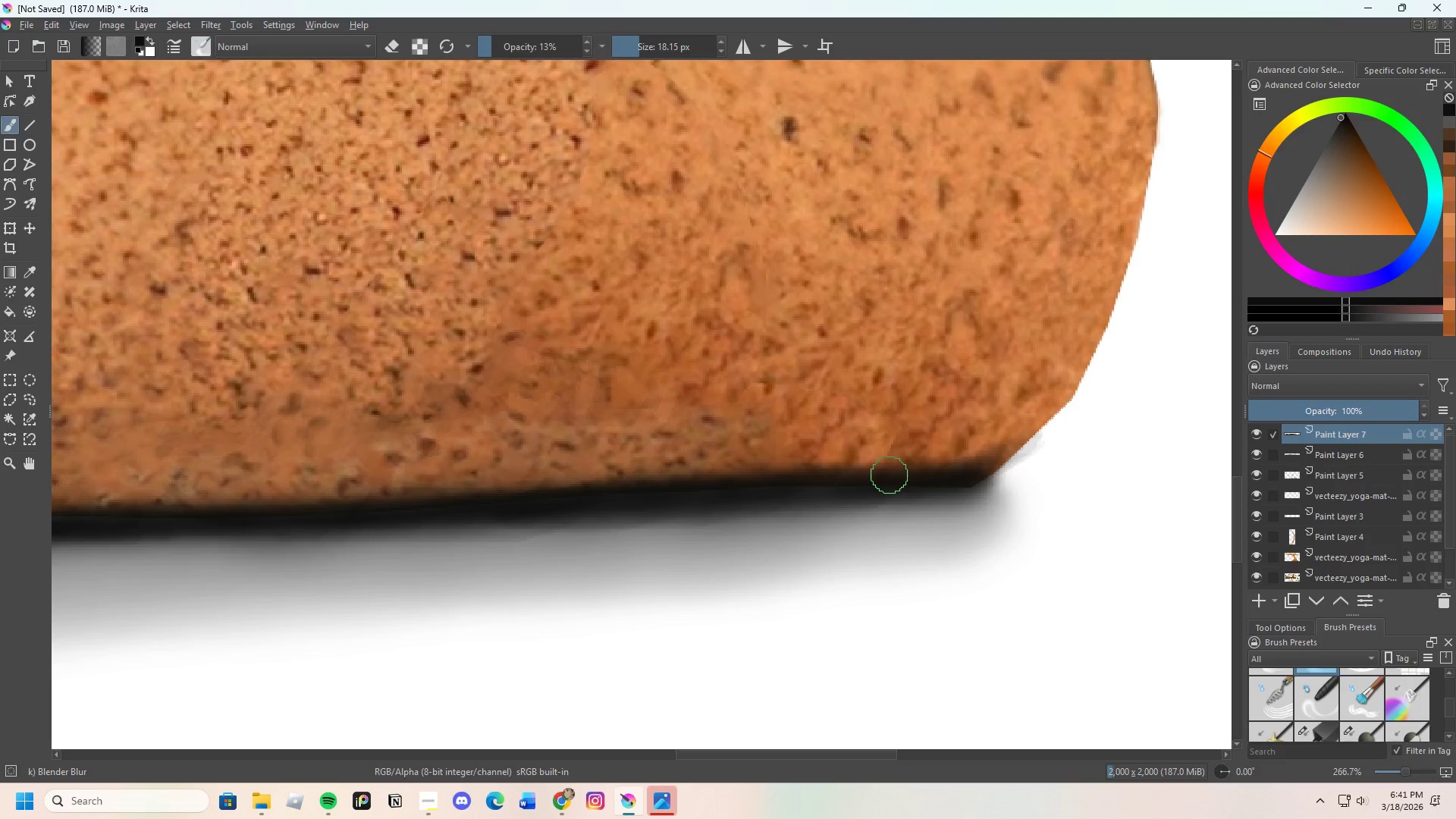 
left_click_drag(start_coordinate=[914, 475], to_coordinate=[1021, 436])
 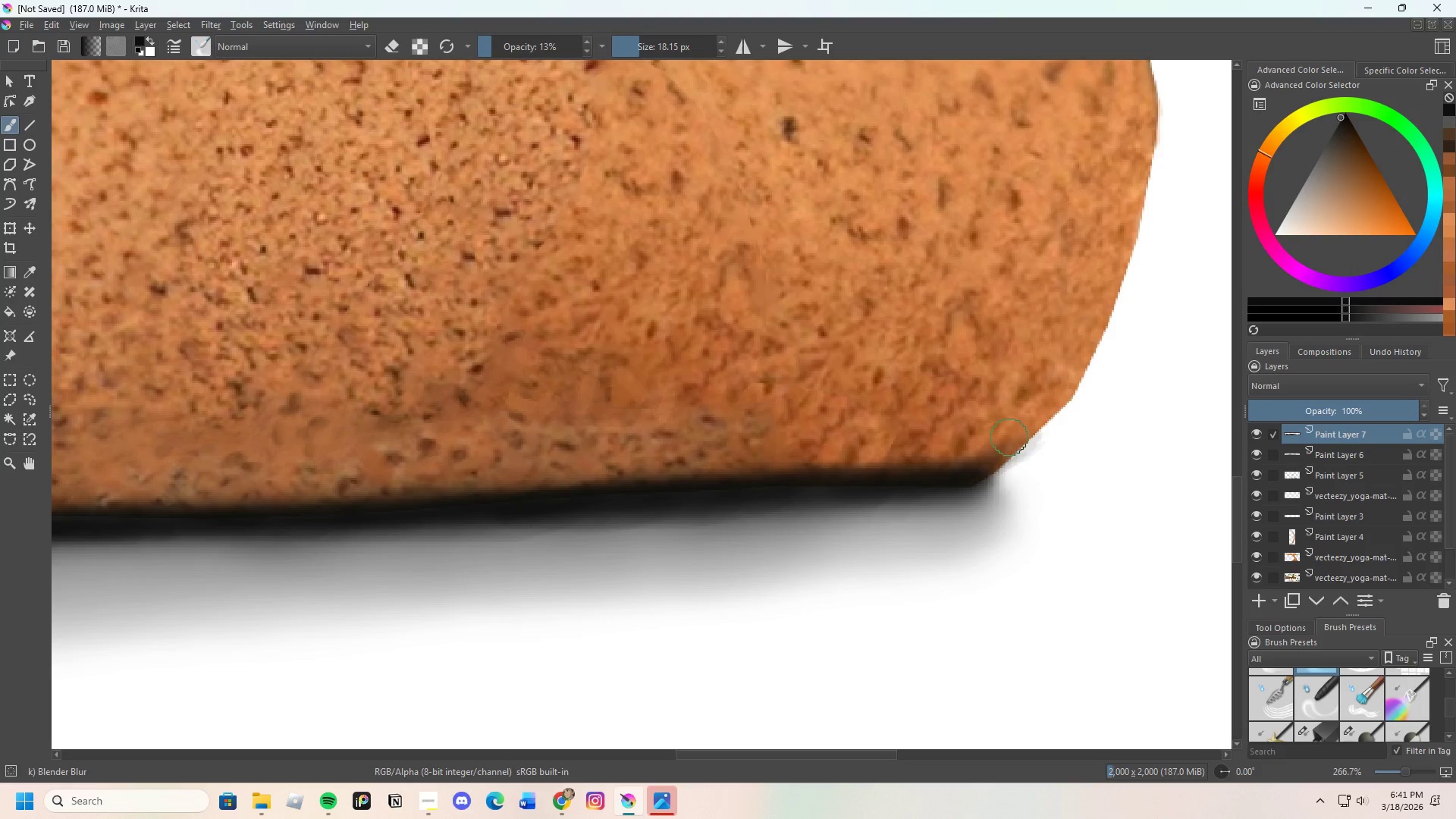 
left_click_drag(start_coordinate=[988, 450], to_coordinate=[987, 460])
 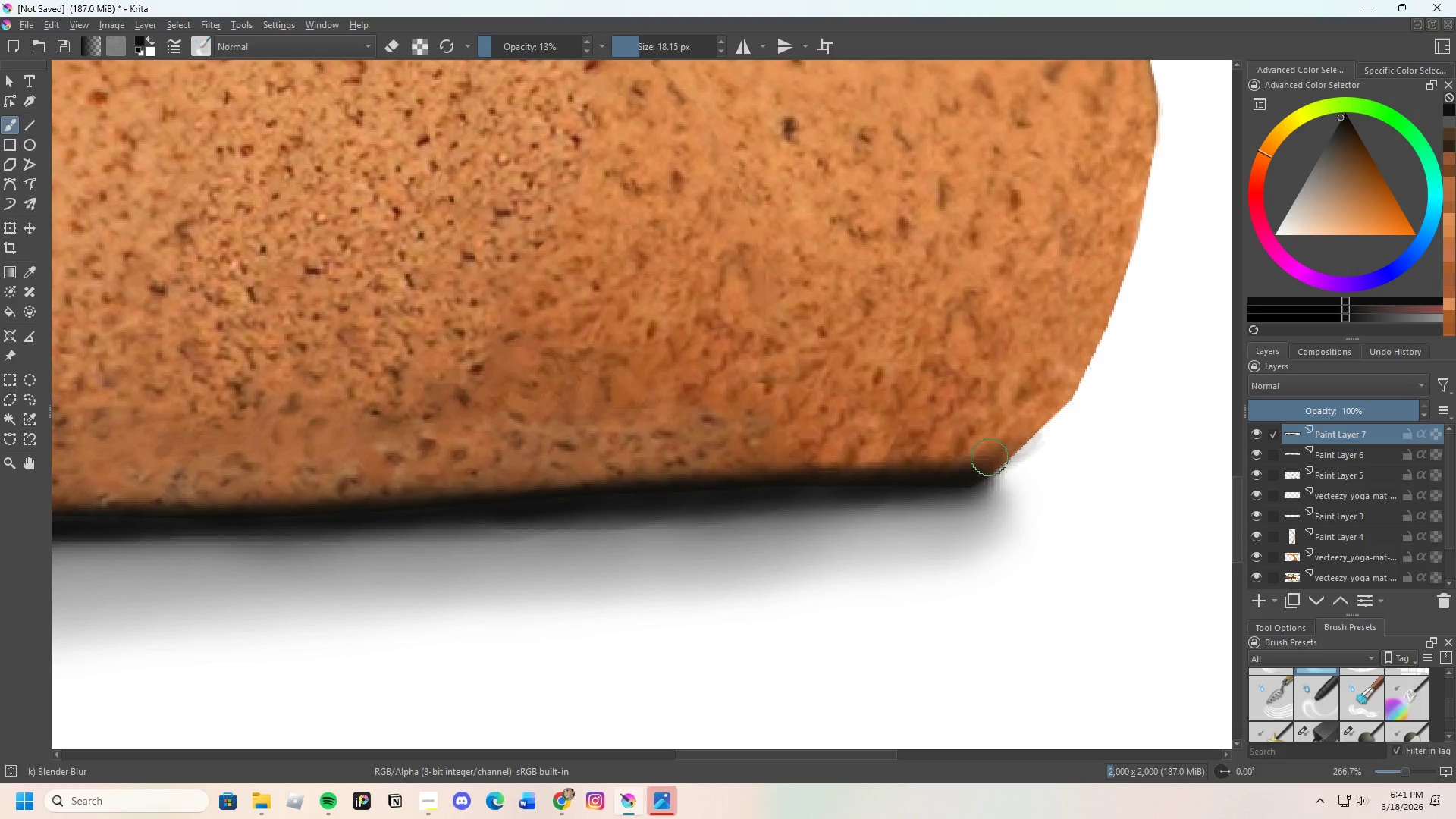 
left_click_drag(start_coordinate=[981, 472], to_coordinate=[1044, 416])
 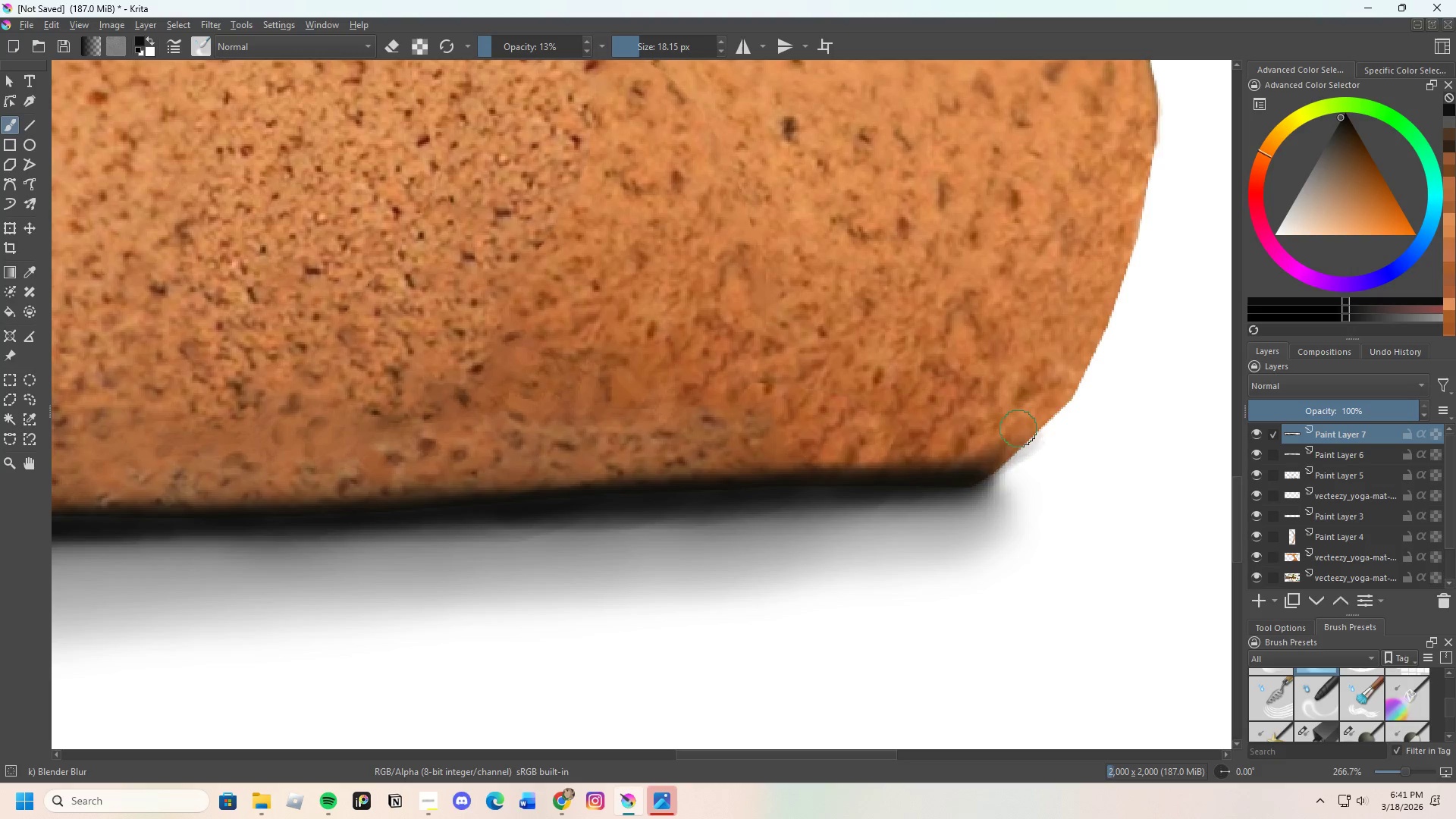 
left_click_drag(start_coordinate=[1008, 444], to_coordinate=[927, 482])
 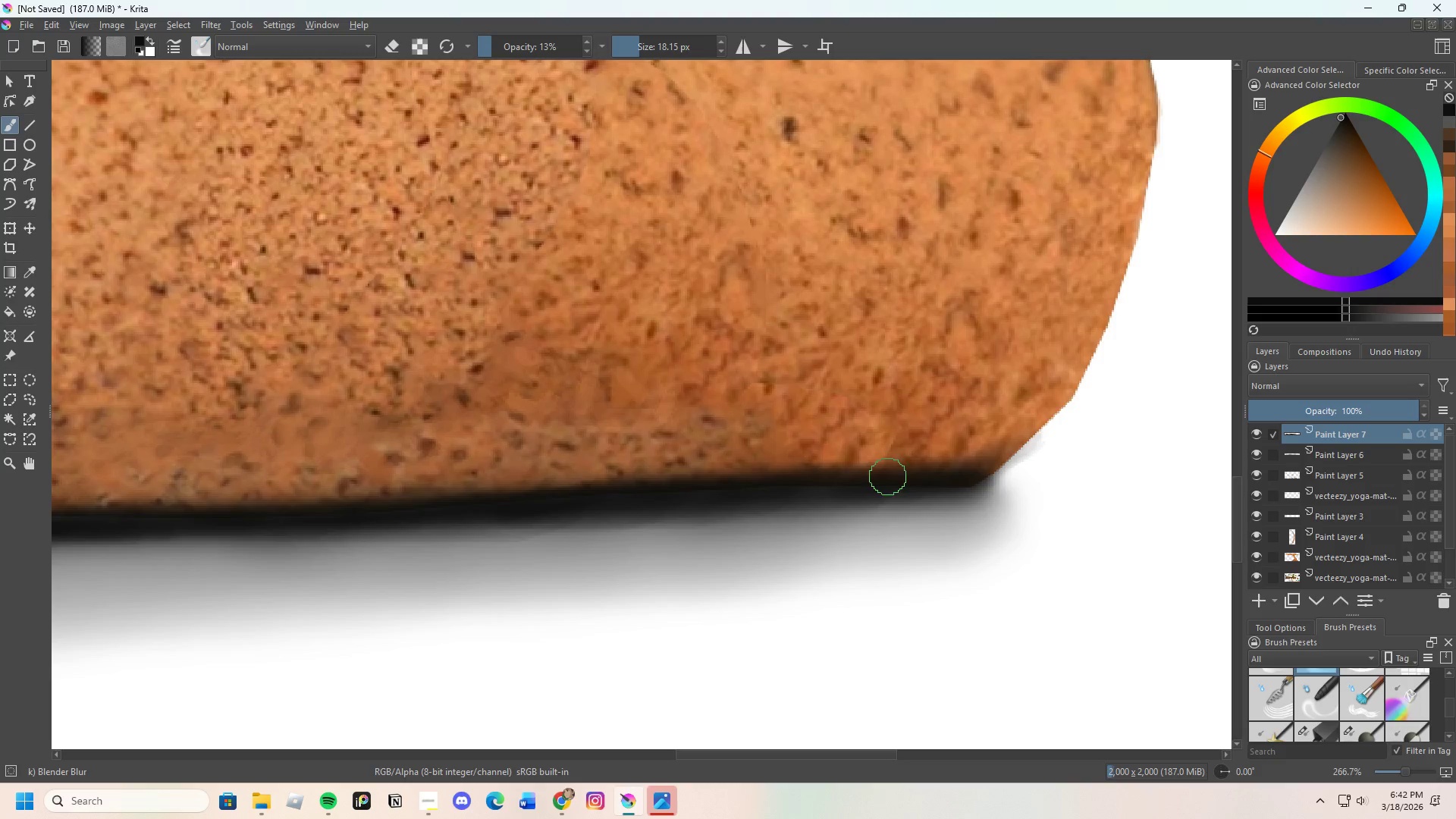 
left_click_drag(start_coordinate=[923, 474], to_coordinate=[1002, 445])
 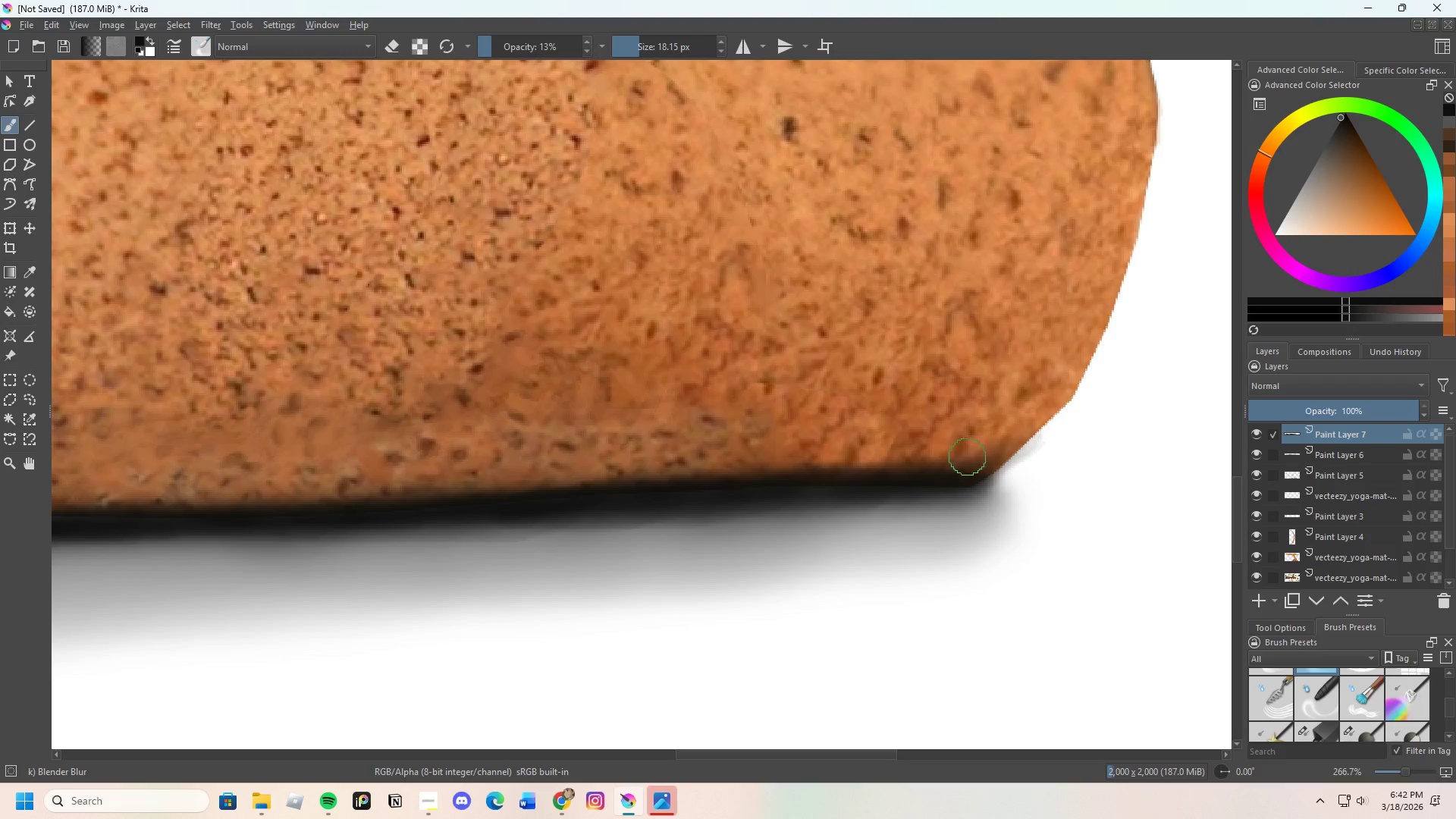 
left_click_drag(start_coordinate=[962, 463], to_coordinate=[1068, 414])
 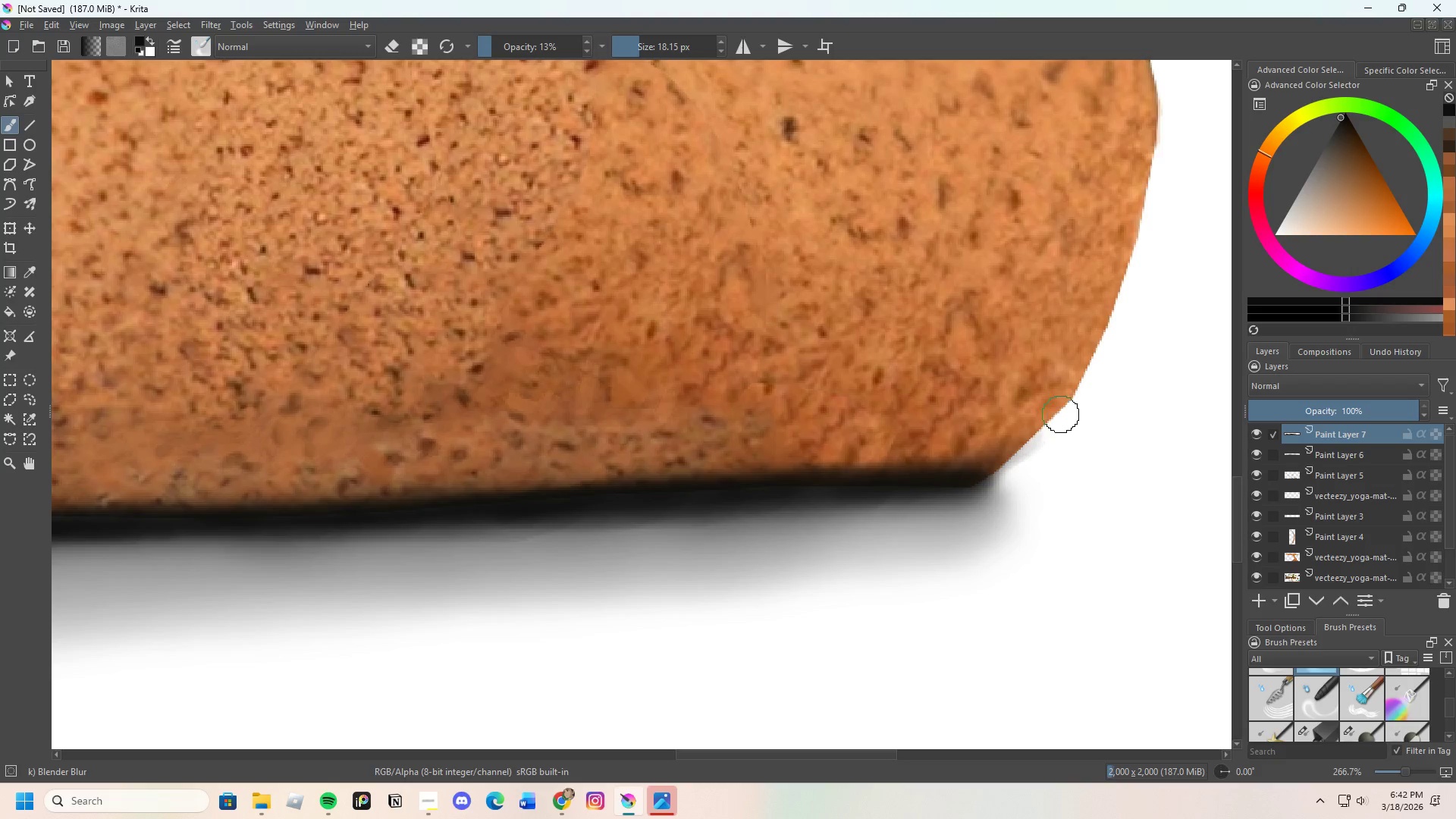 
left_click_drag(start_coordinate=[1006, 451], to_coordinate=[973, 483])
 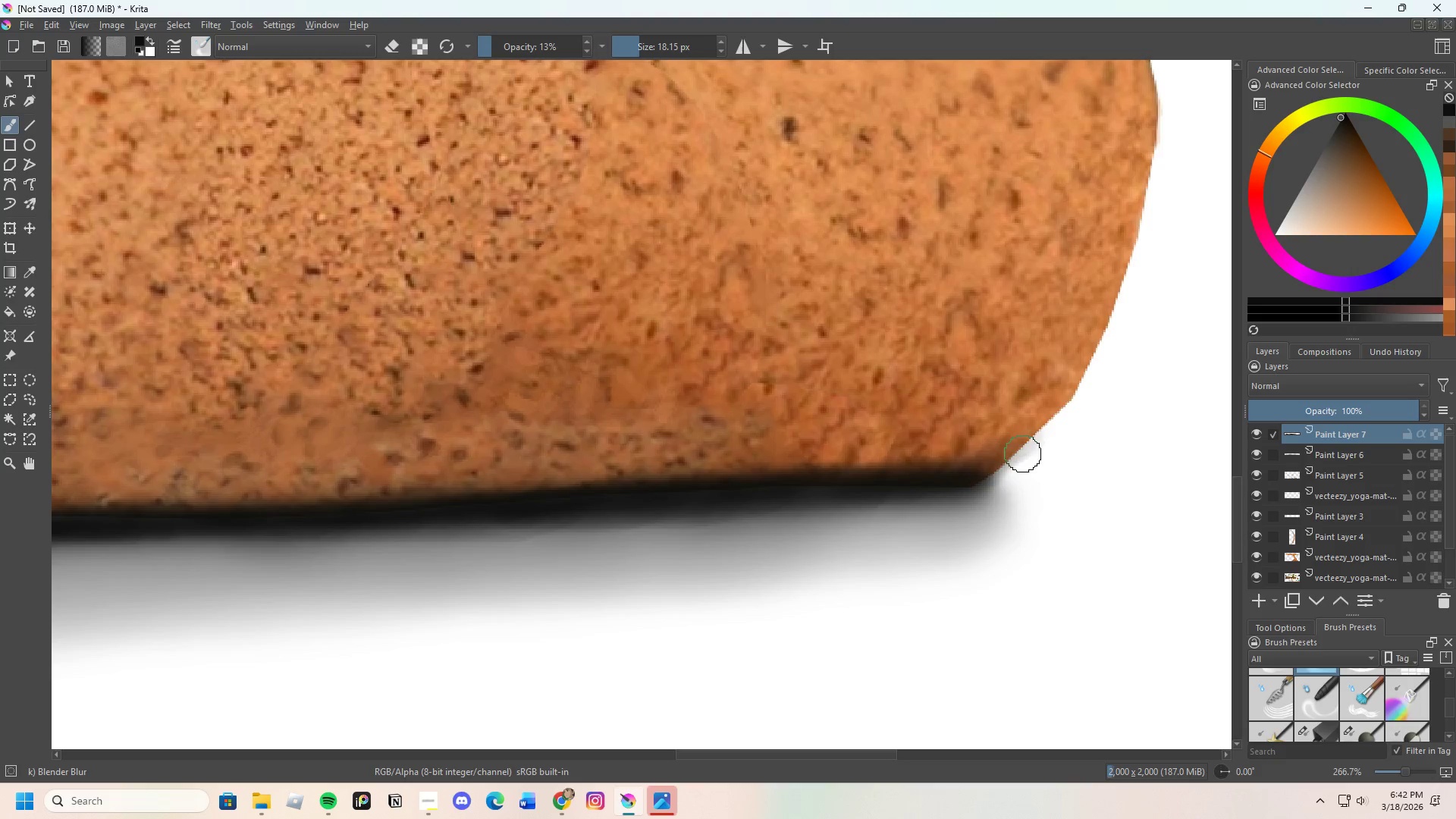 
left_click_drag(start_coordinate=[981, 479], to_coordinate=[806, 505])
 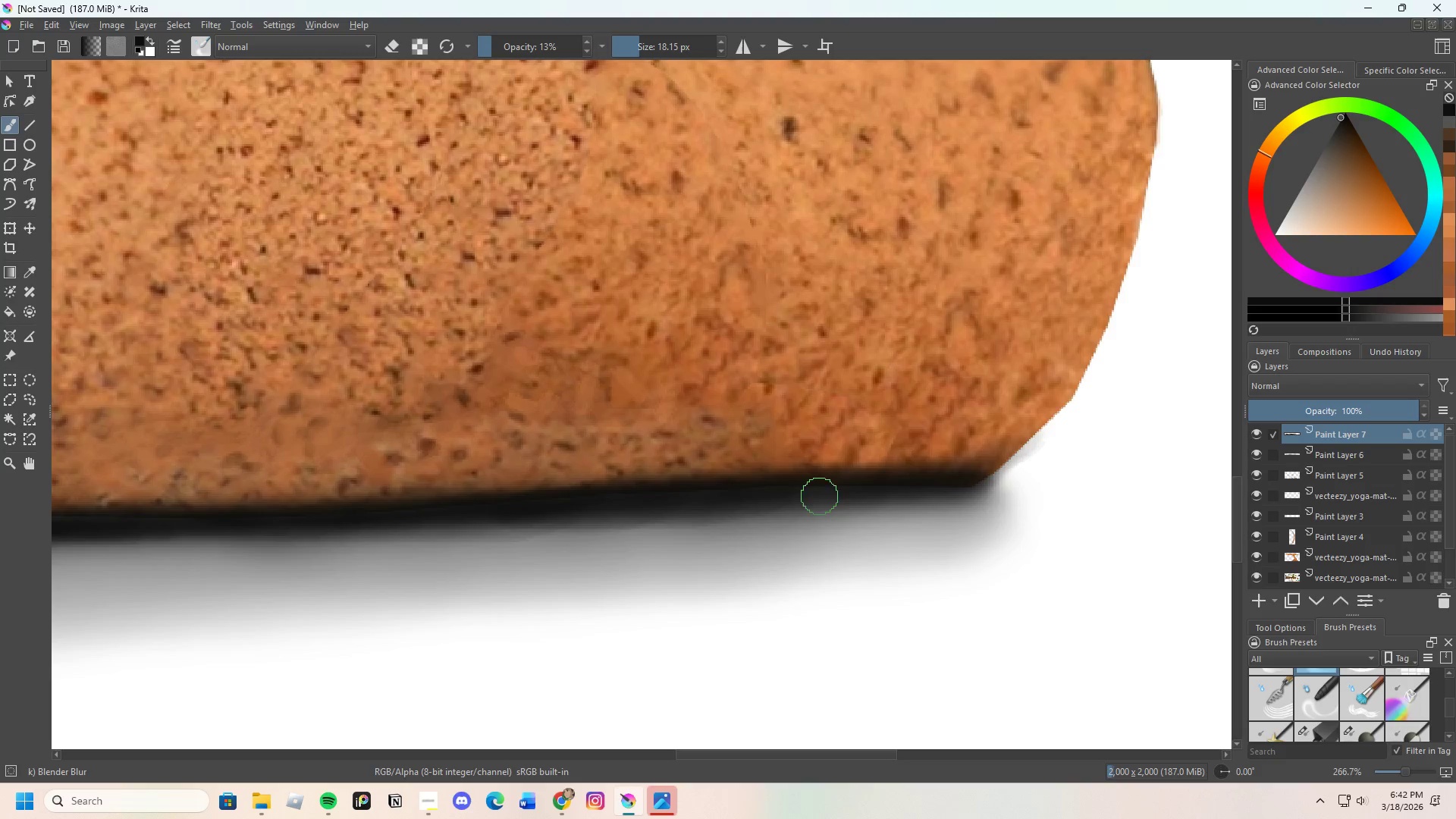 
left_click_drag(start_coordinate=[741, 496], to_coordinate=[445, 492])
 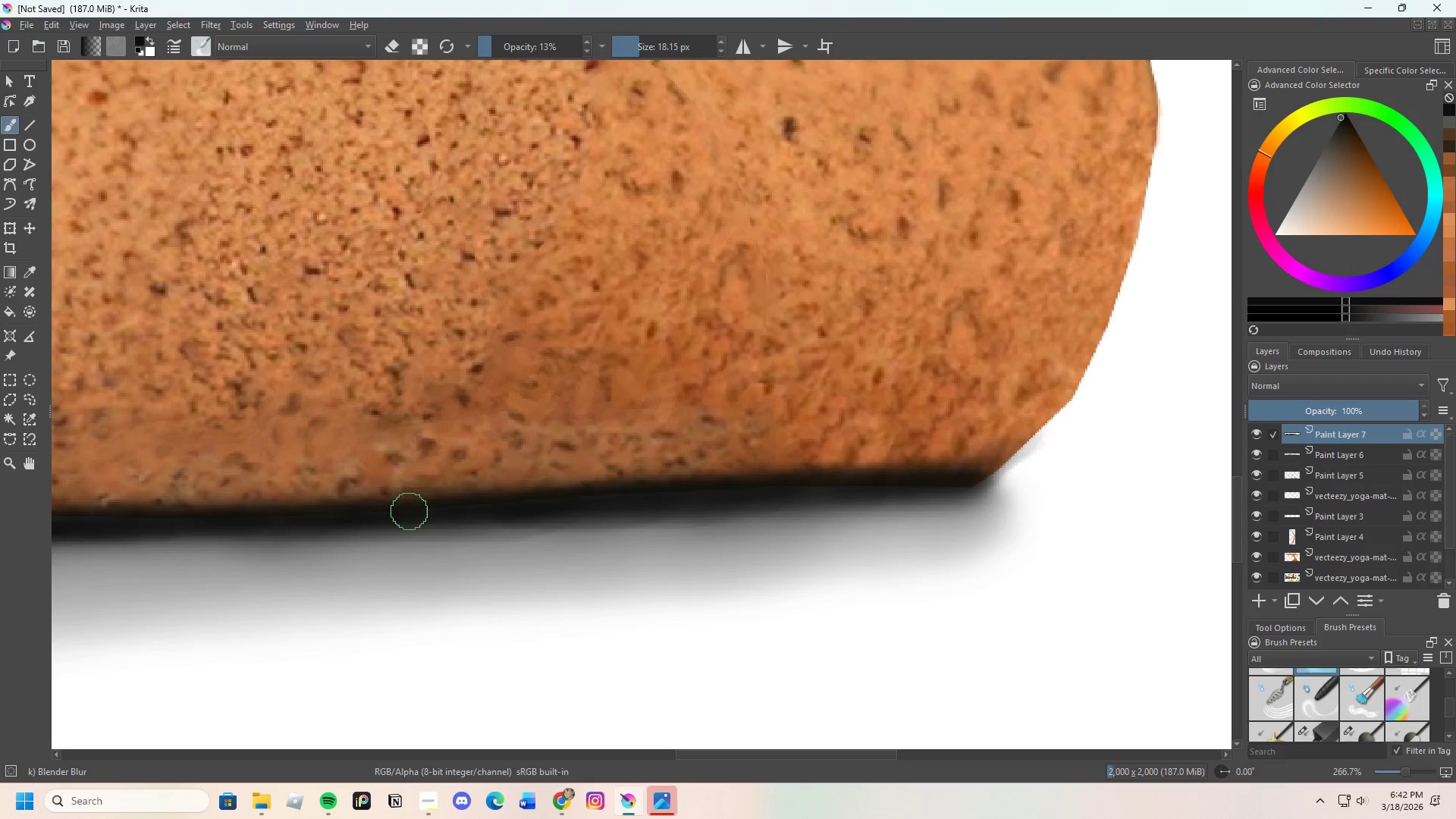 
left_click_drag(start_coordinate=[457, 511], to_coordinate=[648, 511])
 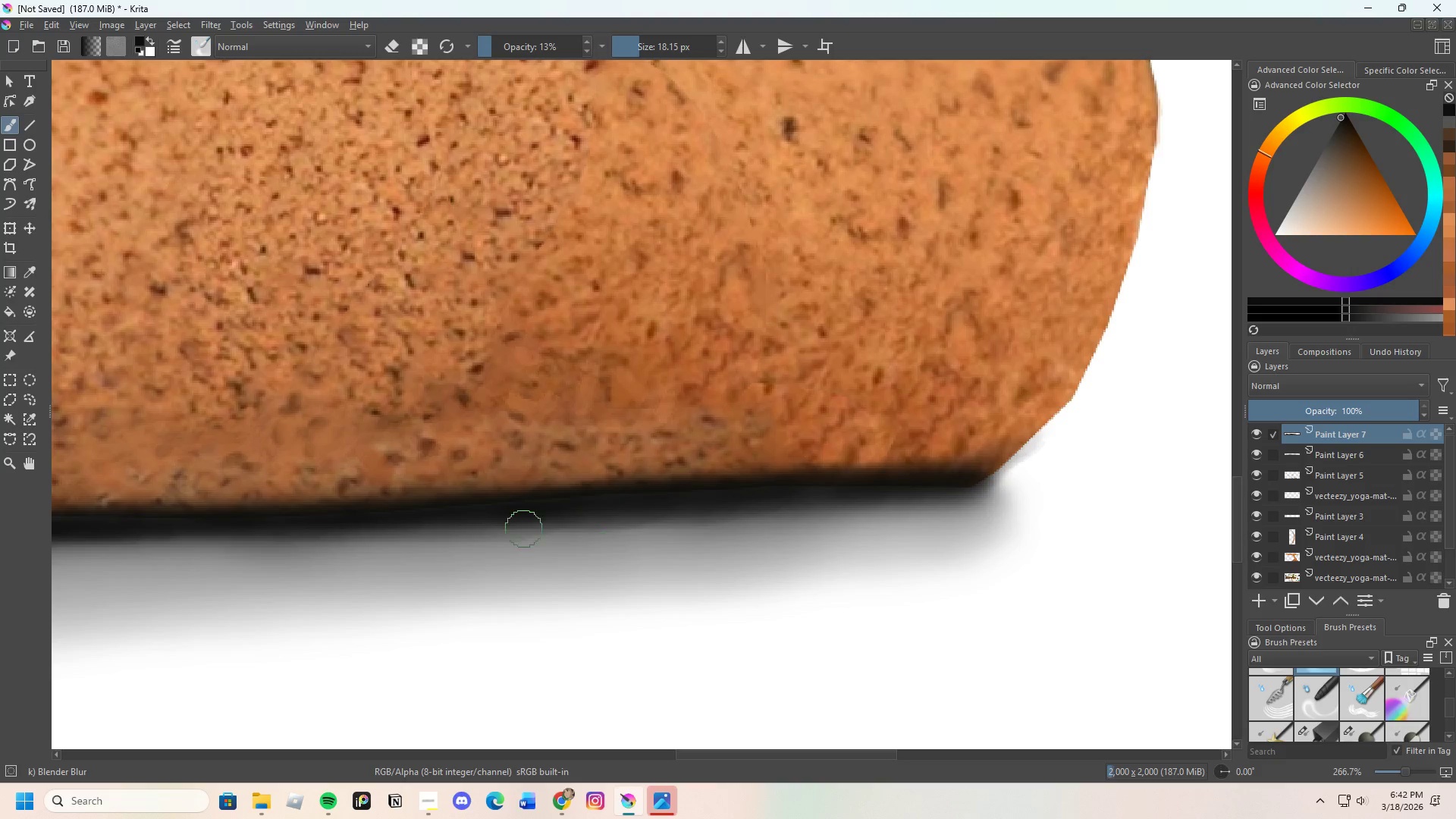 
left_click_drag(start_coordinate=[479, 538], to_coordinate=[614, 536])
 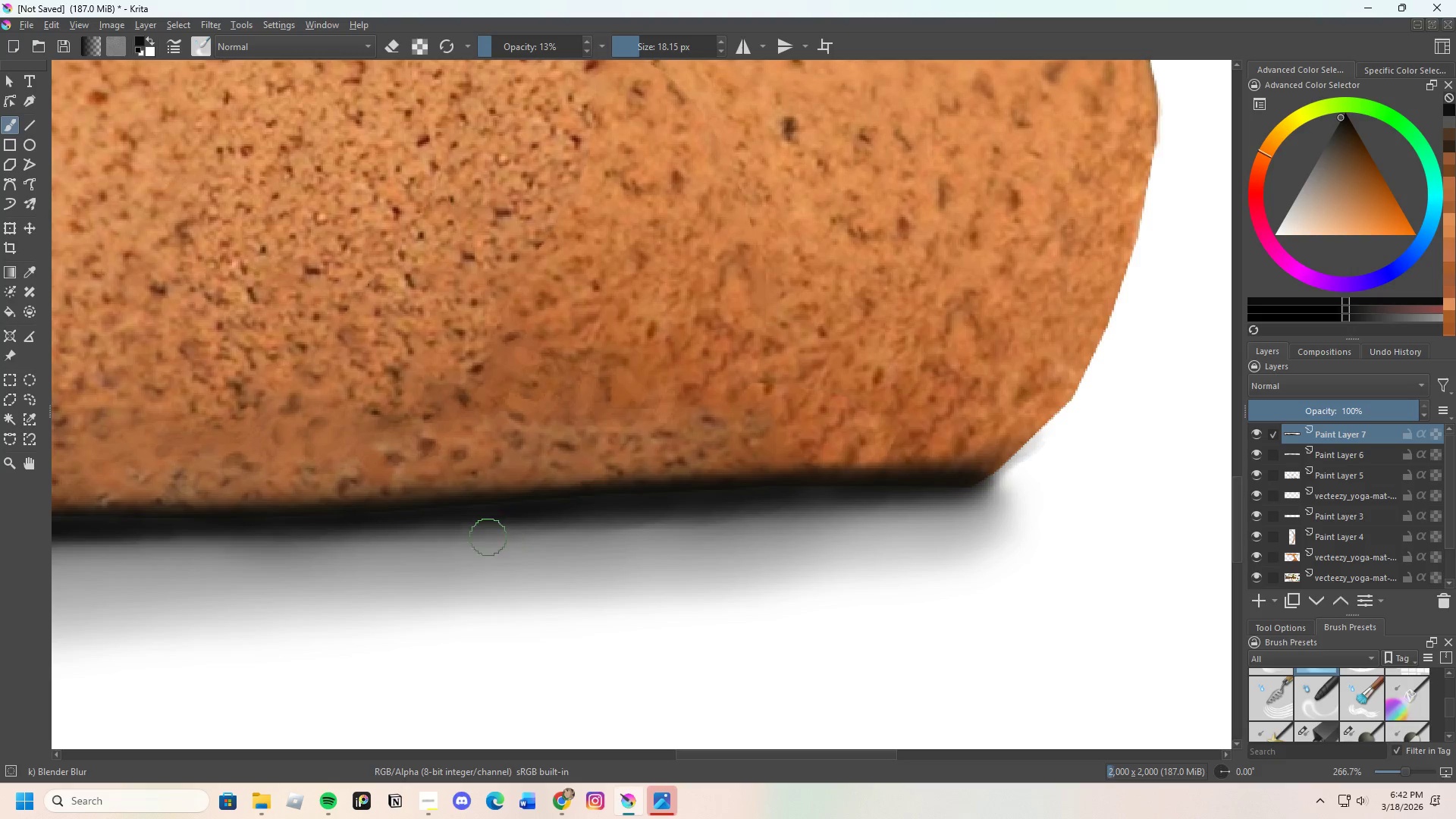 
left_click_drag(start_coordinate=[512, 537], to_coordinate=[795, 533])
 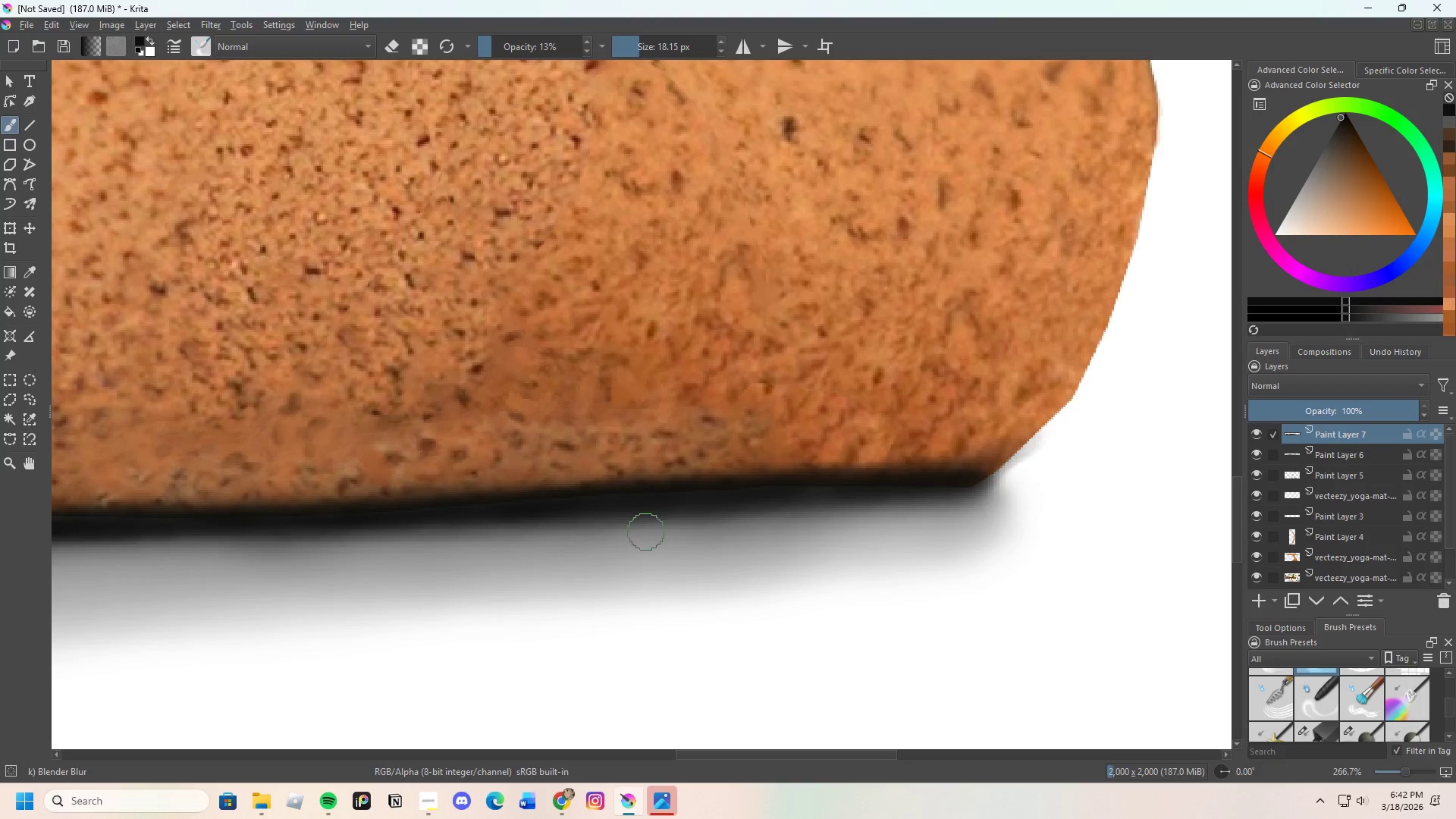 
left_click_drag(start_coordinate=[661, 529], to_coordinate=[824, 508])
 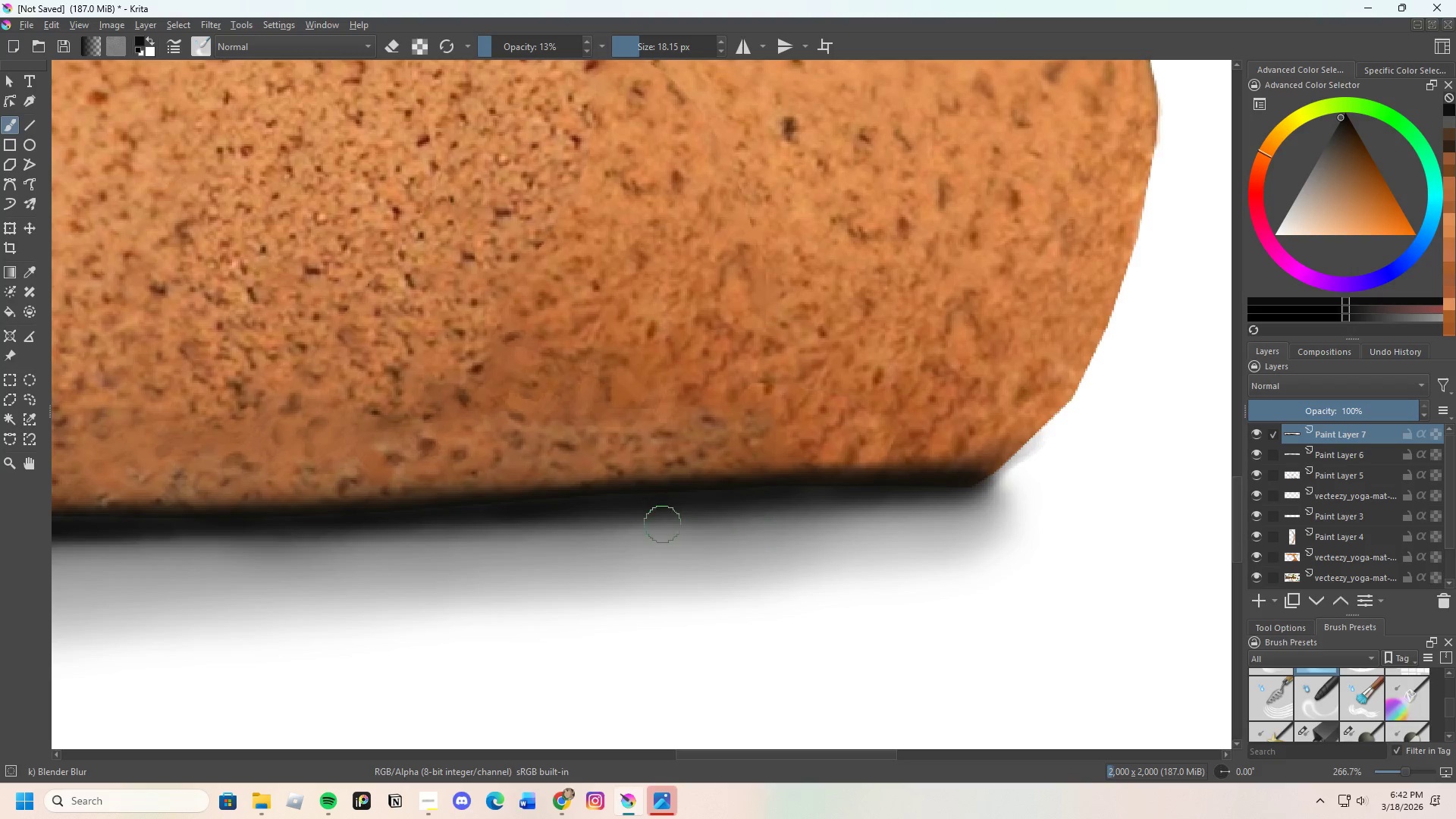 
left_click_drag(start_coordinate=[695, 512], to_coordinate=[869, 502])
 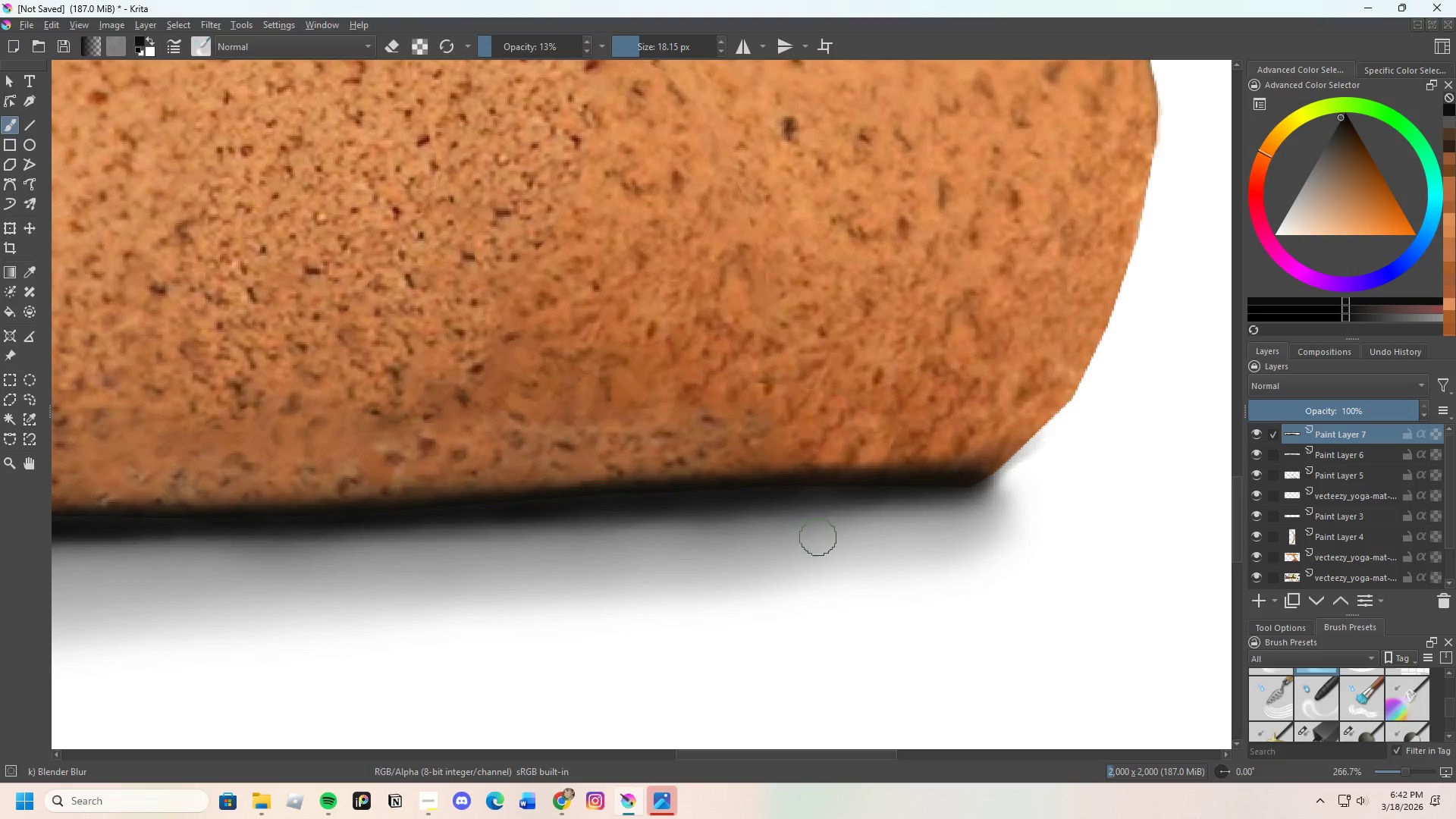 
scroll: coordinate [850, 551], scroll_direction: down, amount: 5.0
 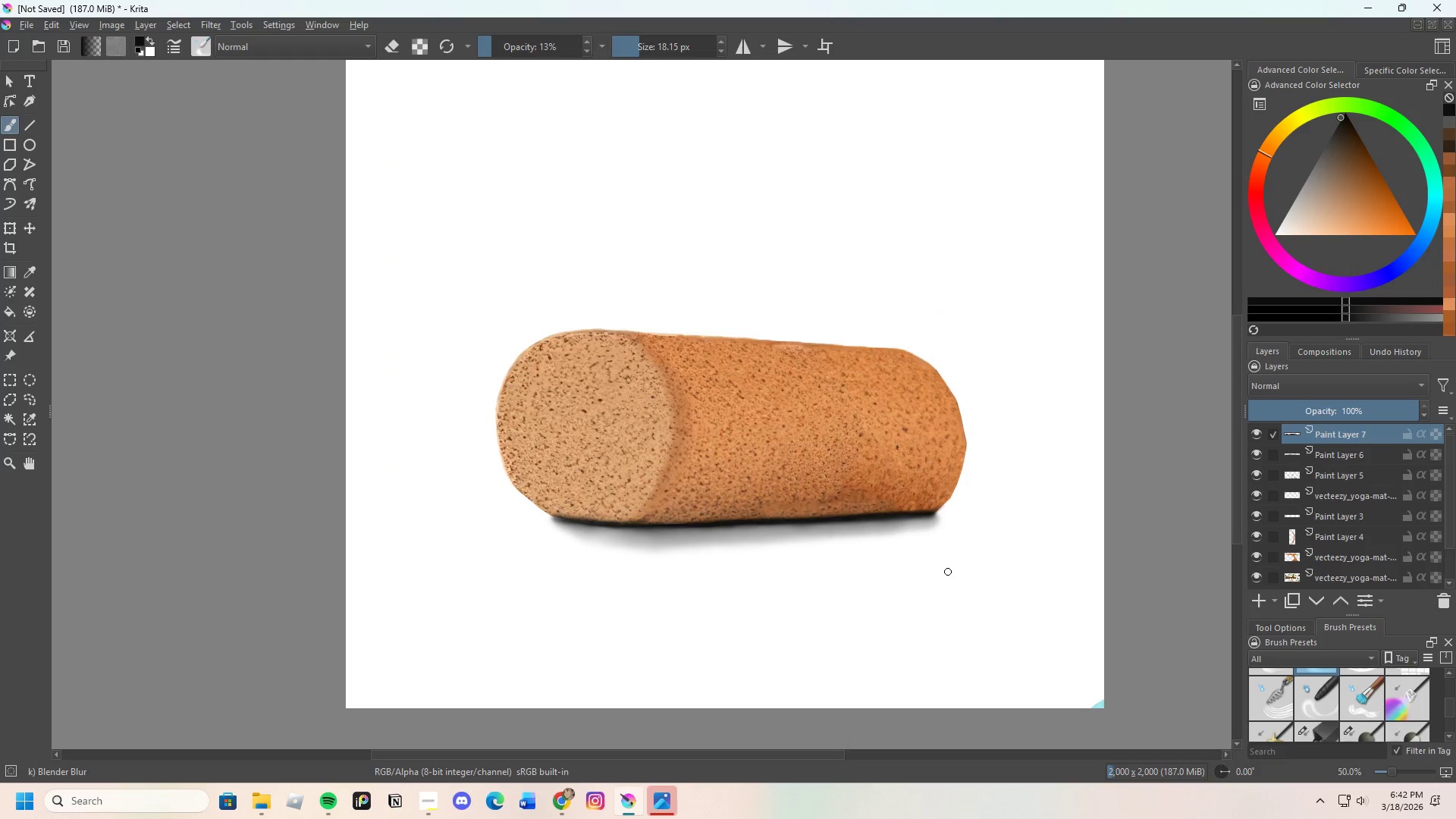 
scroll: coordinate [419, 502], scroll_direction: up, amount: 5.0
 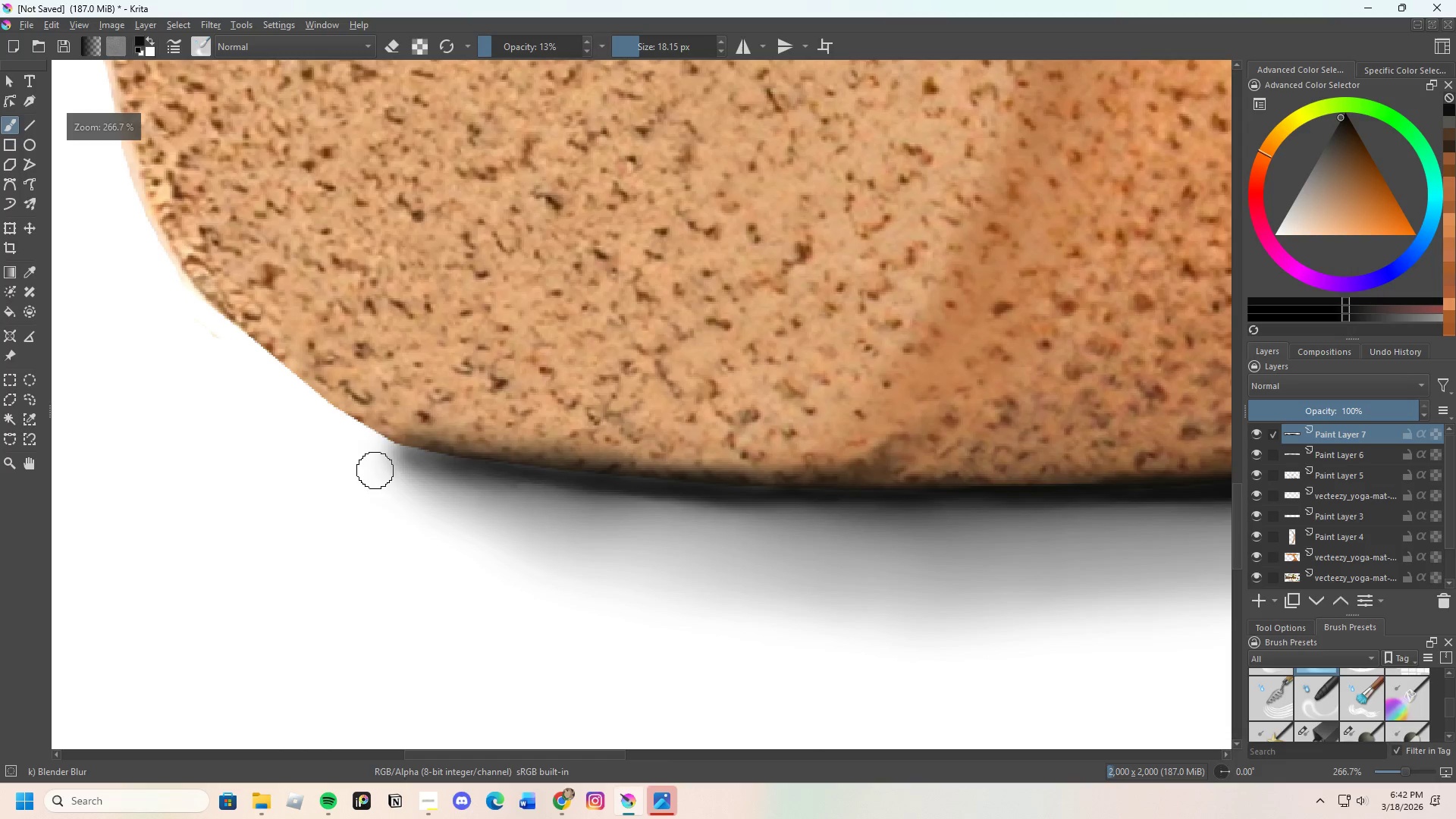 
left_click_drag(start_coordinate=[382, 457], to_coordinate=[453, 486])
 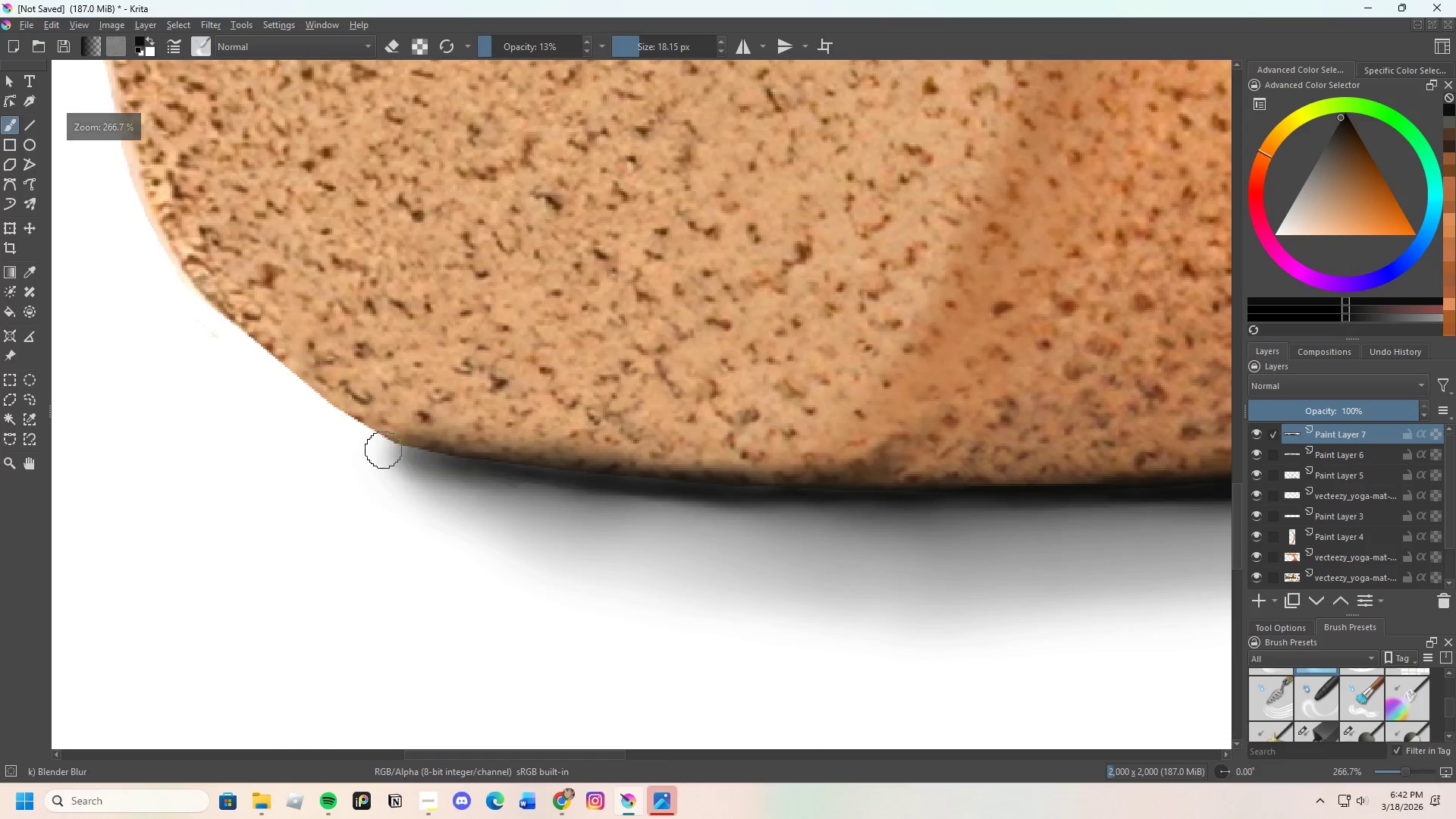 
left_click_drag(start_coordinate=[412, 461], to_coordinate=[472, 494])
 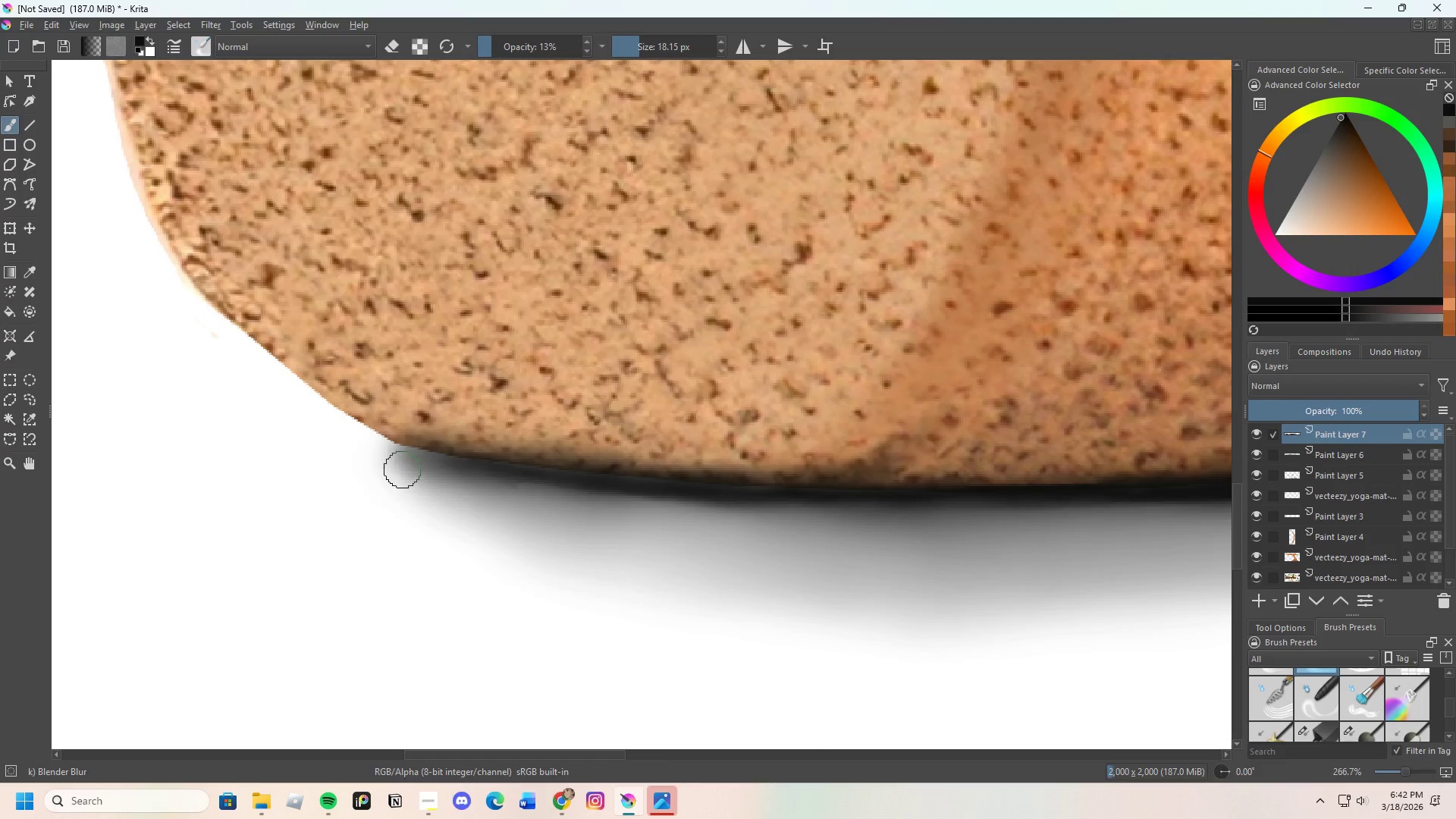 
left_click_drag(start_coordinate=[437, 483], to_coordinate=[490, 510])
 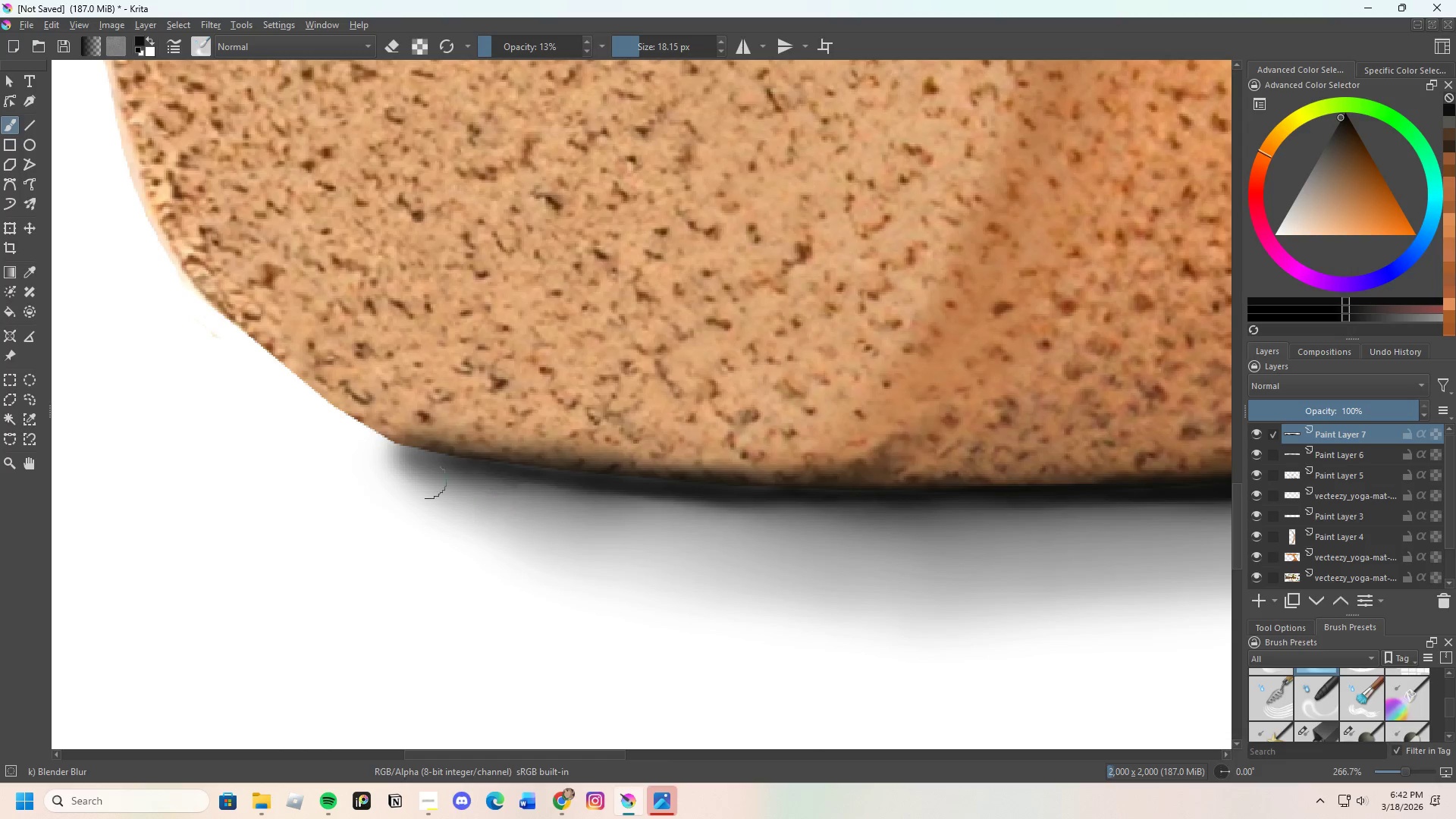 
left_click_drag(start_coordinate=[470, 492], to_coordinate=[504, 510])
 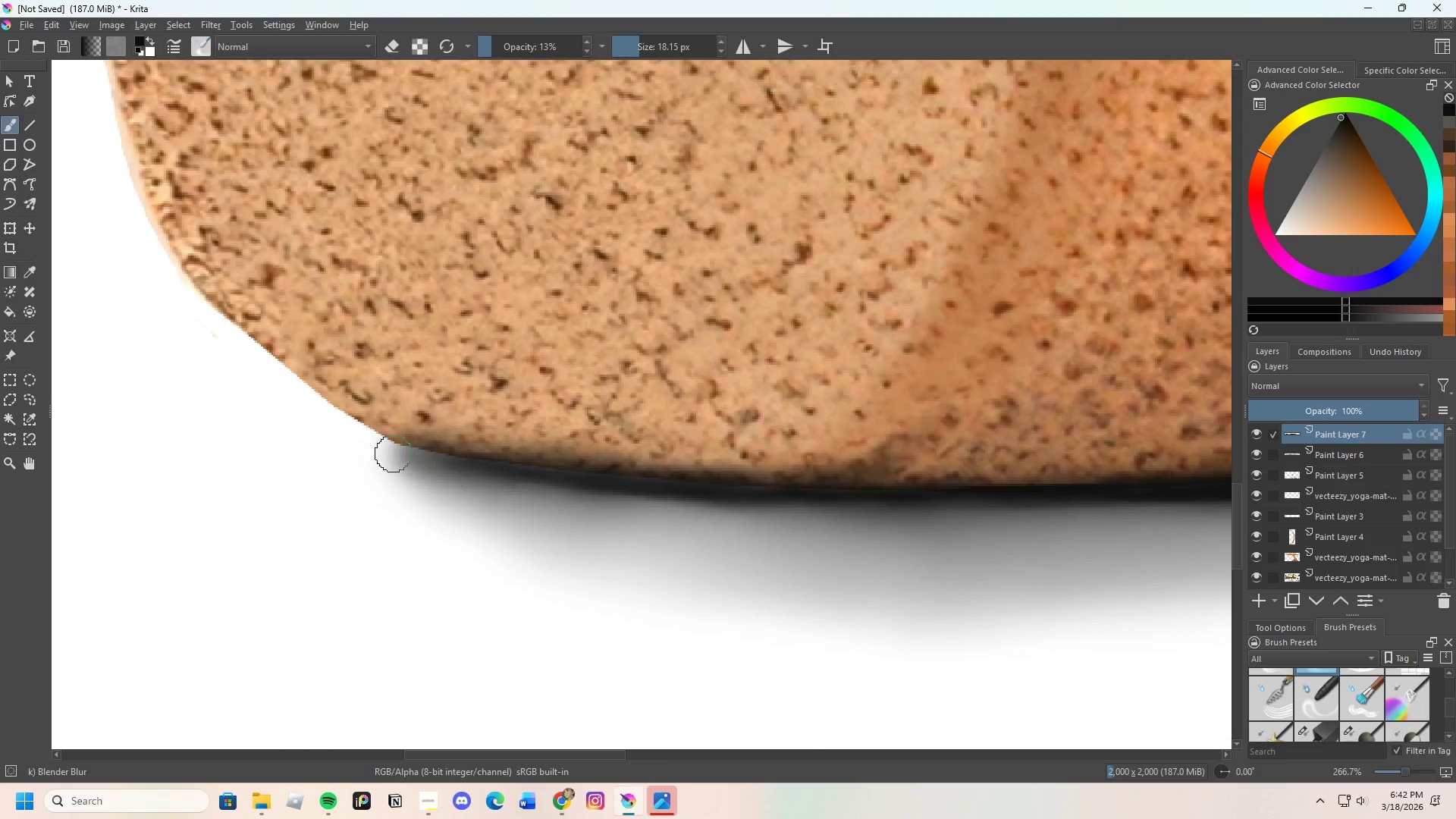 
left_click_drag(start_coordinate=[409, 460], to_coordinate=[415, 463])
 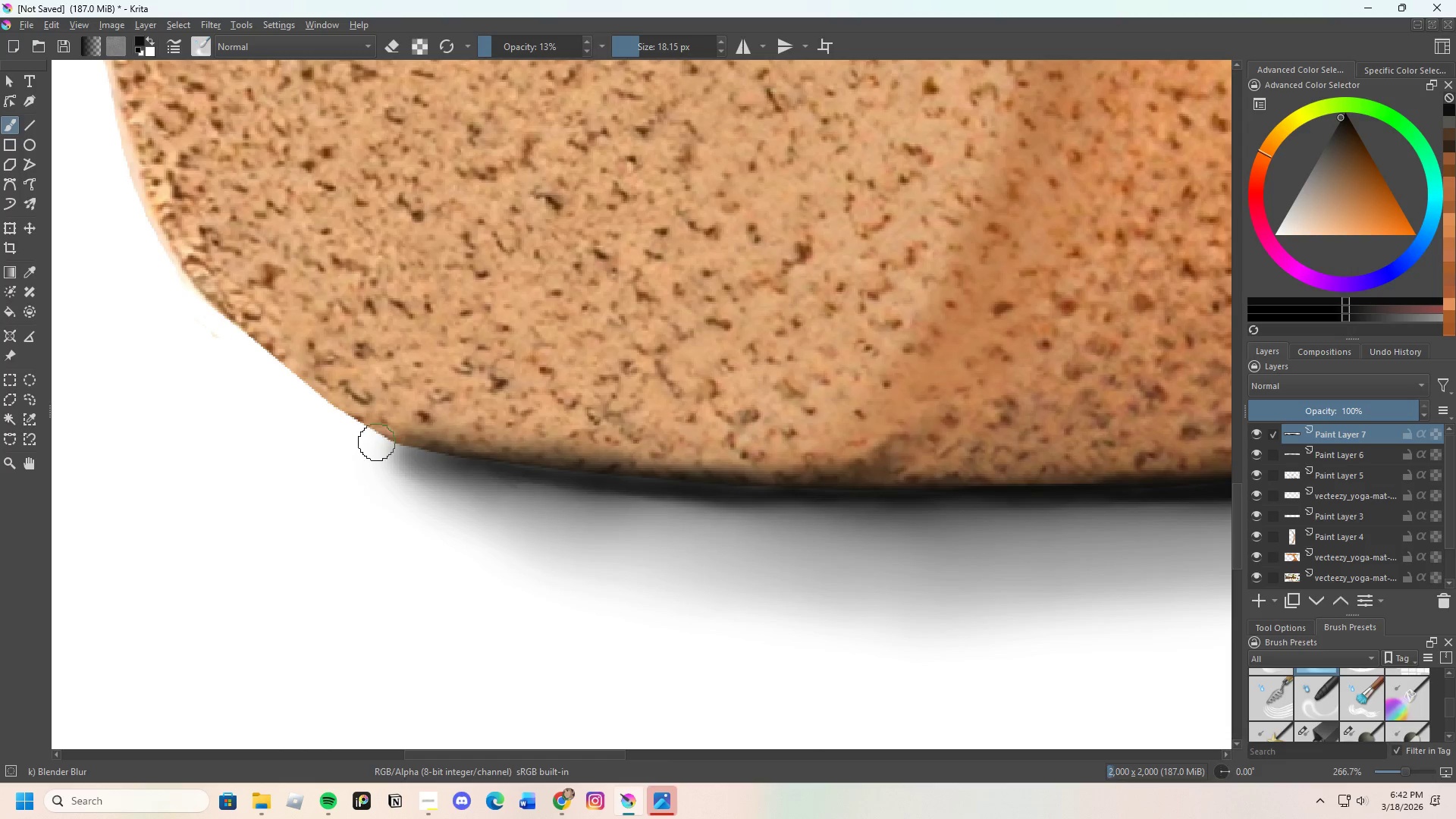 
left_click_drag(start_coordinate=[401, 455], to_coordinate=[415, 456])
 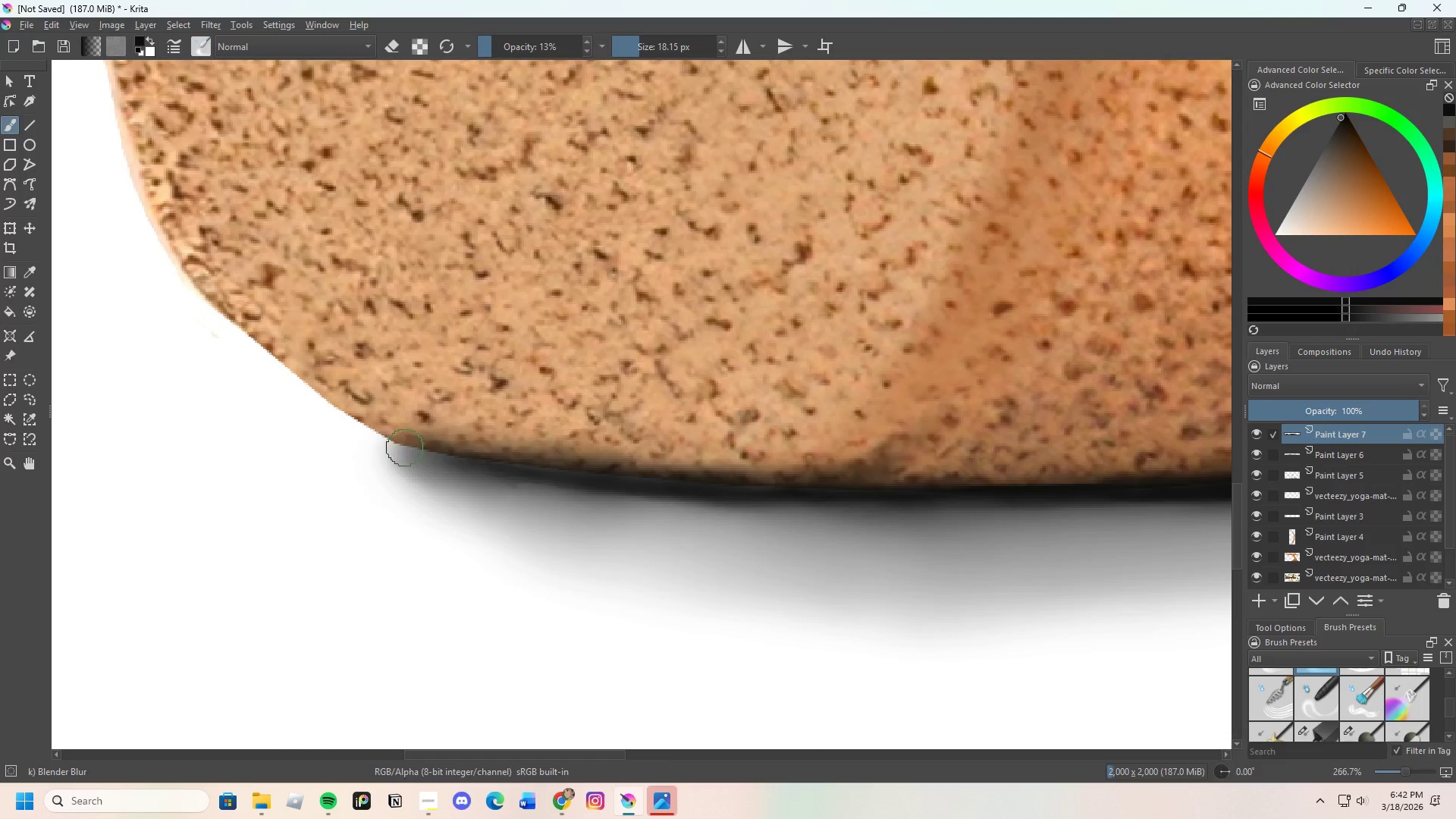 
left_click_drag(start_coordinate=[413, 466], to_coordinate=[490, 500])
 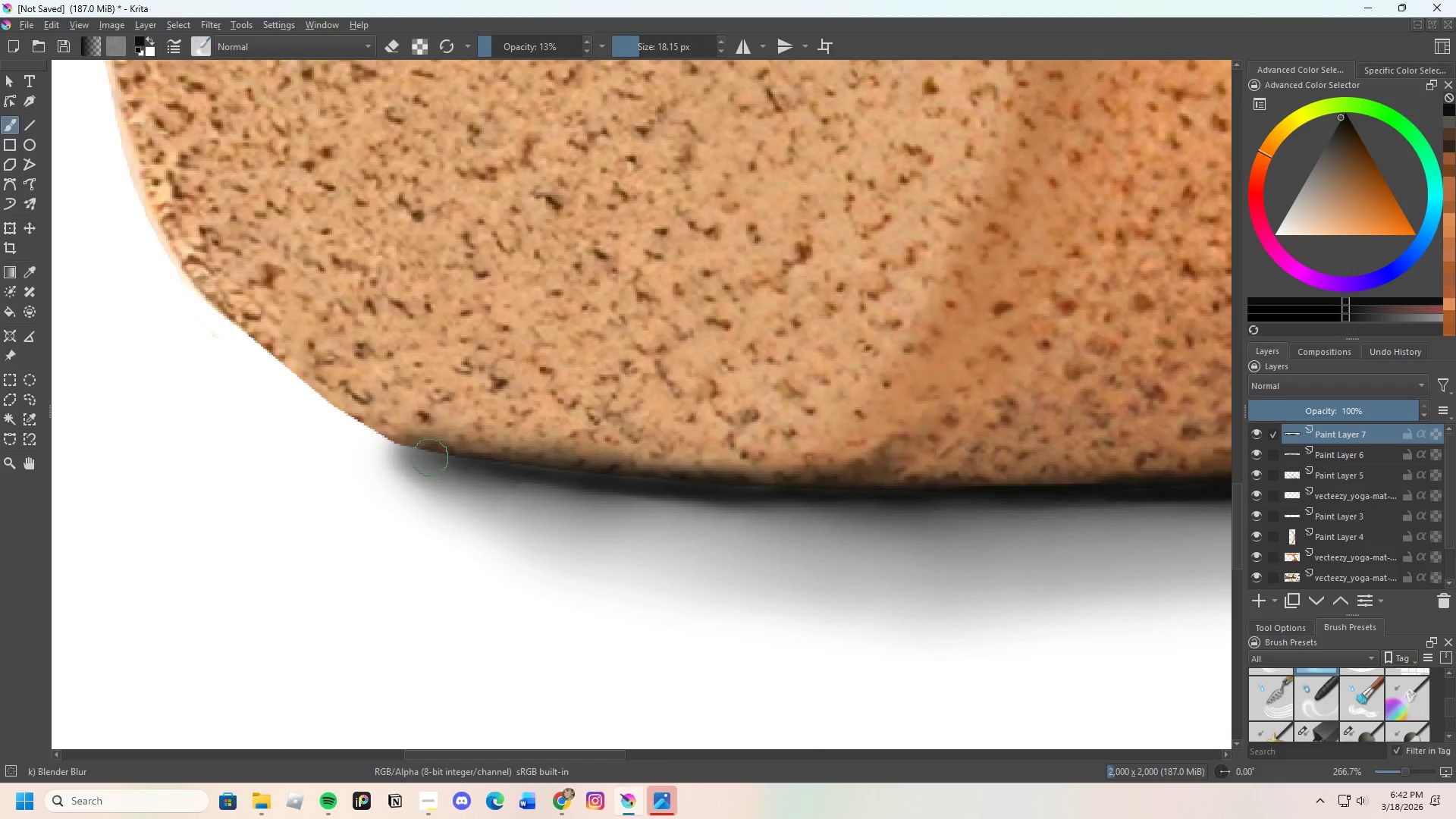 
left_click_drag(start_coordinate=[455, 475], to_coordinate=[494, 494])
 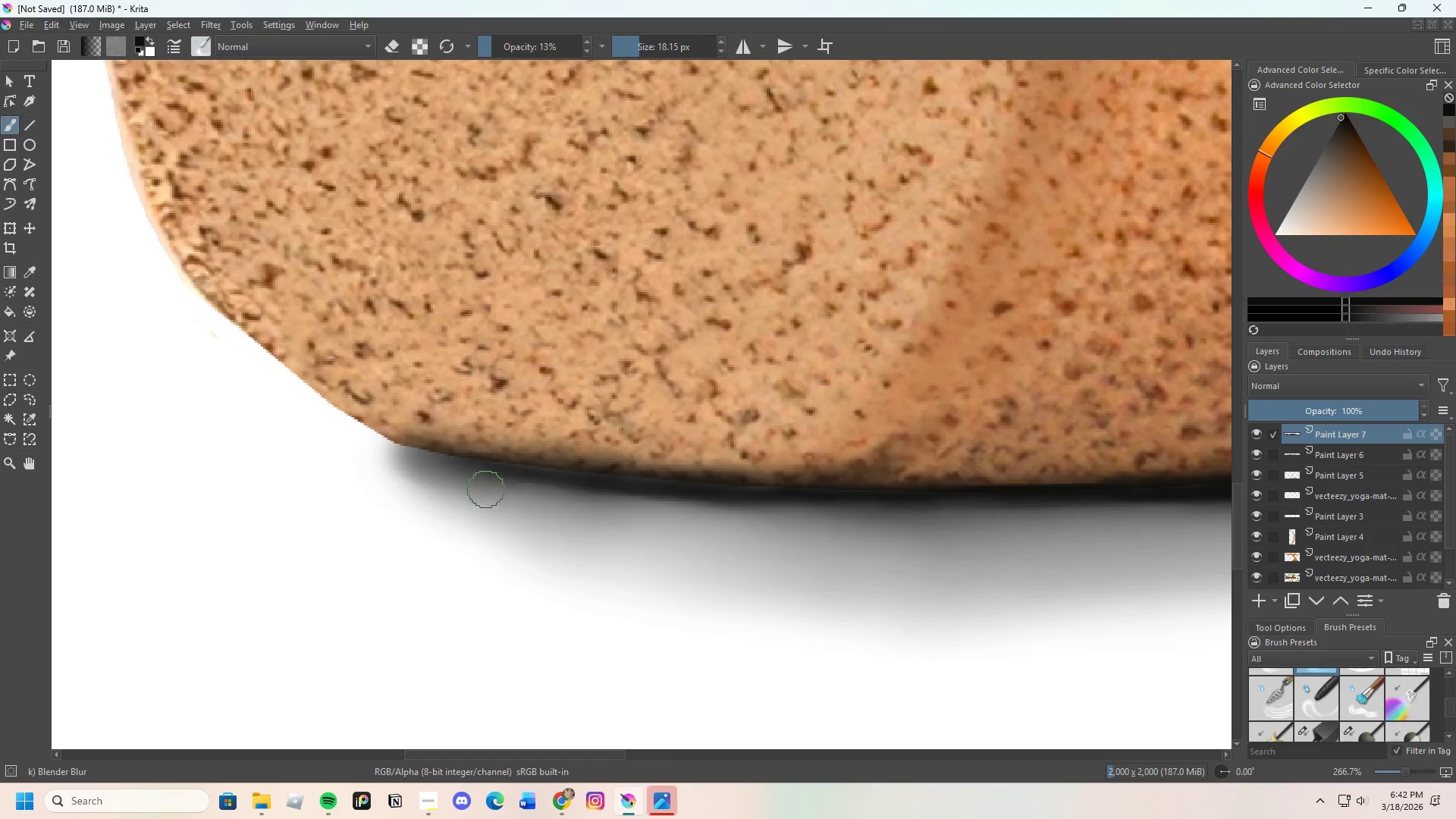 
left_click_drag(start_coordinate=[496, 491], to_coordinate=[569, 512])
 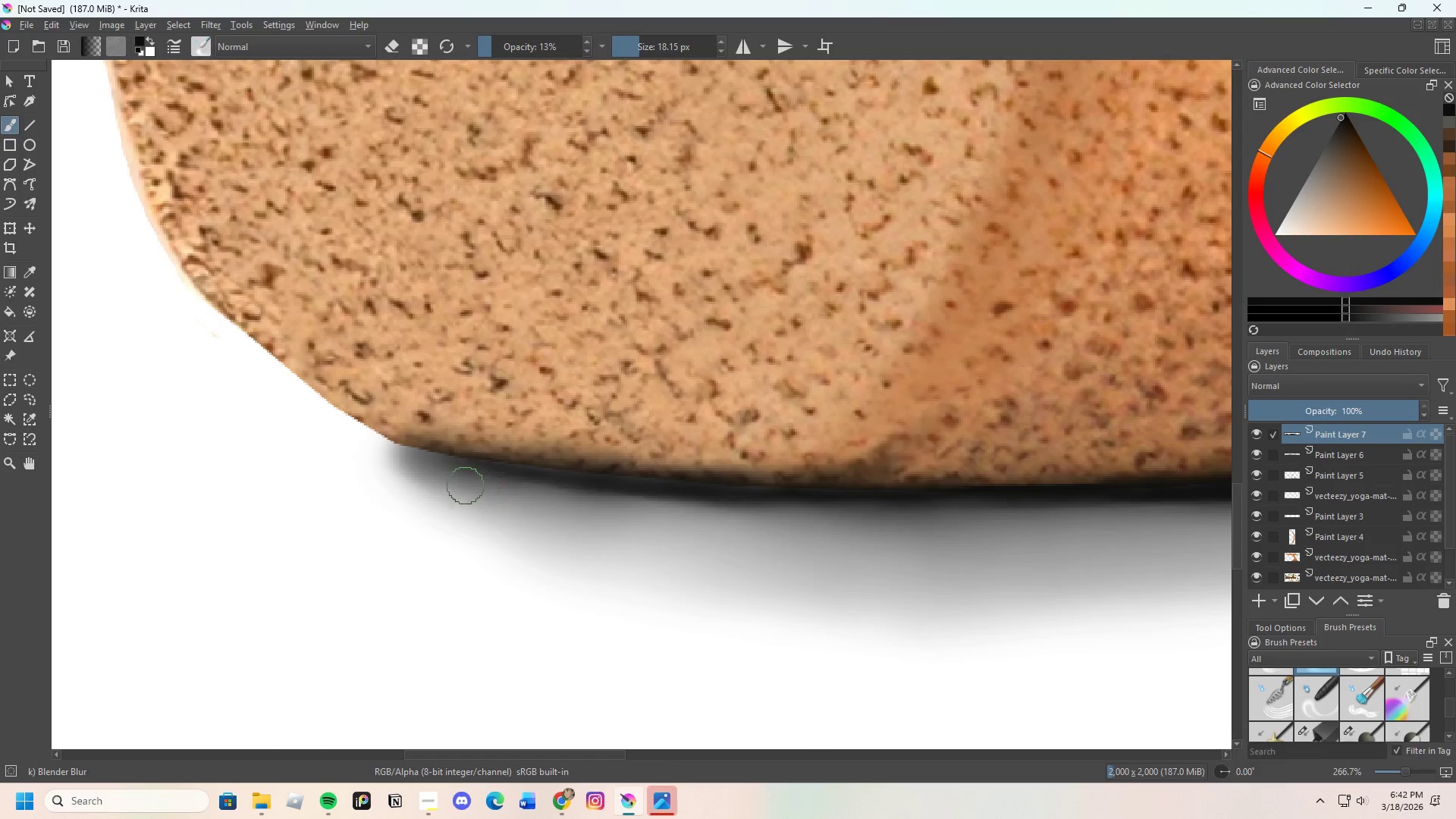 
left_click_drag(start_coordinate=[498, 486], to_coordinate=[581, 508])
 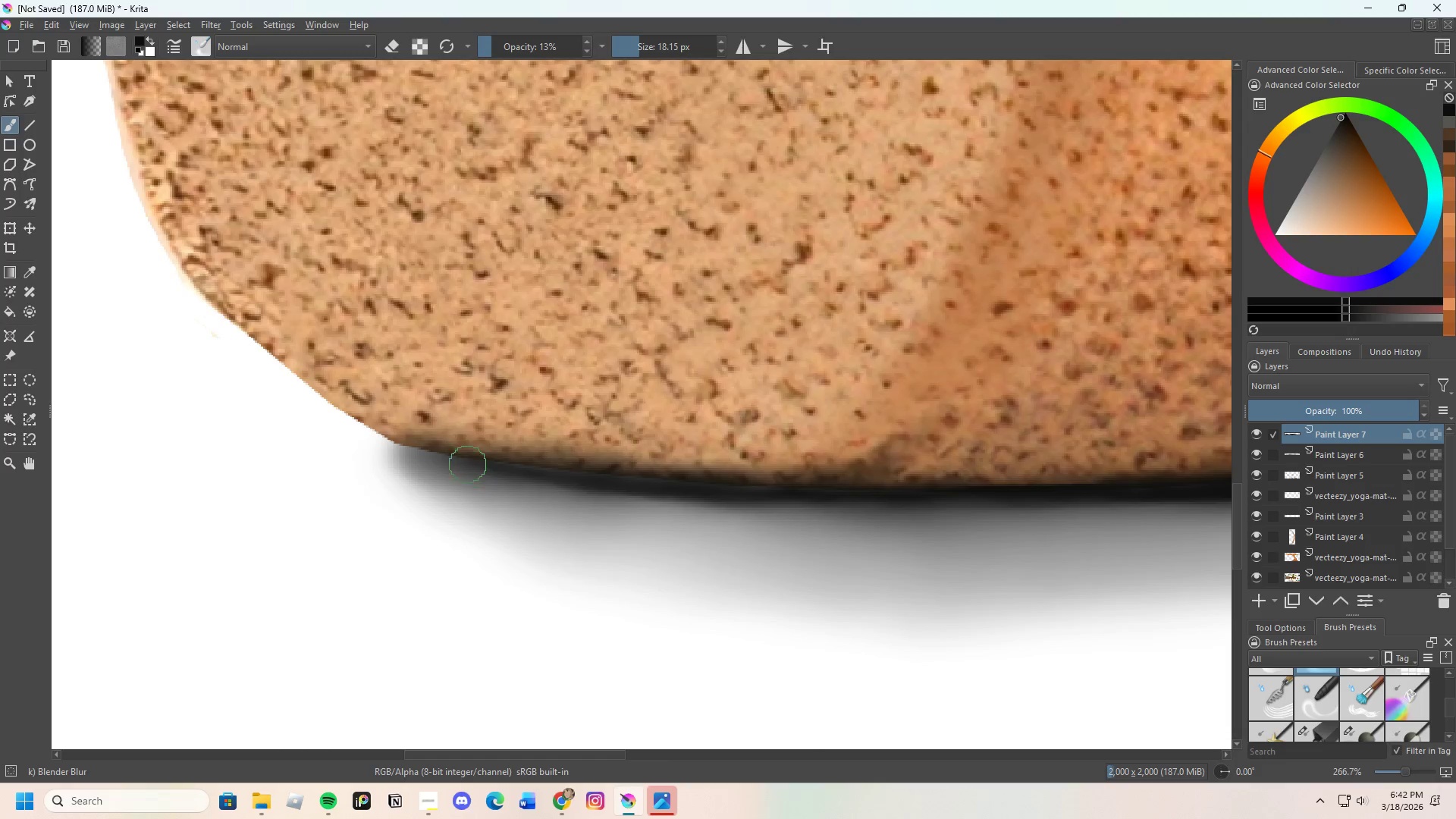 
left_click_drag(start_coordinate=[470, 464], to_coordinate=[604, 475])
 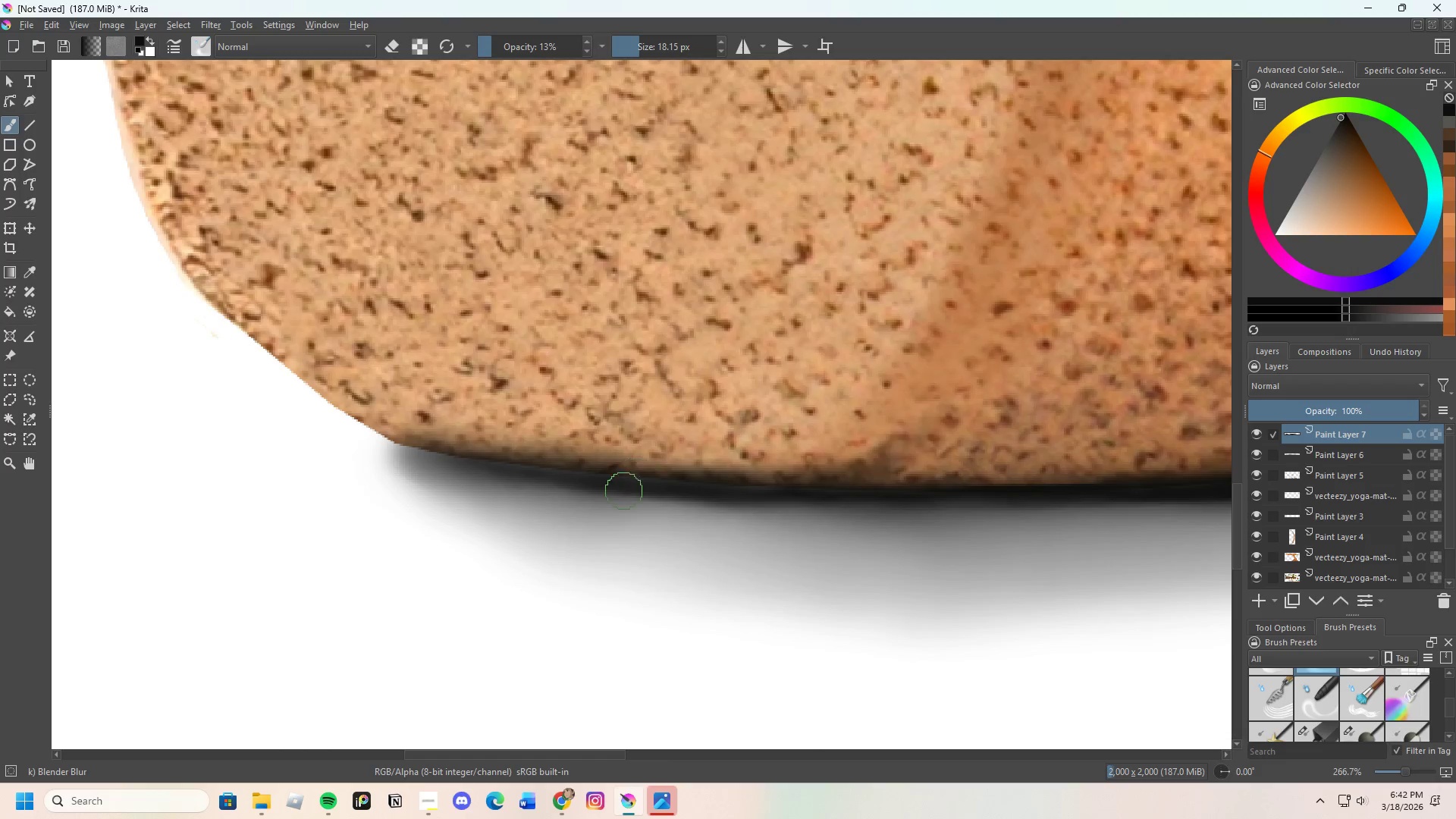 
scroll: coordinate [618, 569], scroll_direction: down, amount: 5.0
 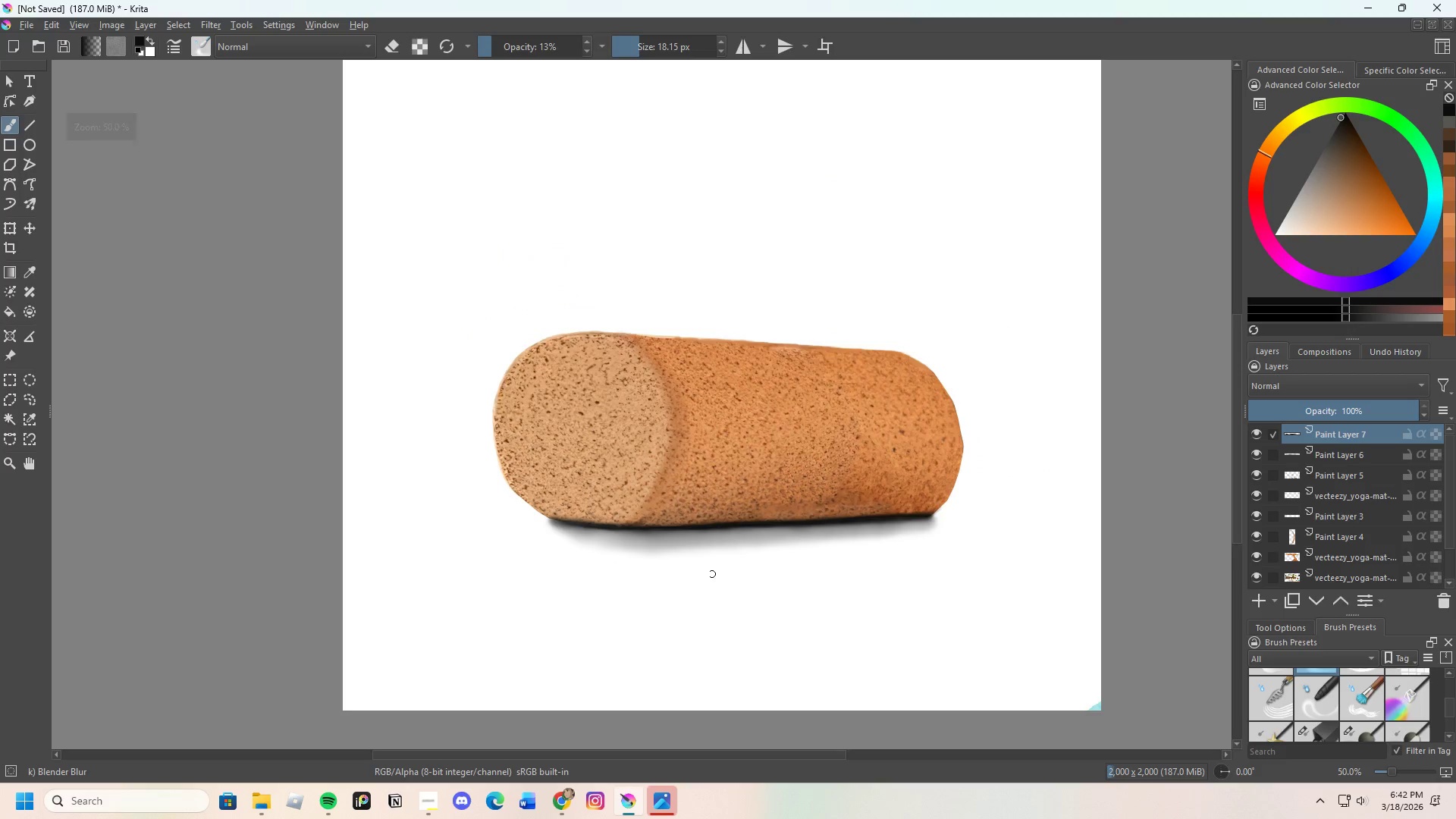 
scroll: coordinate [631, 554], scroll_direction: up, amount: 3.0
 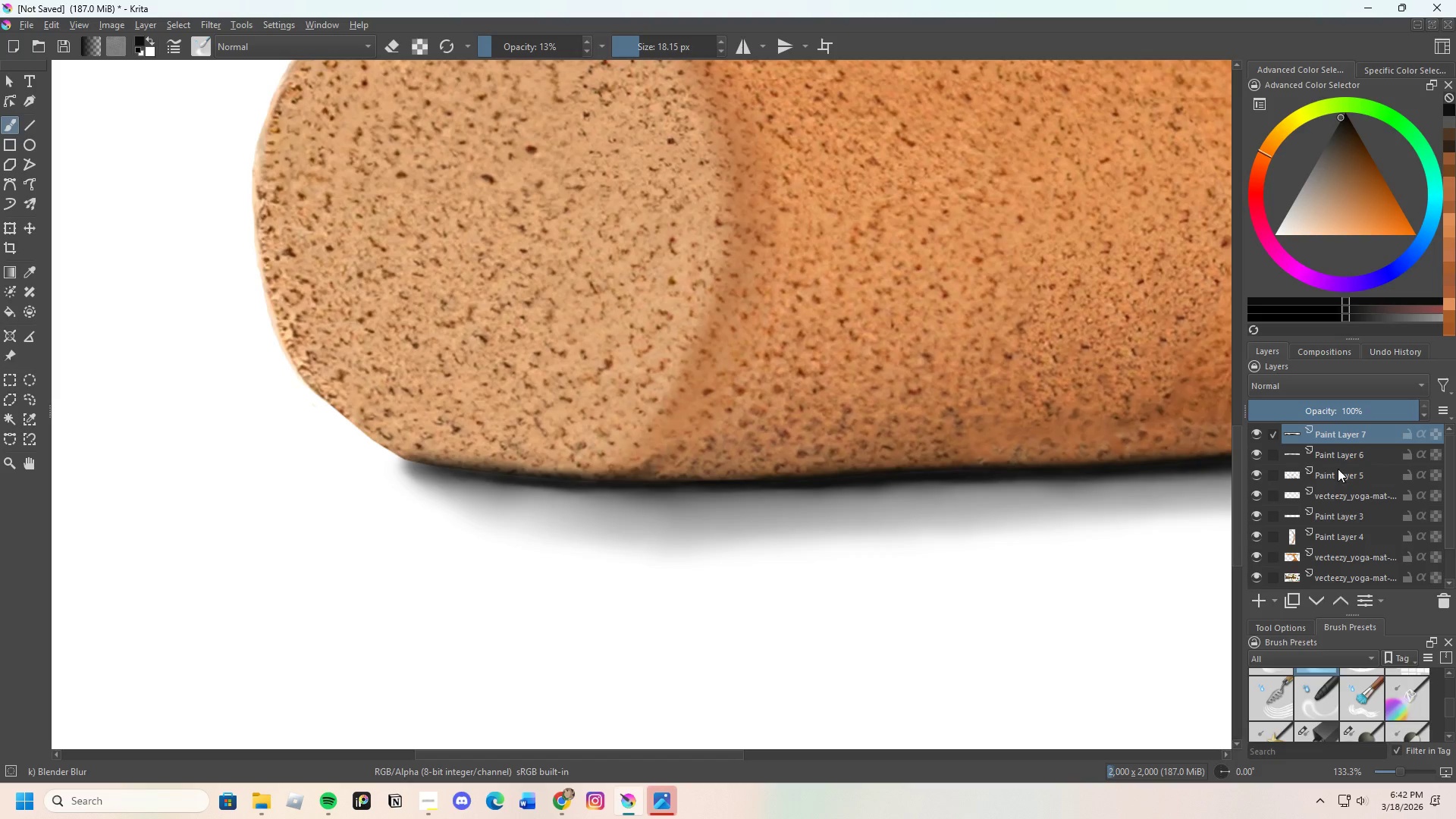 
left_click([1340, 456])
 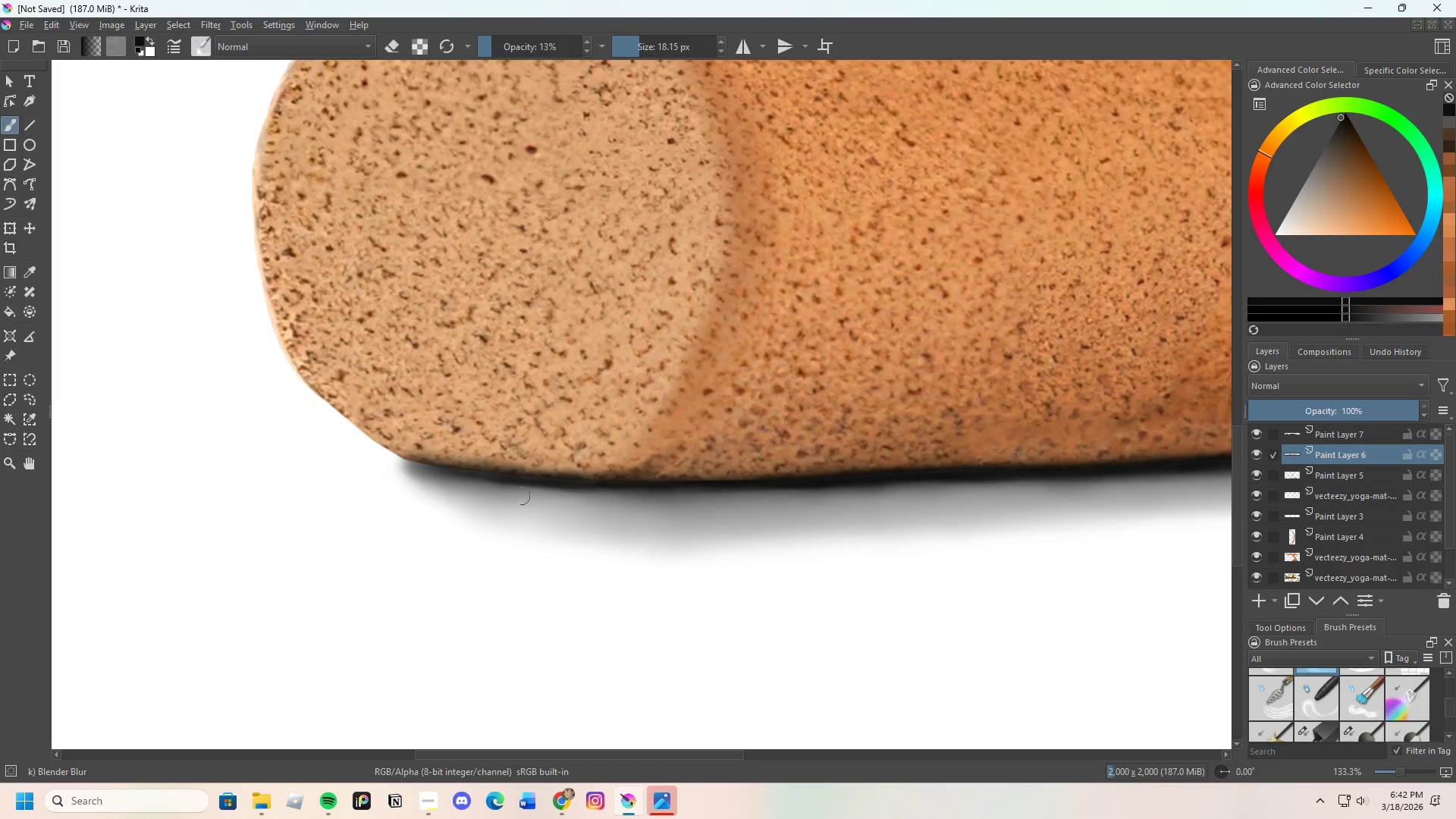 
scroll: coordinate [516, 493], scroll_direction: up, amount: 2.0
 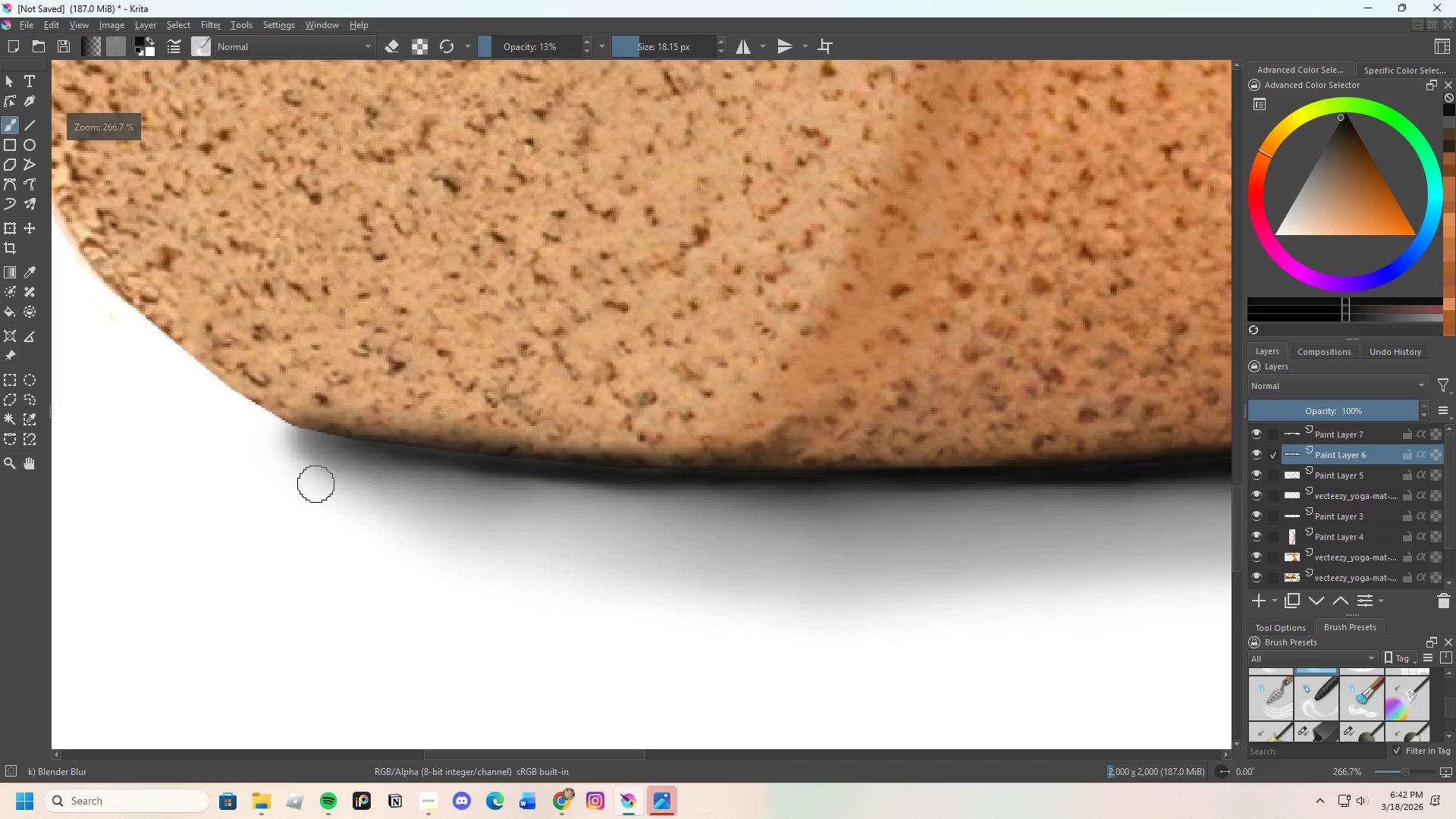 
left_click_drag(start_coordinate=[294, 447], to_coordinate=[367, 482])
 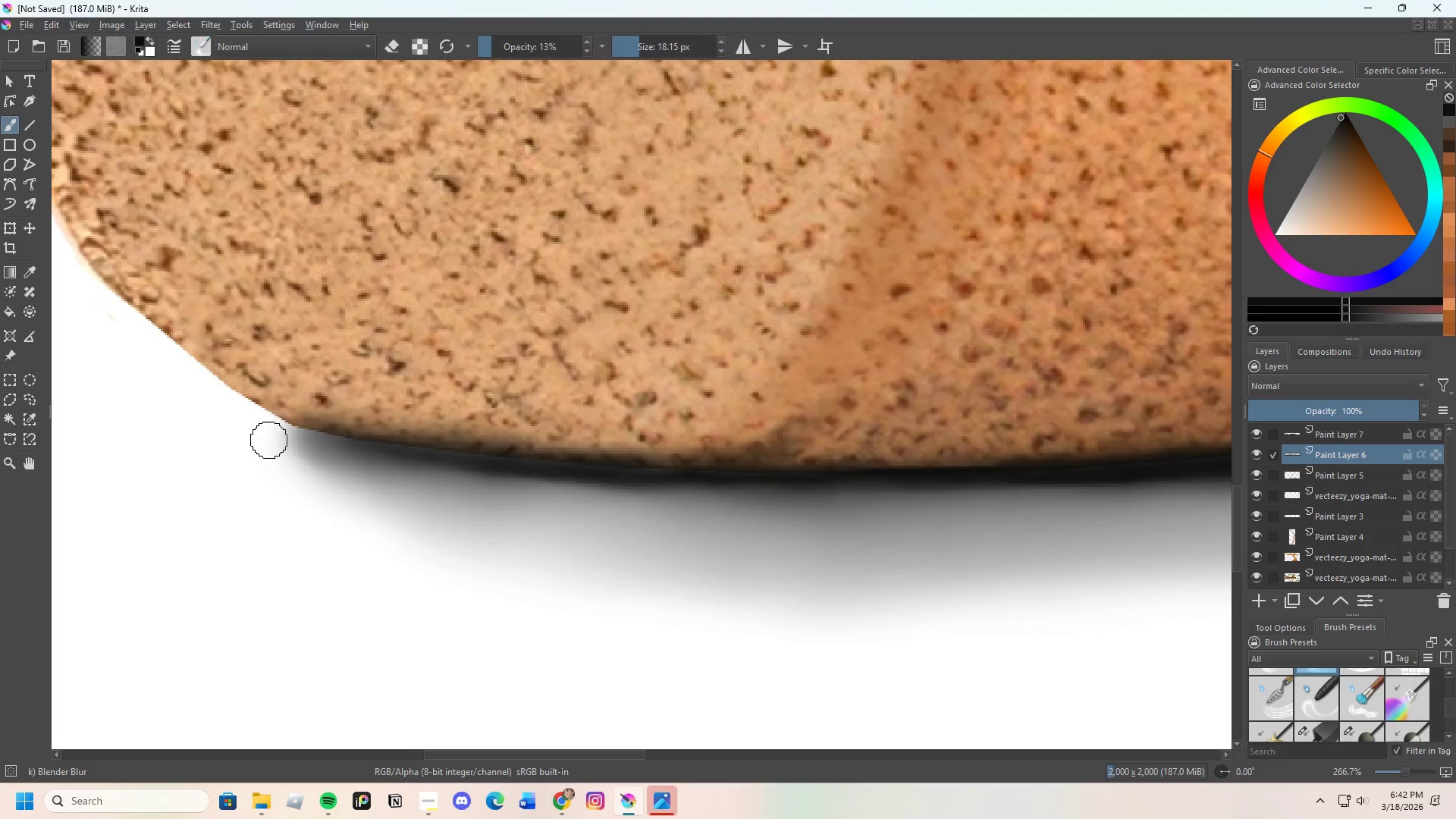 
left_click_drag(start_coordinate=[278, 442], to_coordinate=[334, 475])
 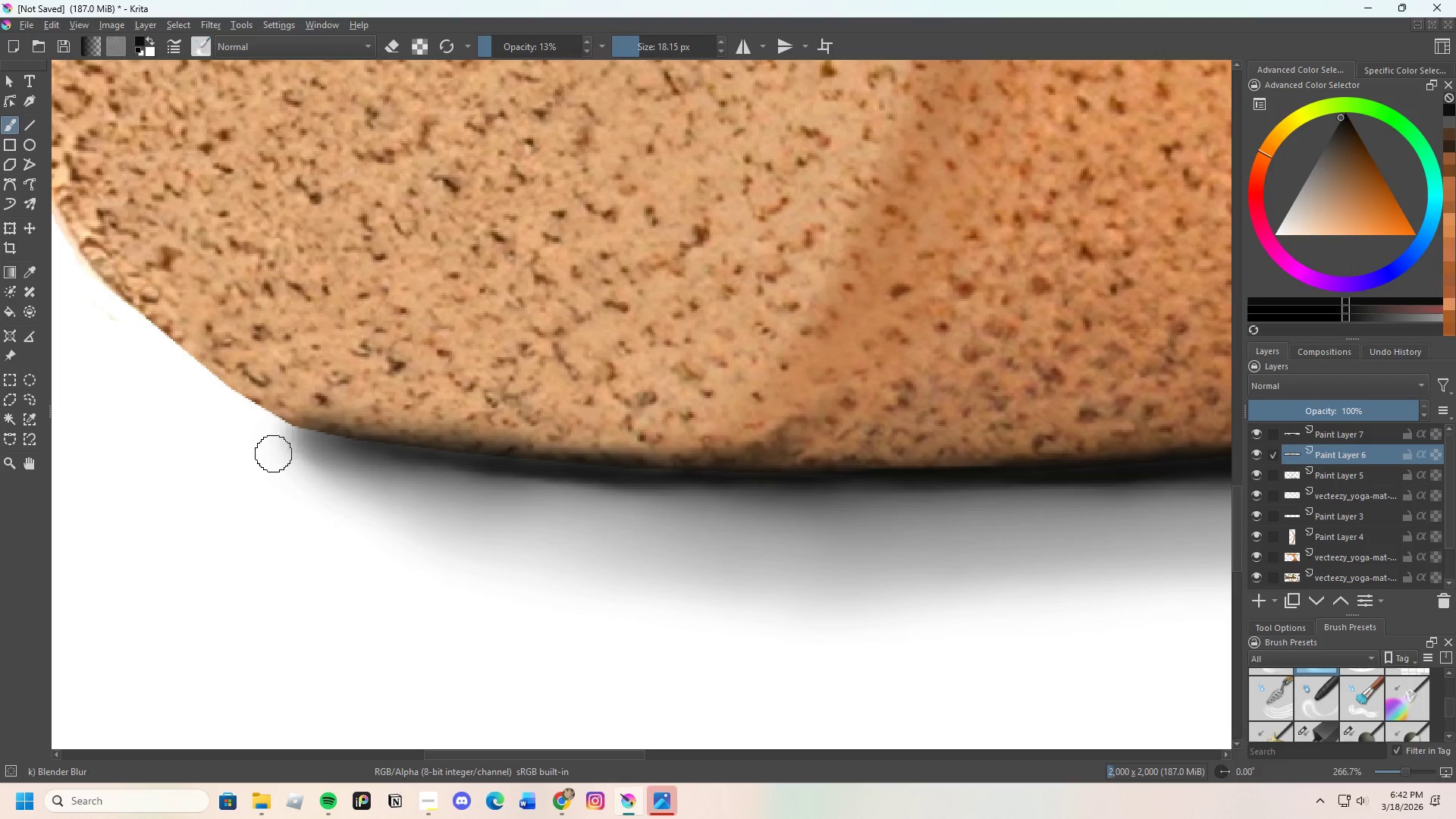 
left_click_drag(start_coordinate=[286, 454], to_coordinate=[350, 473])
 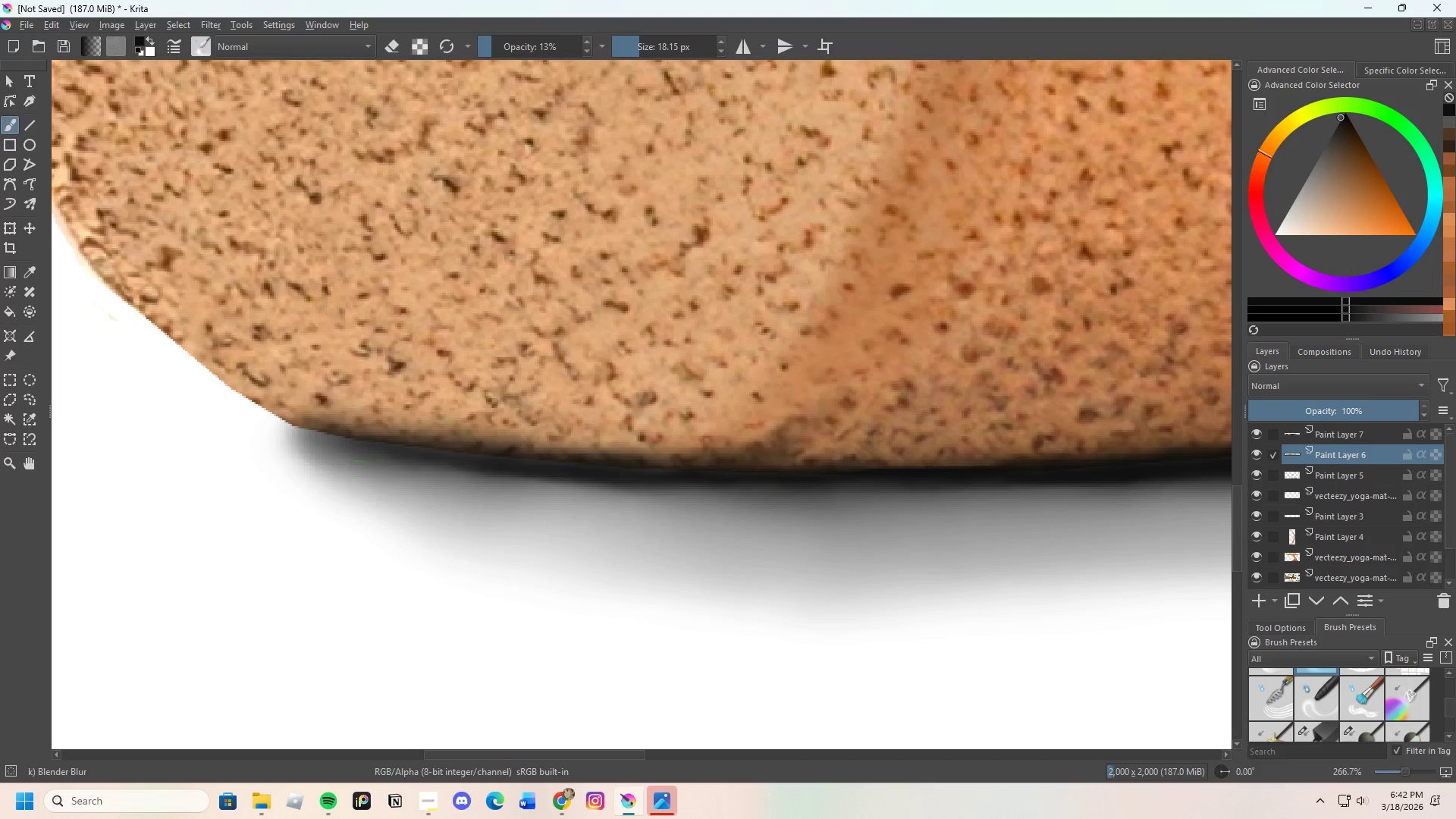 
left_click_drag(start_coordinate=[337, 472], to_coordinate=[374, 488])
 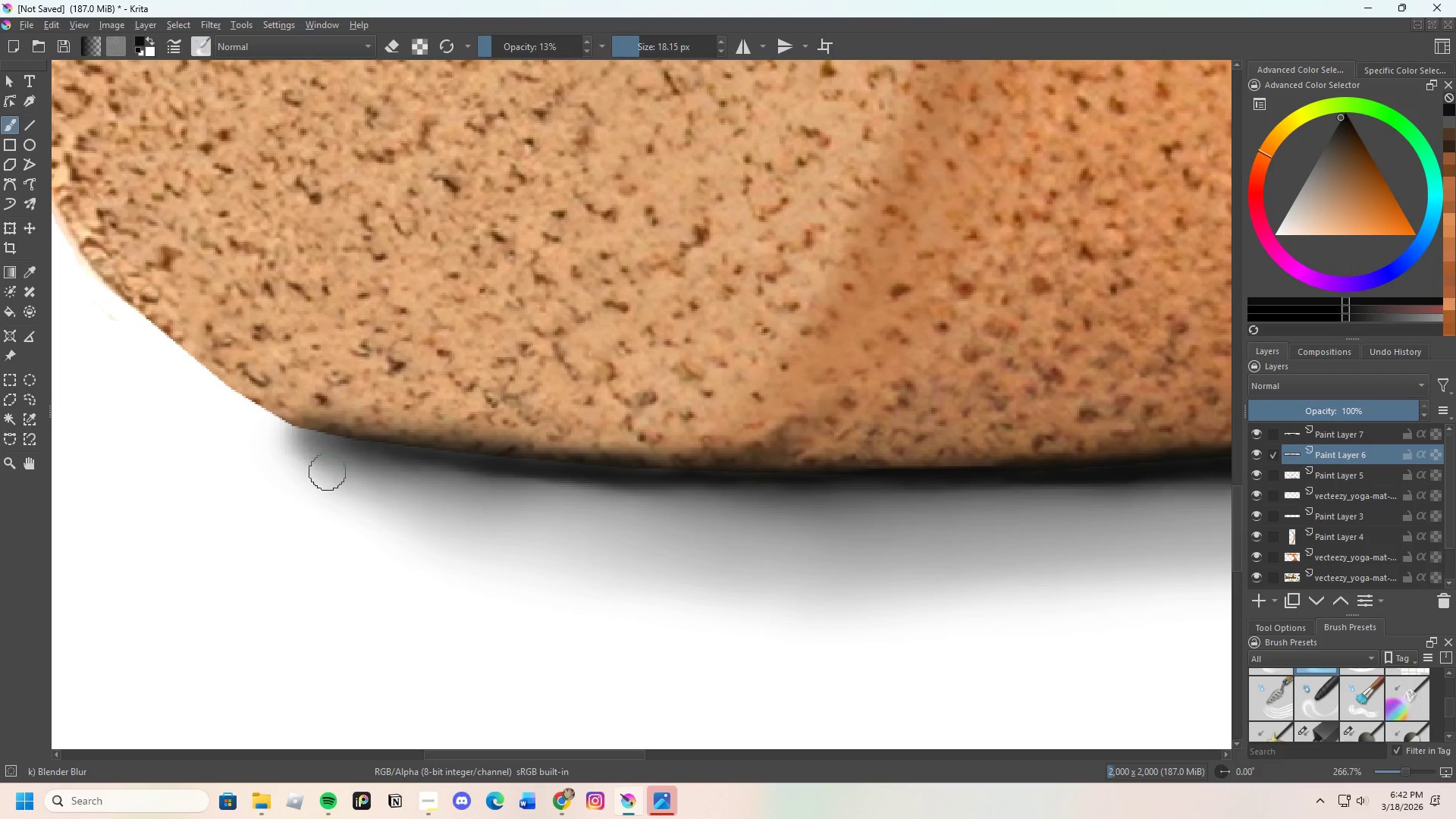 
left_click_drag(start_coordinate=[328, 472], to_coordinate=[337, 469])
 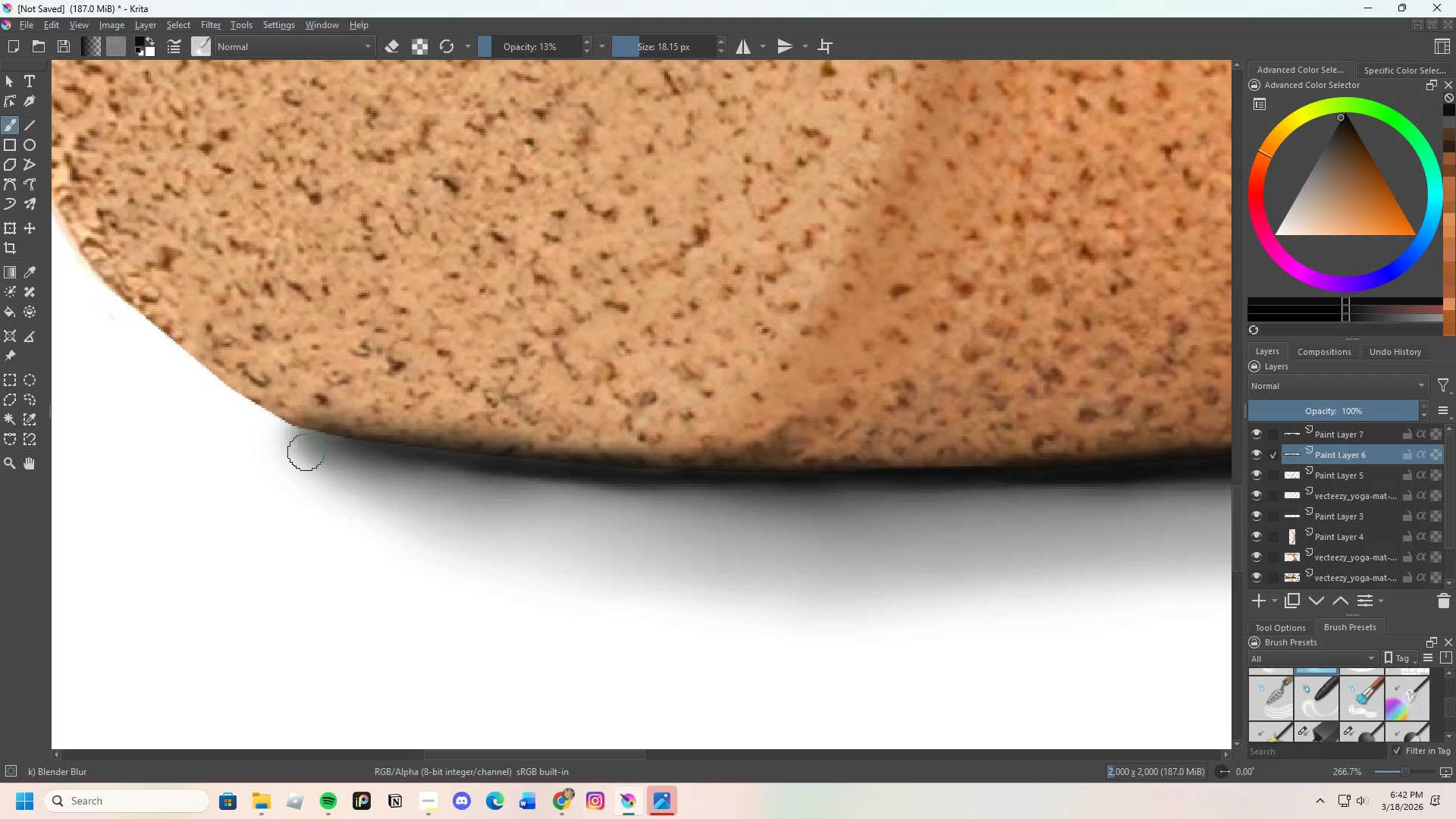 
left_click_drag(start_coordinate=[313, 455], to_coordinate=[346, 469])
 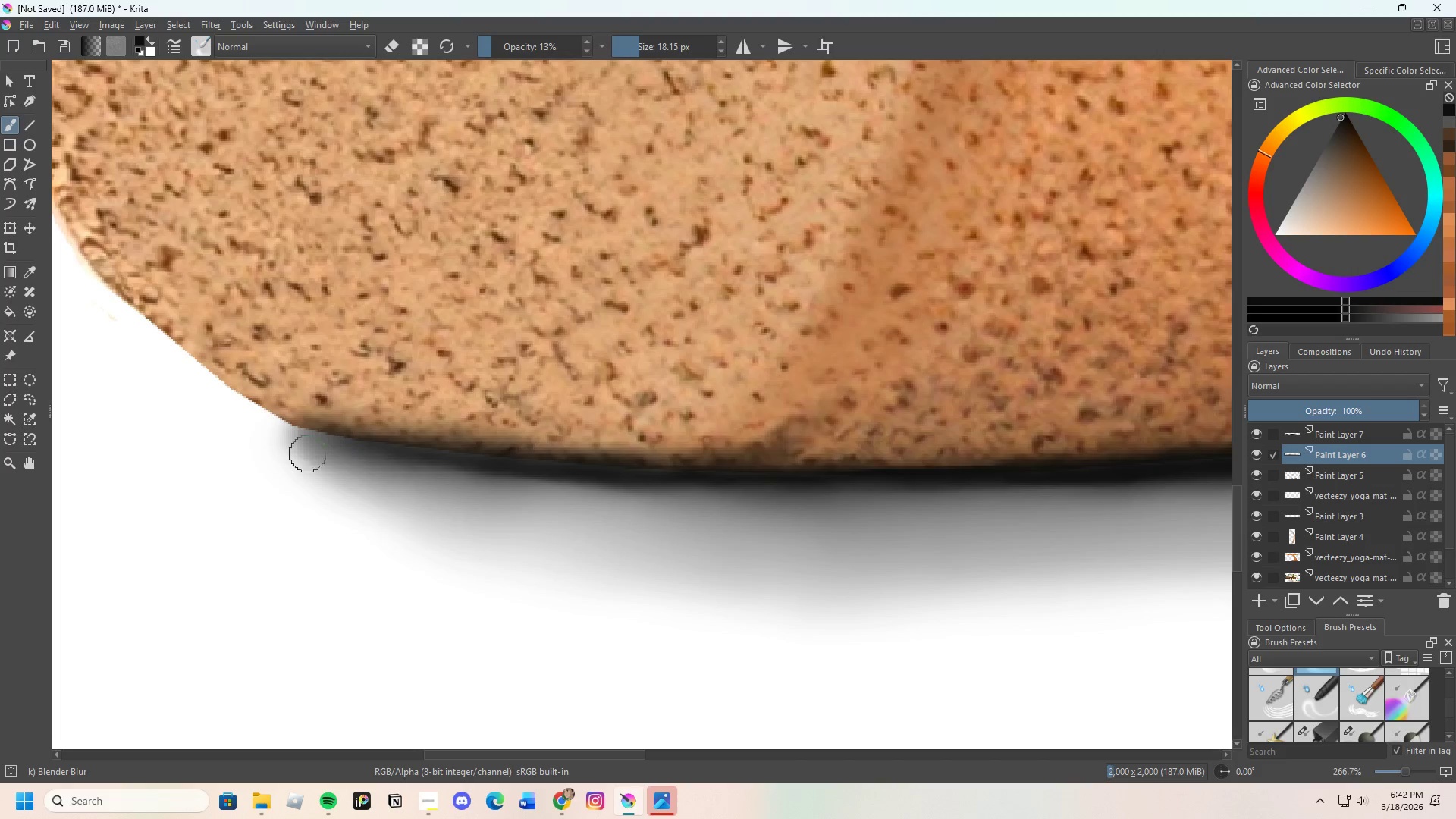 
left_click_drag(start_coordinate=[318, 458], to_coordinate=[344, 465])
 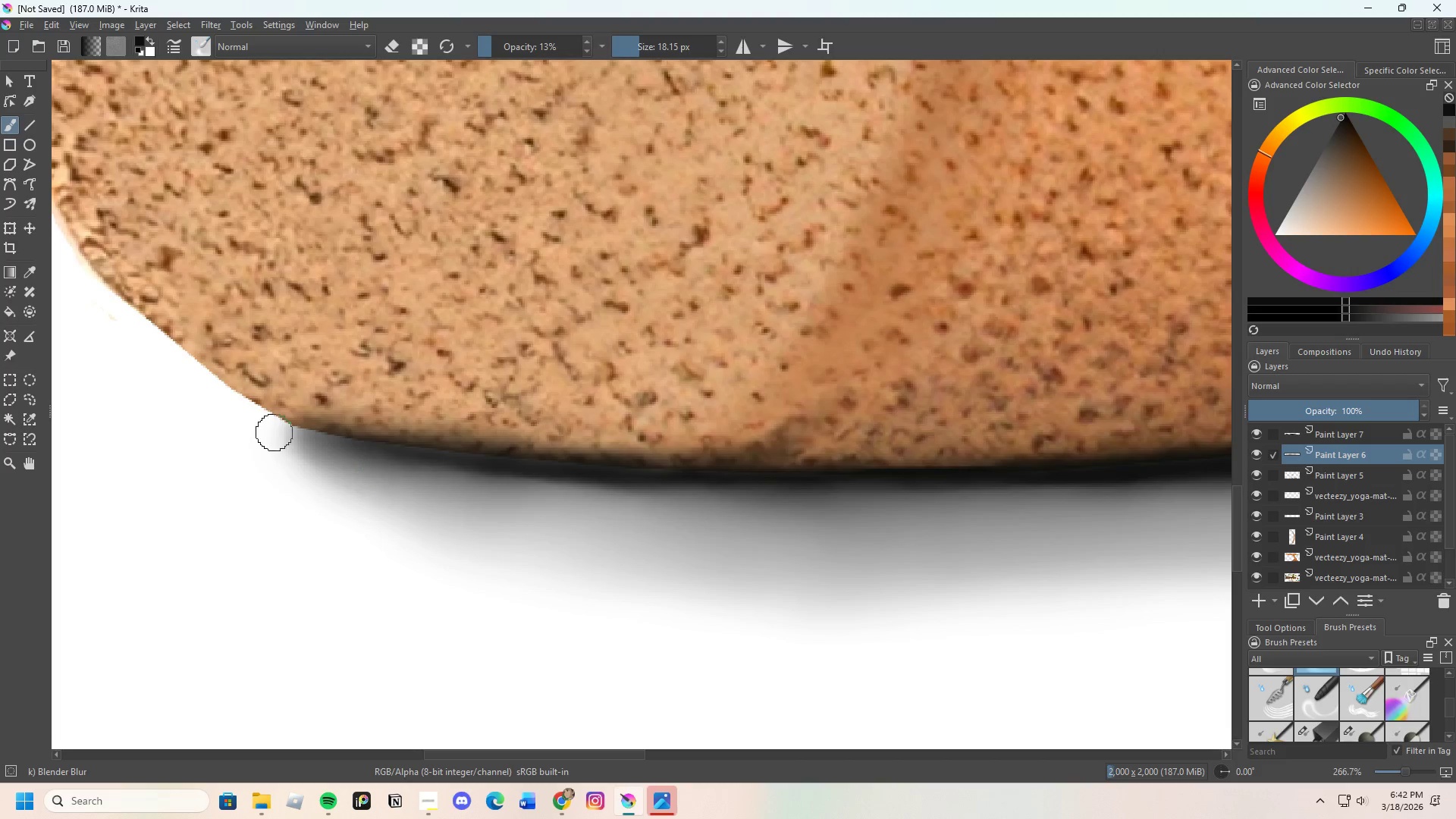 
left_click_drag(start_coordinate=[291, 439], to_coordinate=[386, 479])
 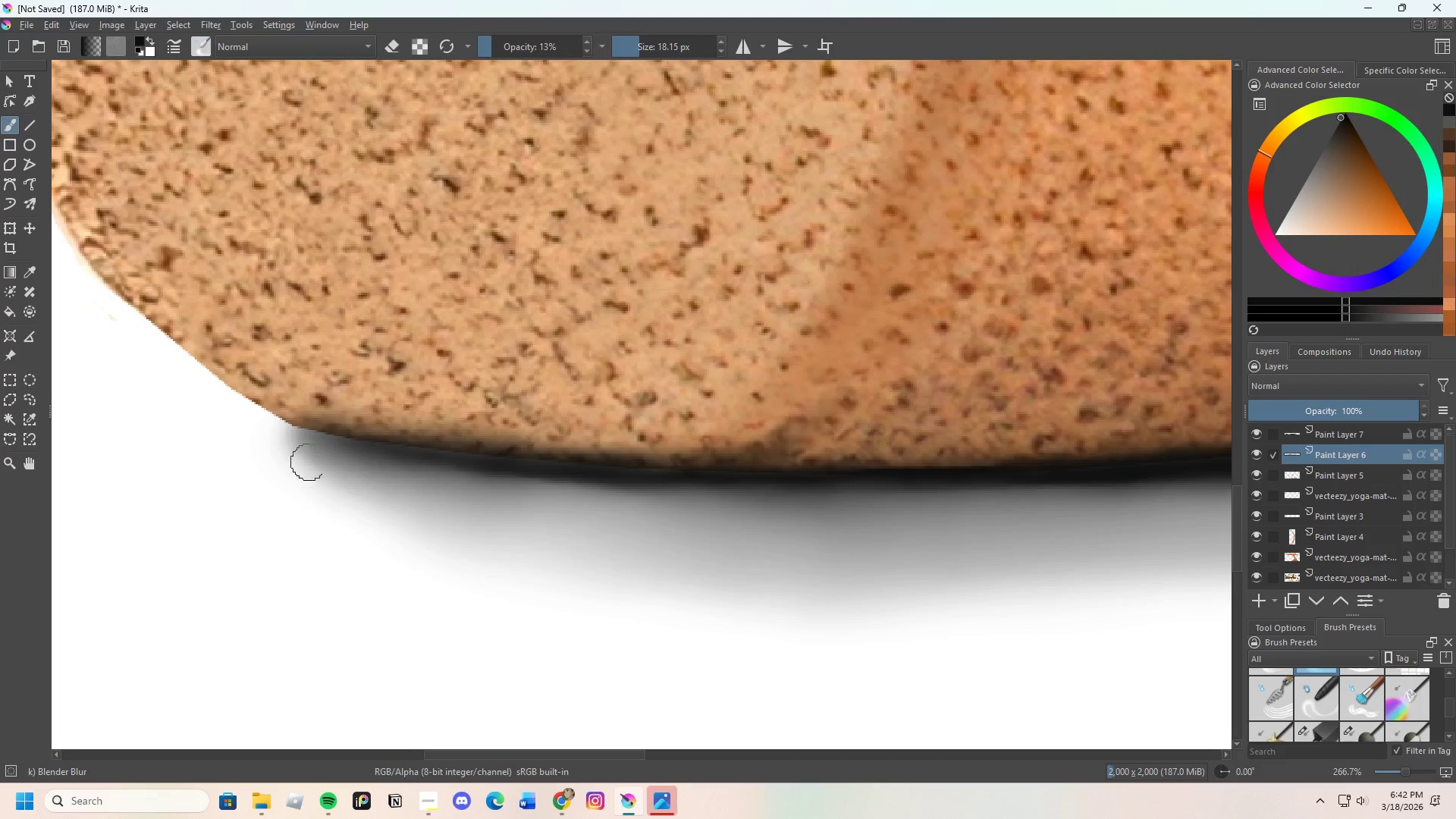 
left_click_drag(start_coordinate=[340, 471], to_coordinate=[350, 465])
 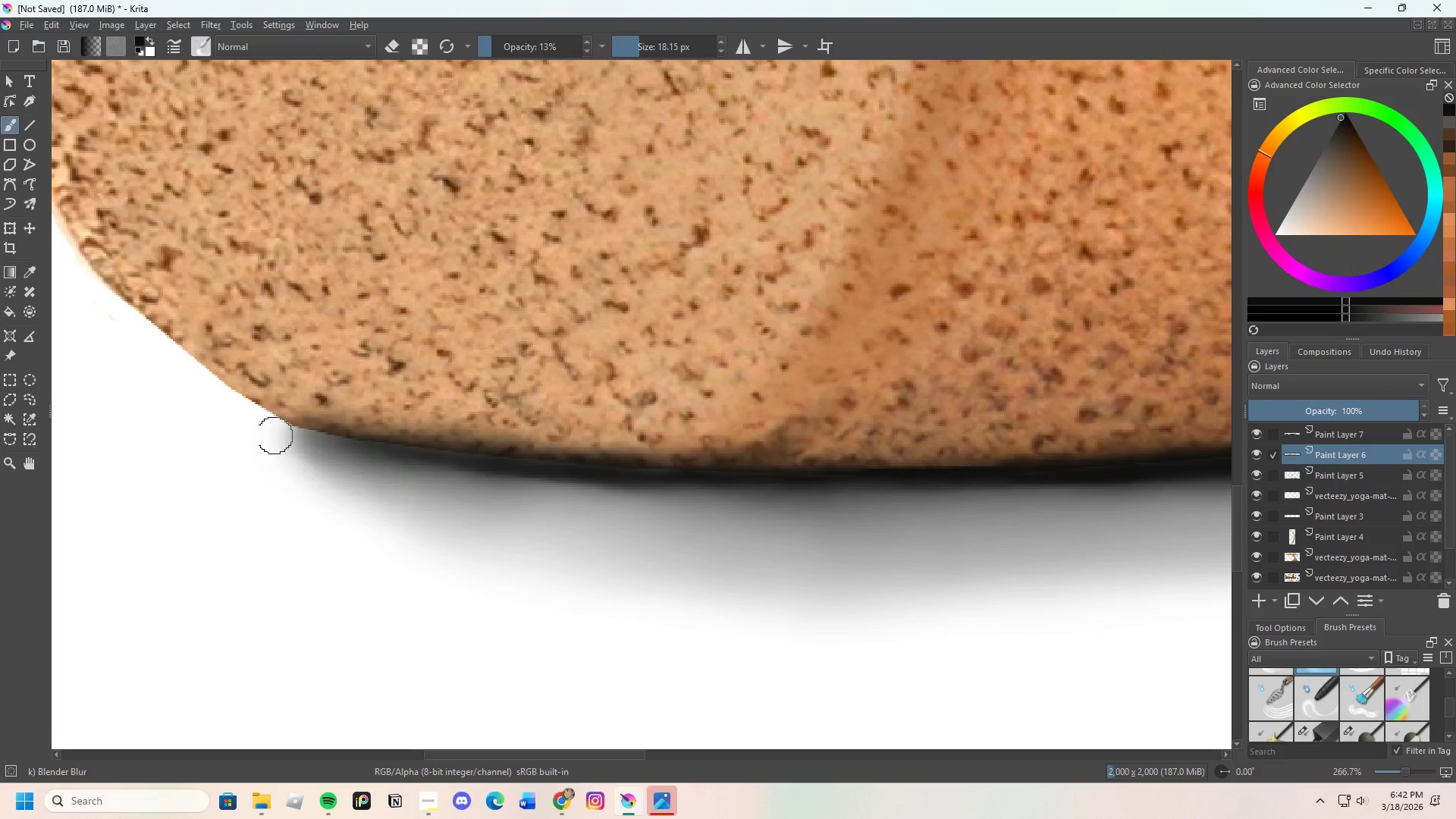 
left_click_drag(start_coordinate=[312, 446], to_coordinate=[360, 454])
 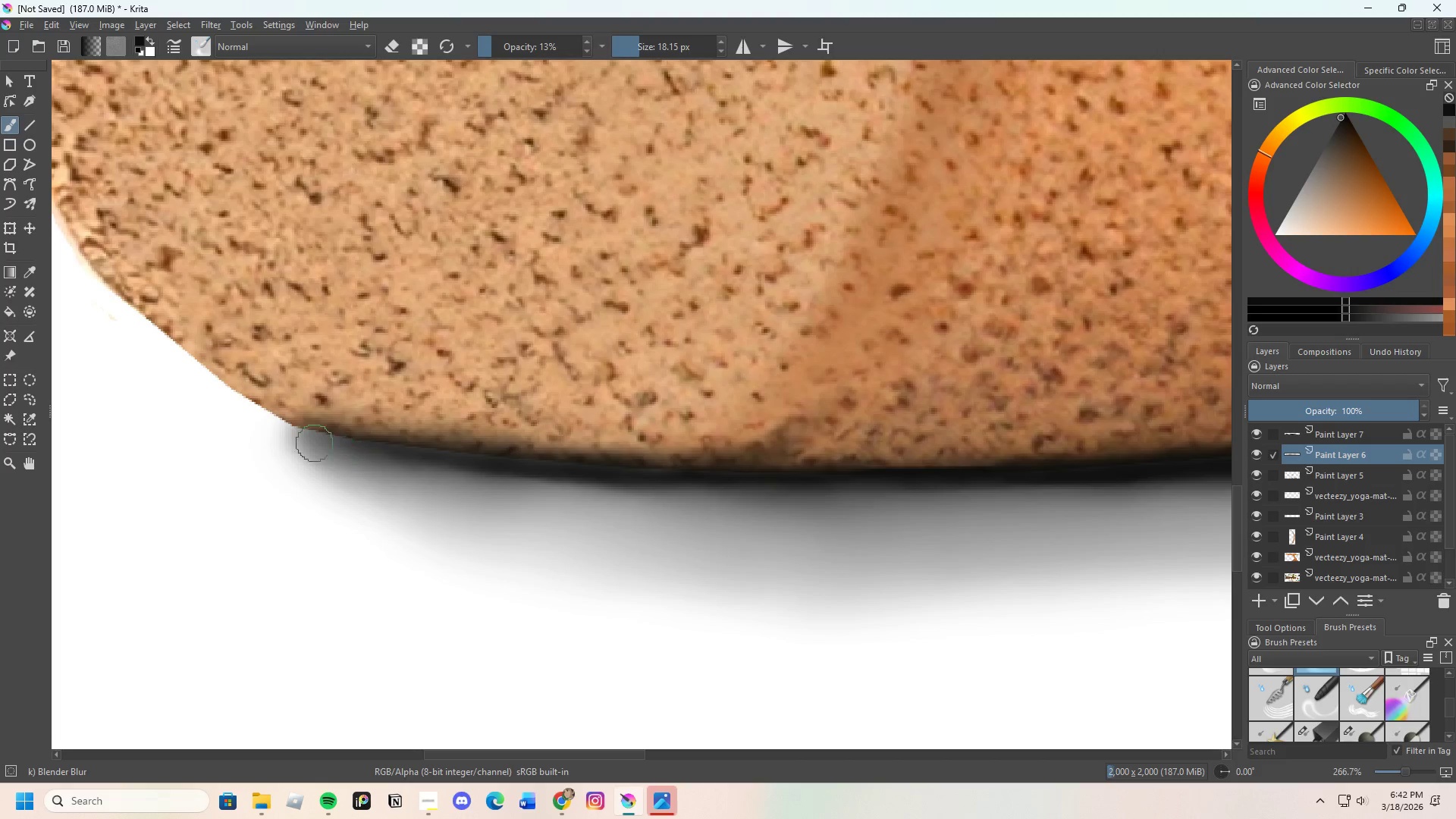 
left_click_drag(start_coordinate=[337, 451], to_coordinate=[367, 462])
 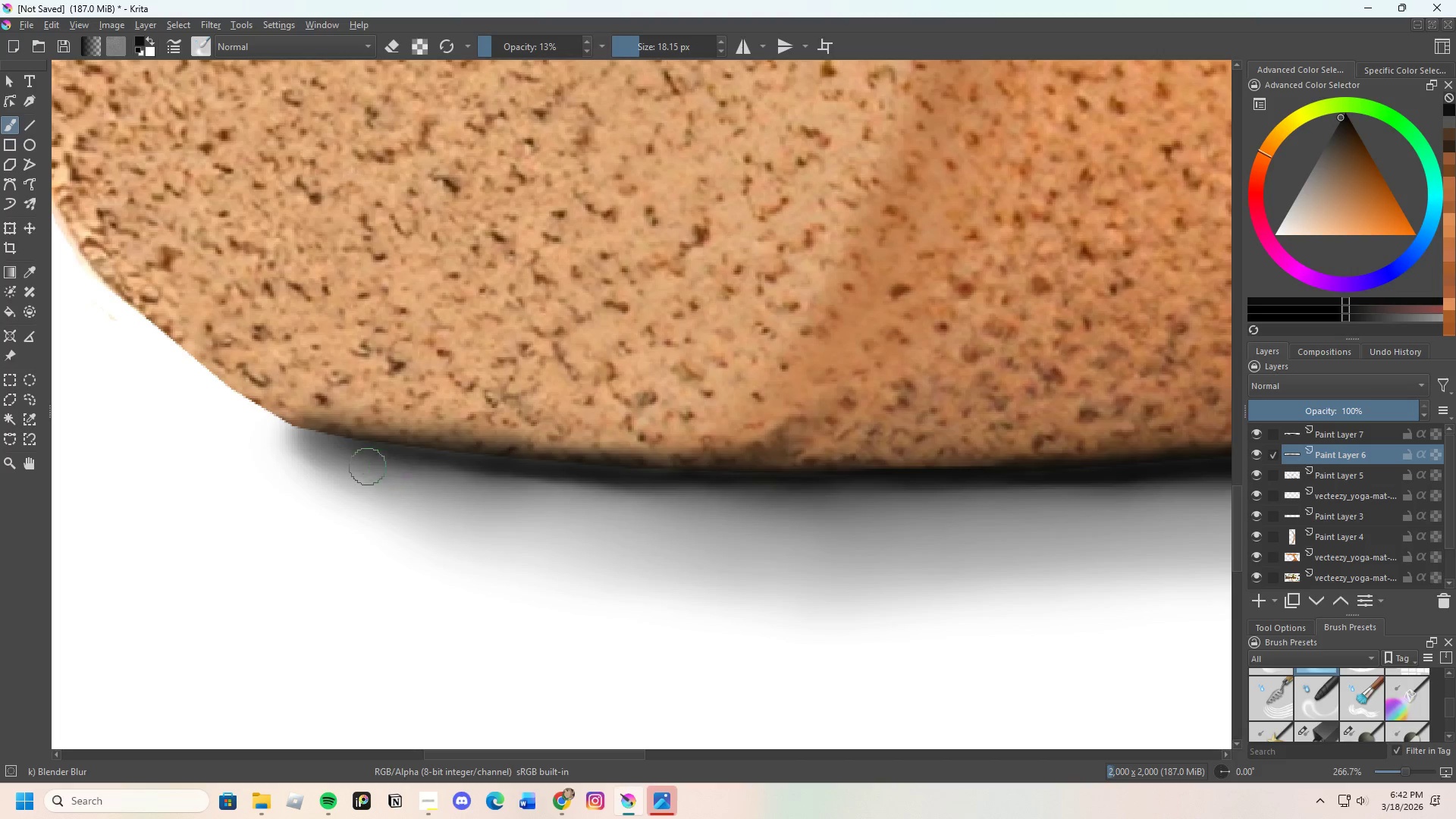 
left_click_drag(start_coordinate=[368, 466], to_coordinate=[363, 458])
 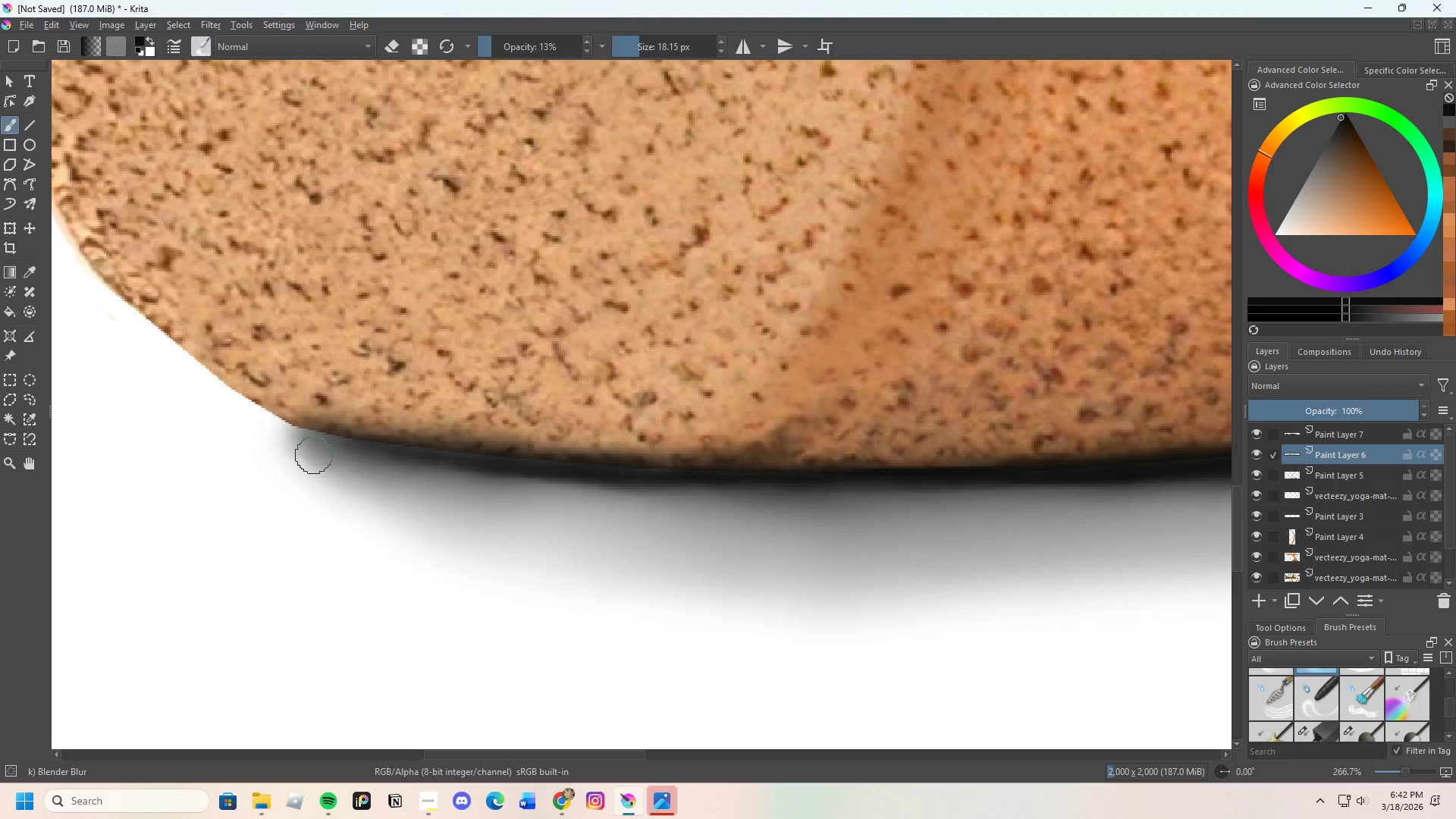 
left_click_drag(start_coordinate=[289, 438], to_coordinate=[366, 466])
 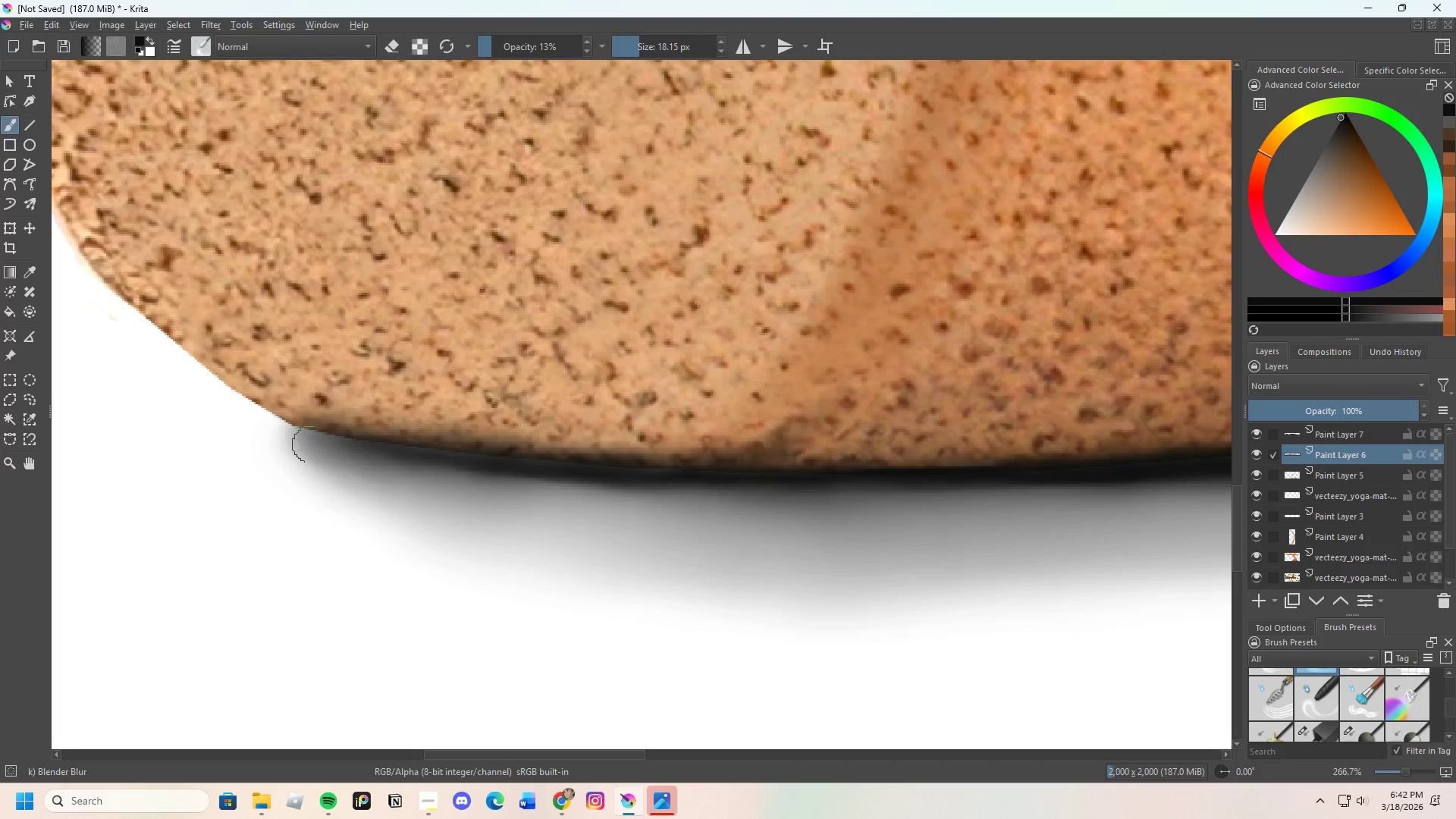 
left_click_drag(start_coordinate=[311, 444], to_coordinate=[381, 466])
 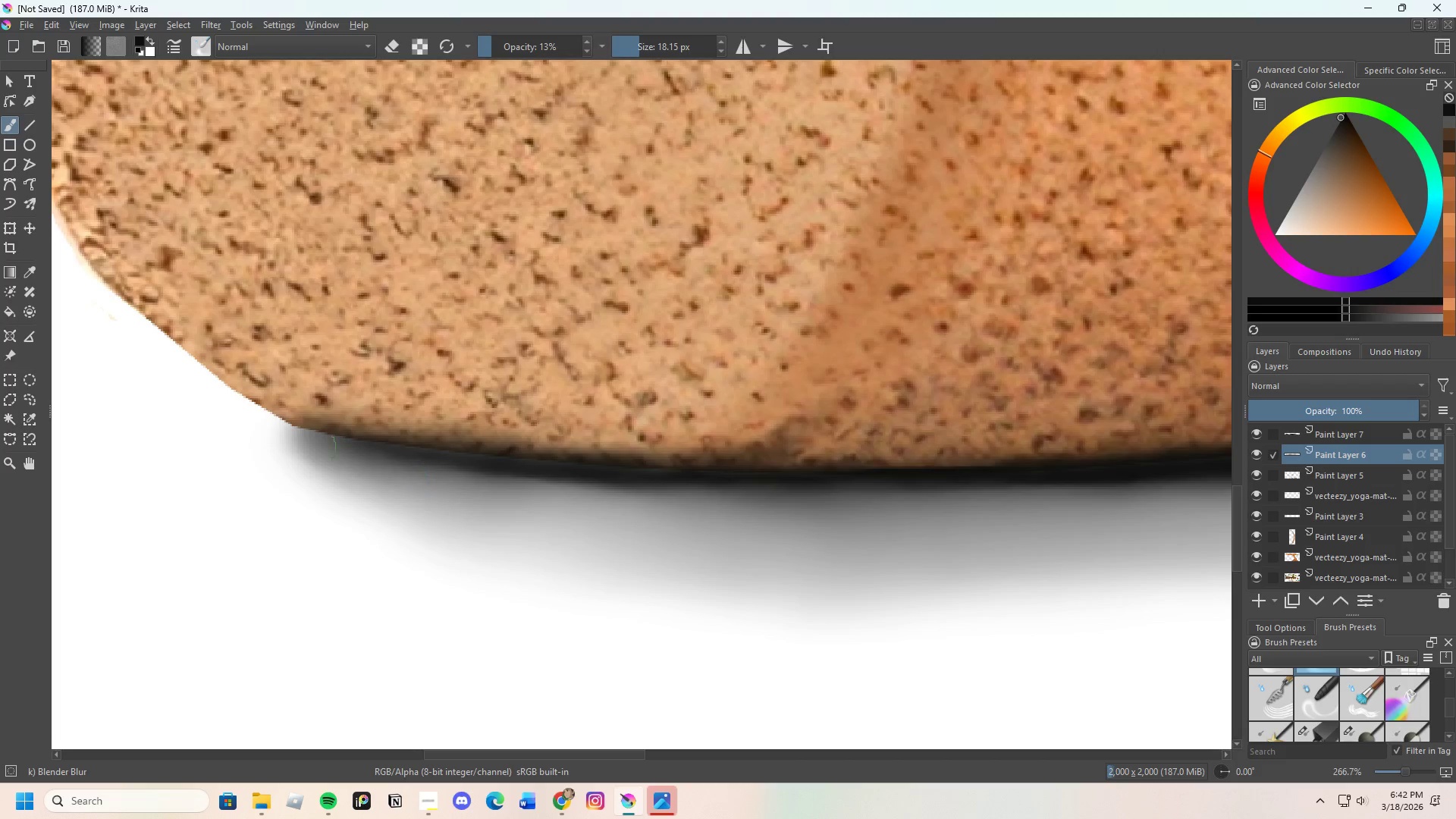 
left_click_drag(start_coordinate=[366, 463], to_coordinate=[491, 501])
 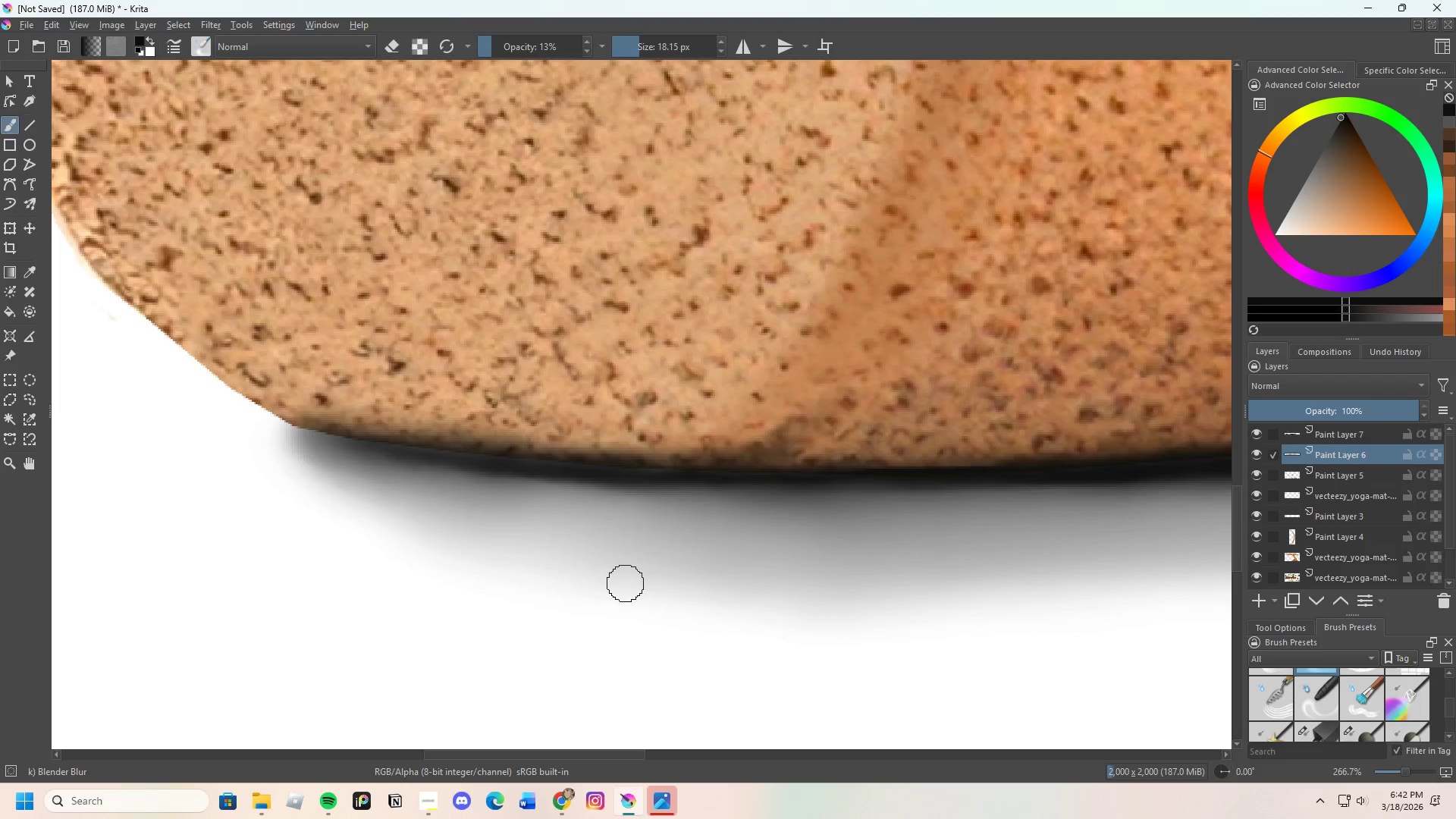 
scroll: coordinate [796, 641], scroll_direction: down, amount: 6.0
 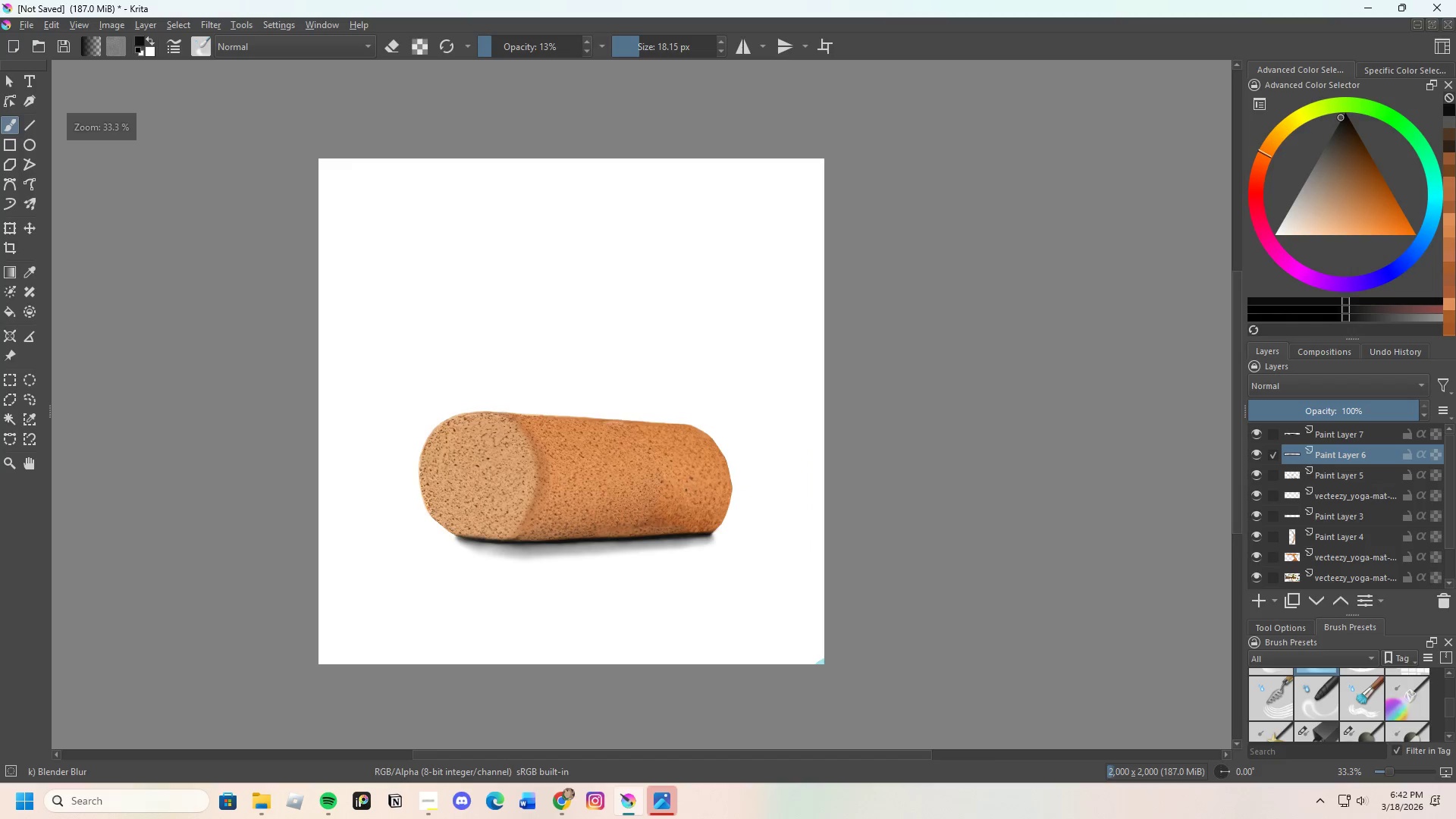 
scroll: coordinate [622, 543], scroll_direction: up, amount: 4.0
 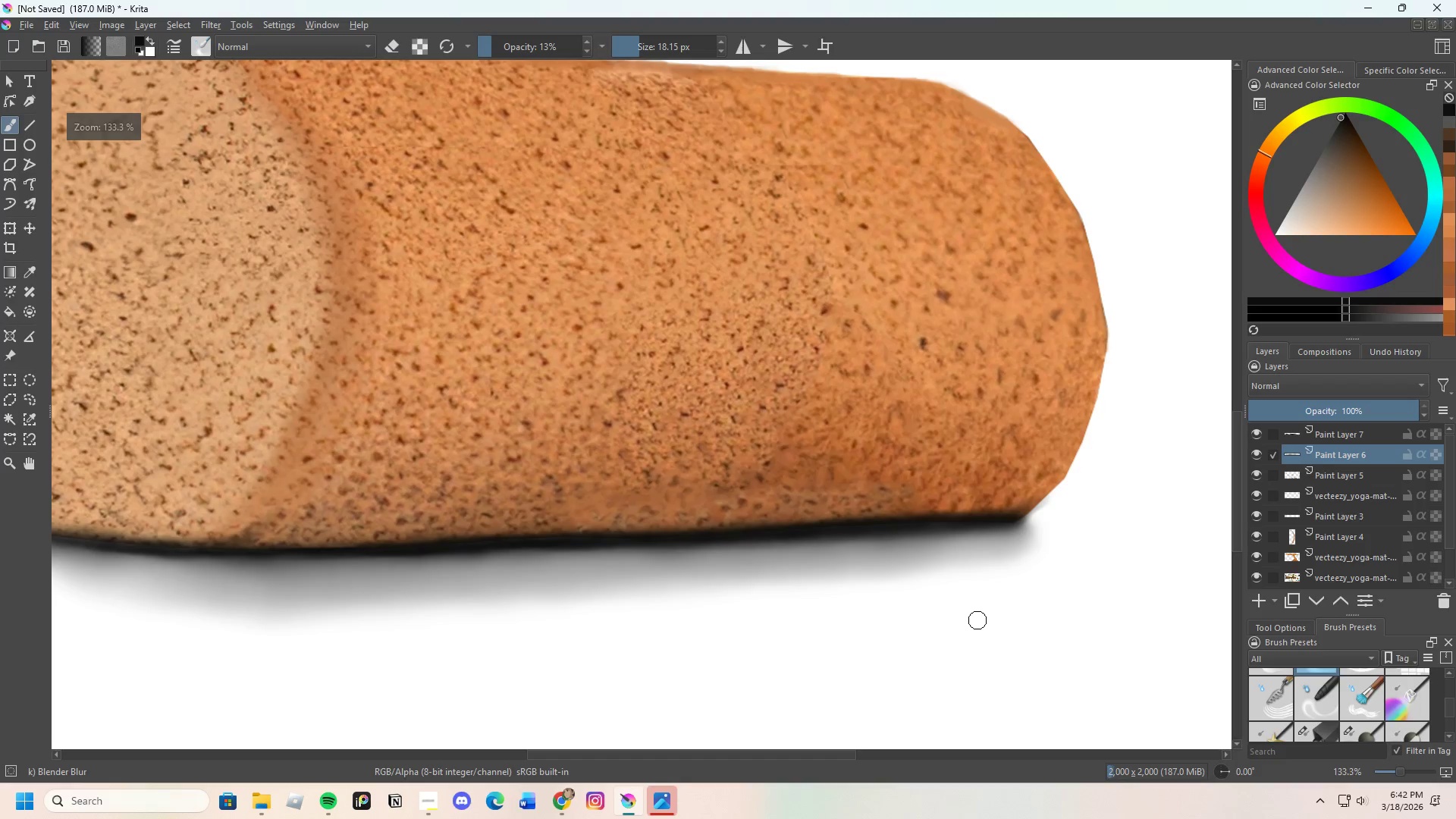 
scroll: coordinate [990, 617], scroll_direction: down, amount: 1.0
 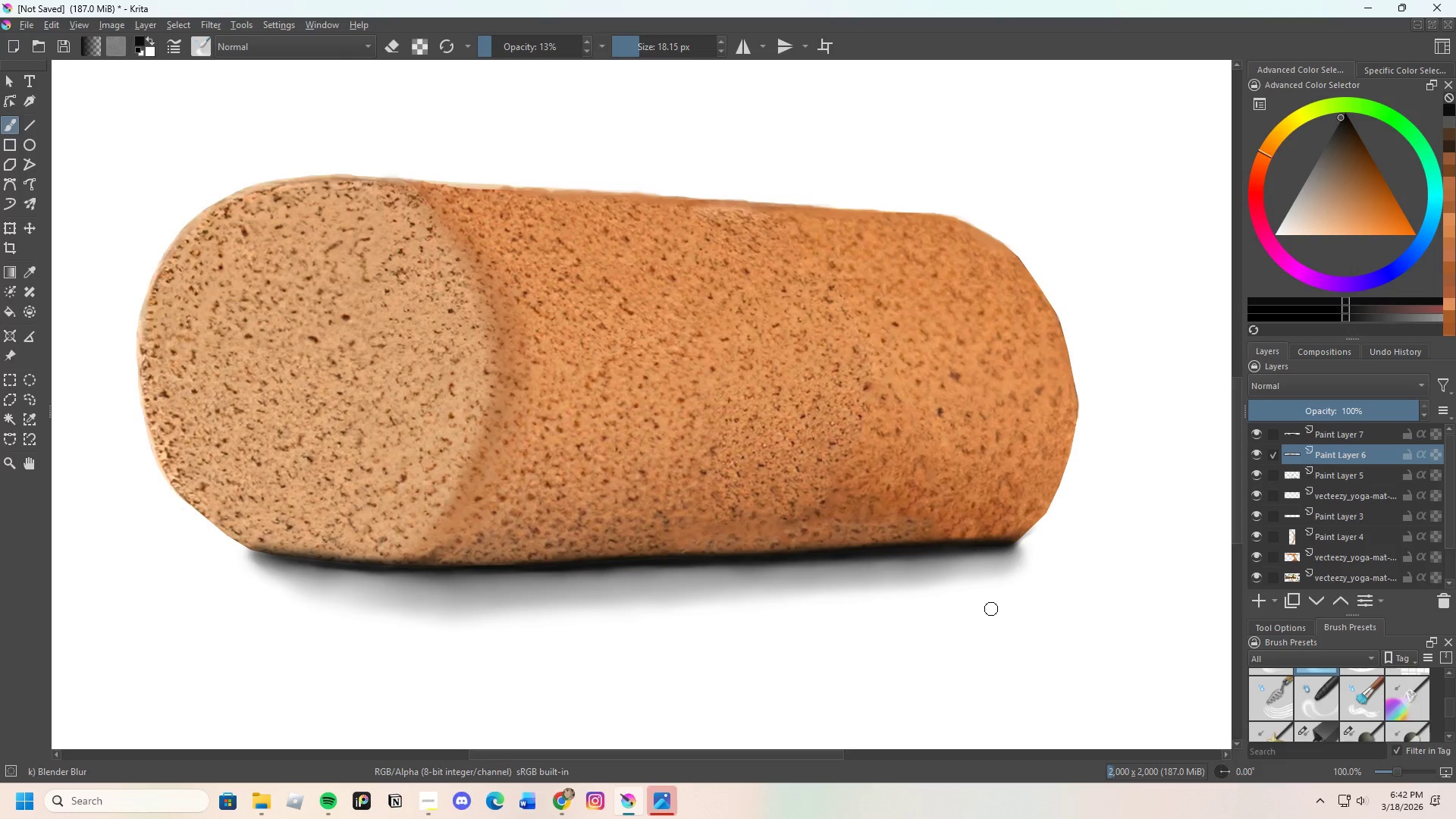 
scroll: coordinate [1037, 603], scroll_direction: none, amount: 0.0
 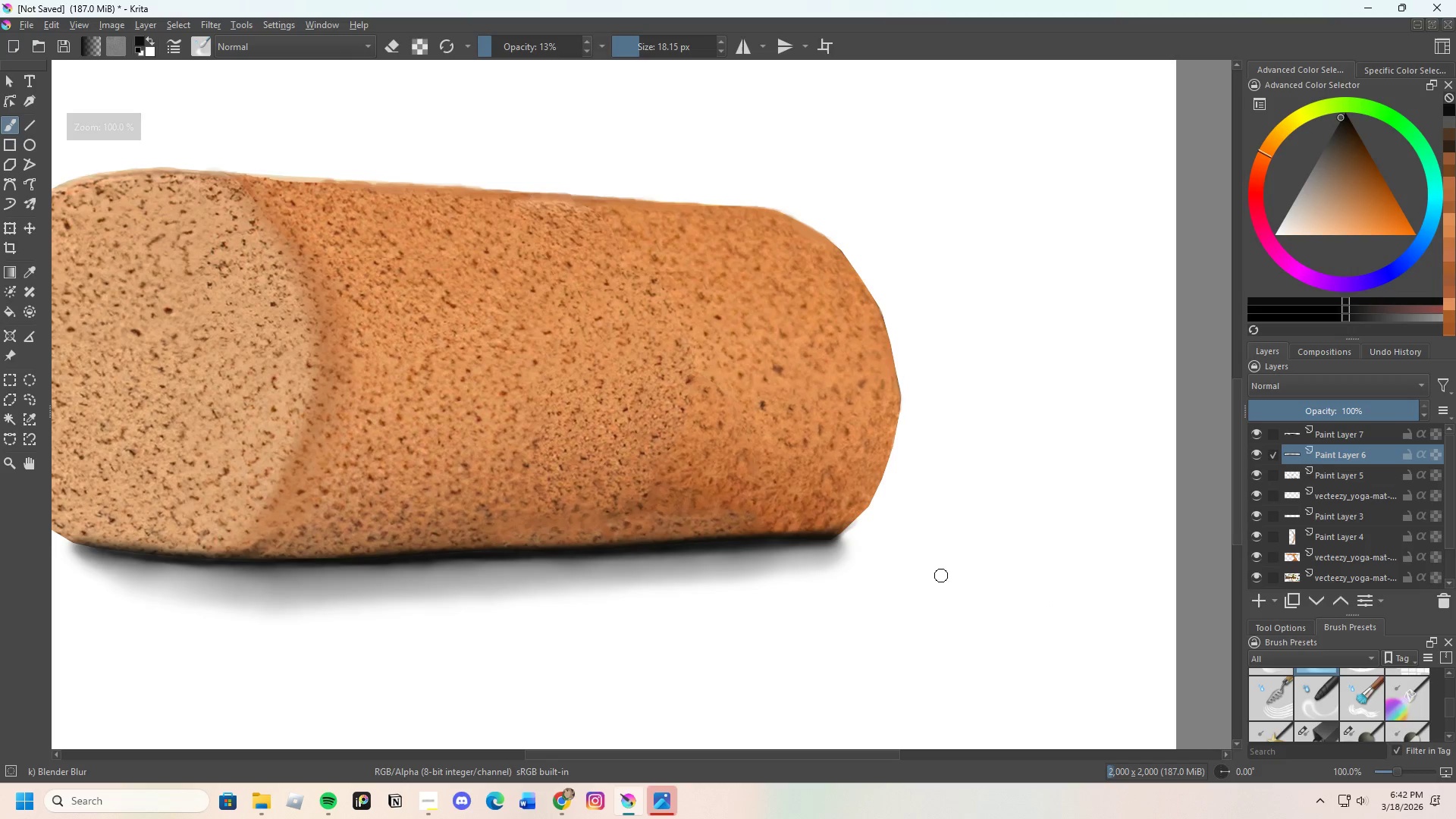 
scroll: coordinate [817, 538], scroll_direction: up, amount: 2.0
 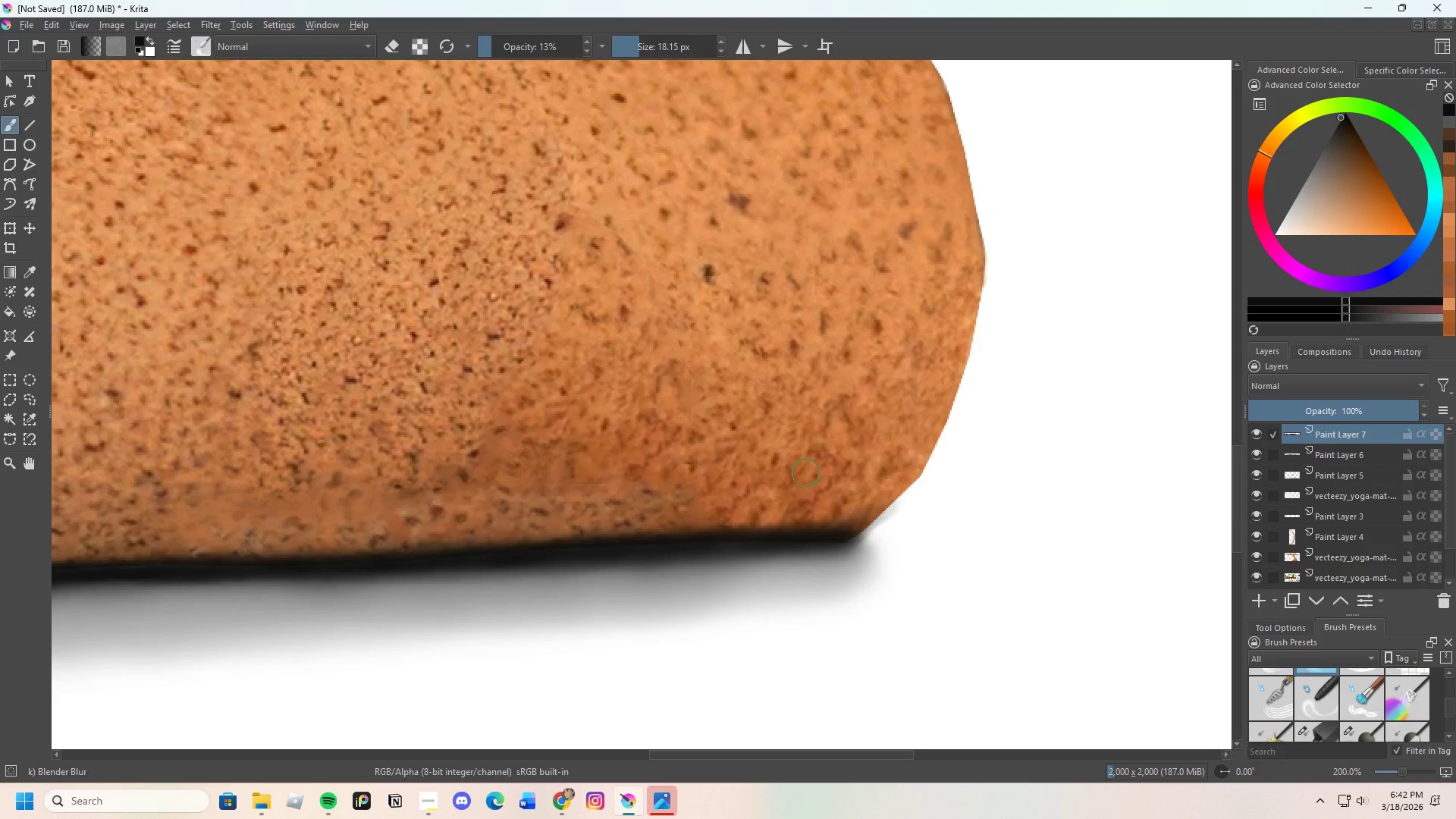 
left_click_drag(start_coordinate=[815, 539], to_coordinate=[896, 509])
 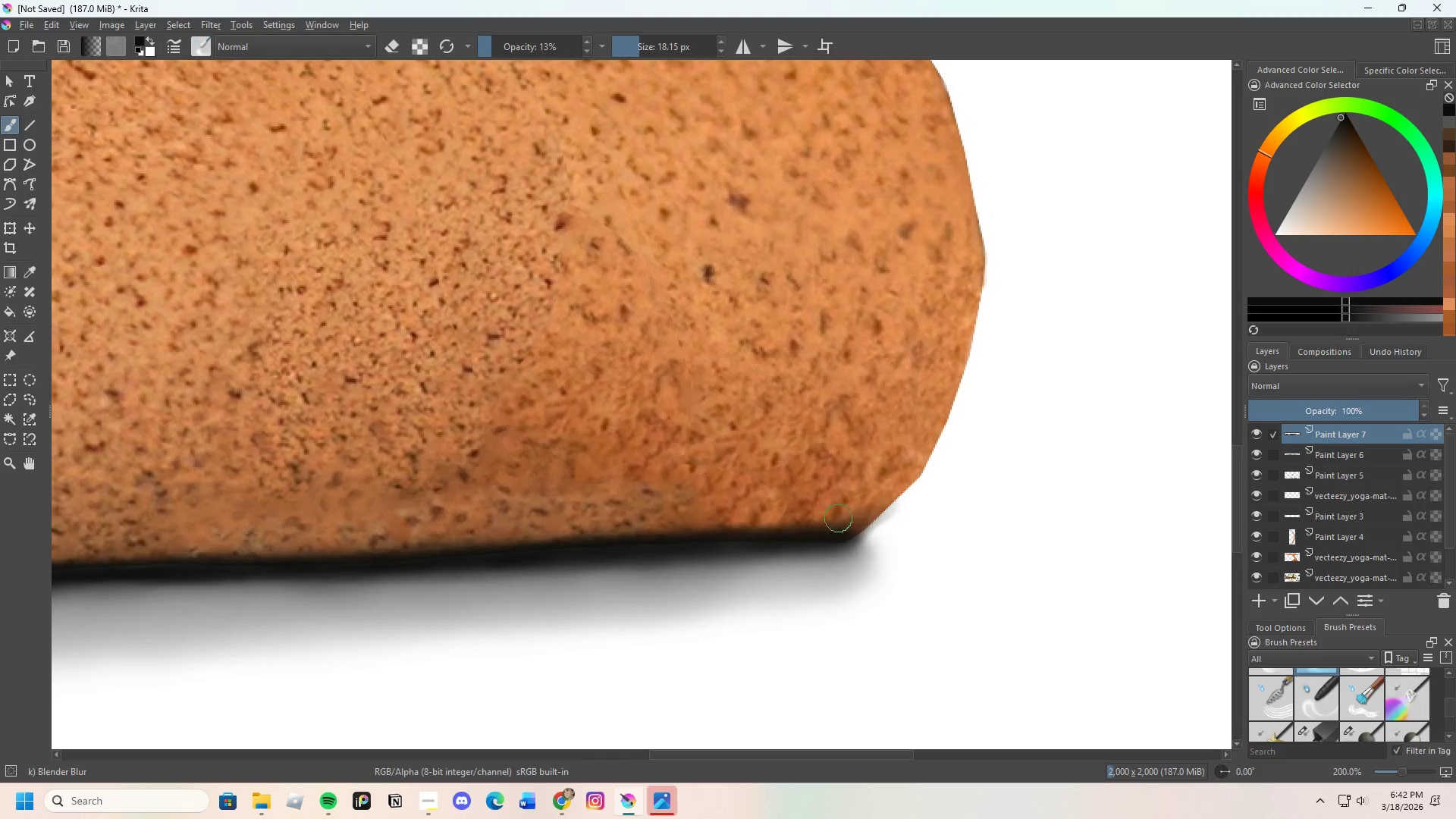 
left_click_drag(start_coordinate=[837, 520], to_coordinate=[730, 519])
 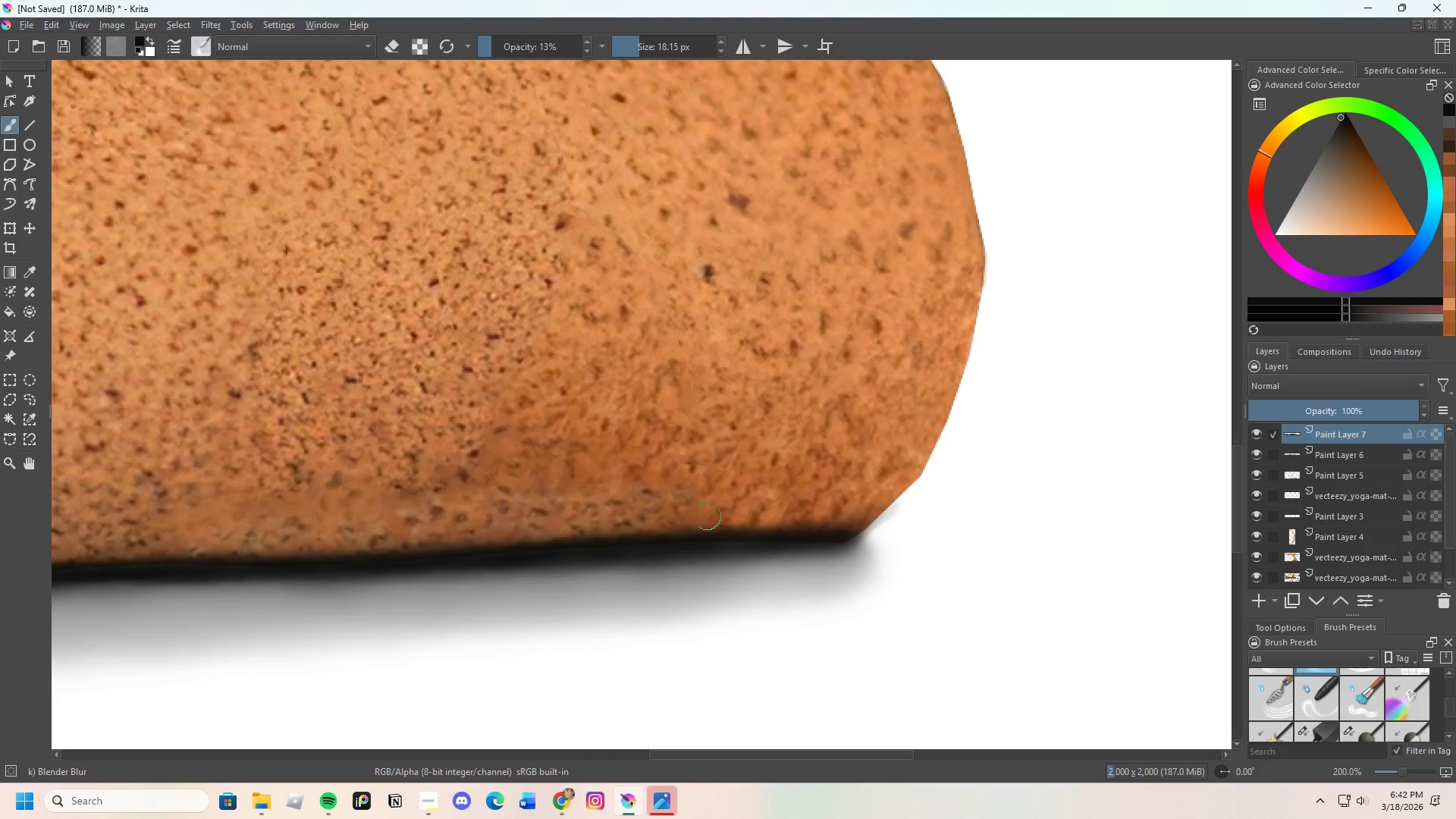 
left_click_drag(start_coordinate=[691, 516], to_coordinate=[792, 517])
 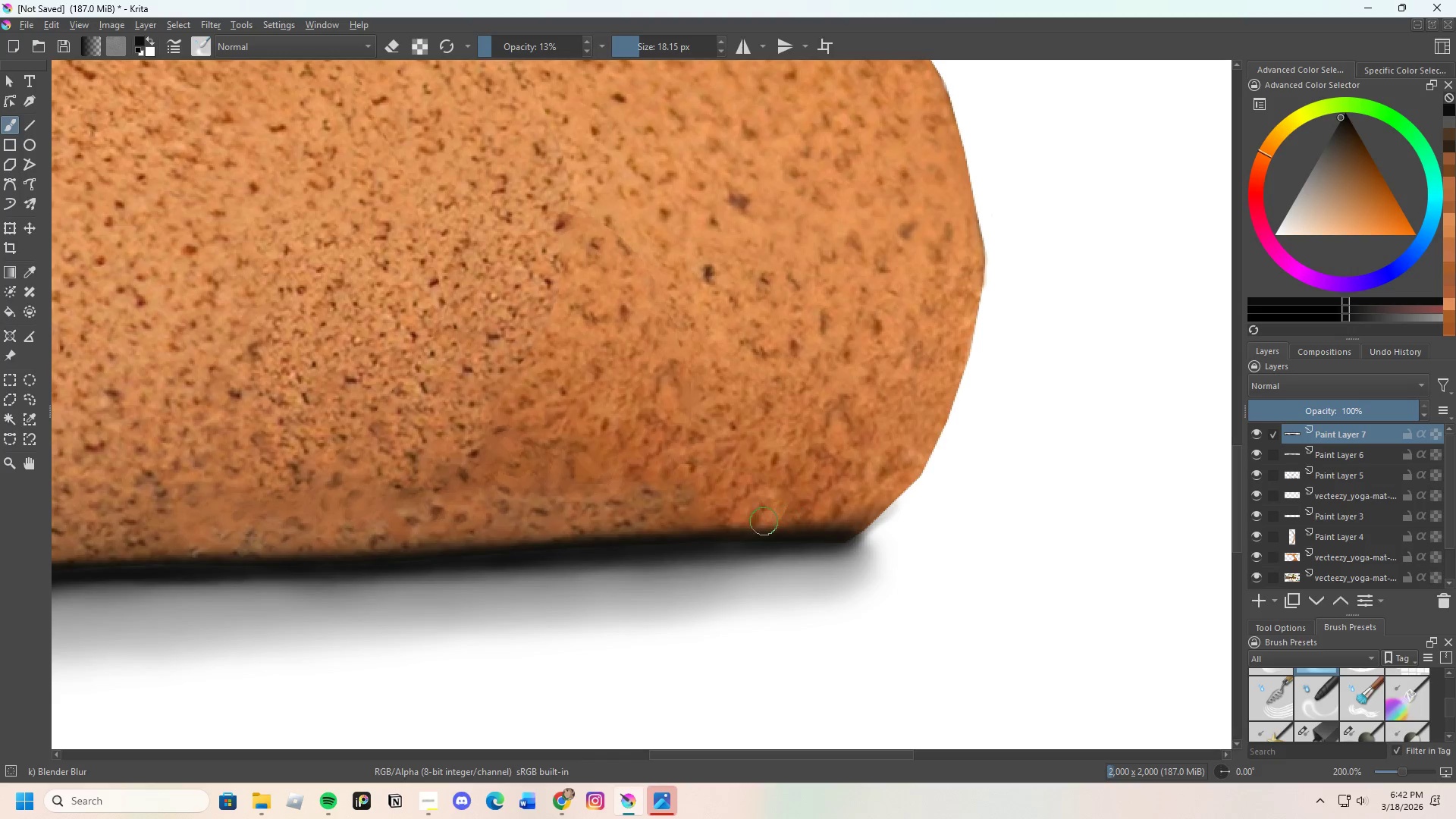 
left_click_drag(start_coordinate=[757, 522], to_coordinate=[817, 528])
 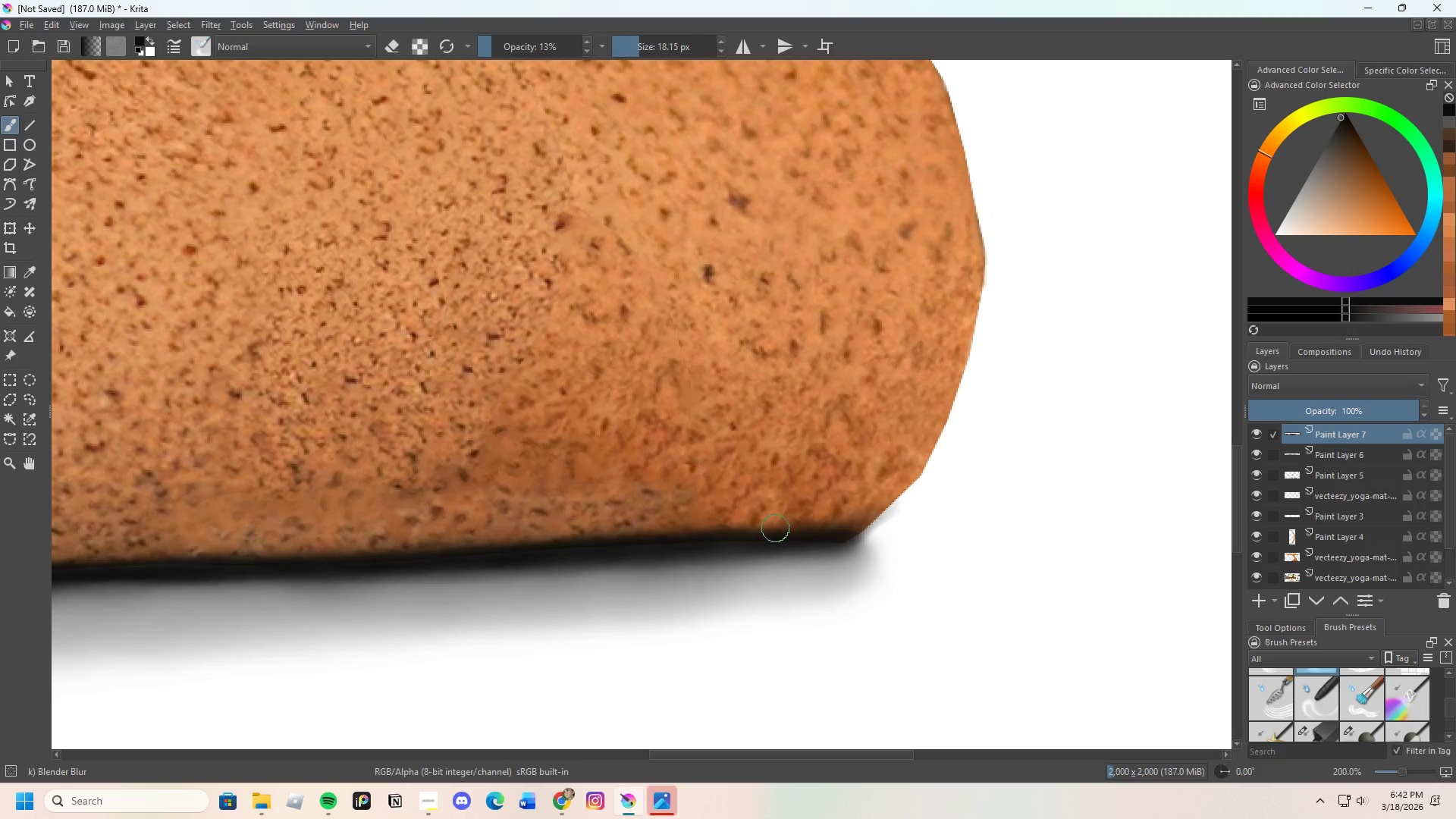 
left_click_drag(start_coordinate=[776, 528], to_coordinate=[855, 528])
 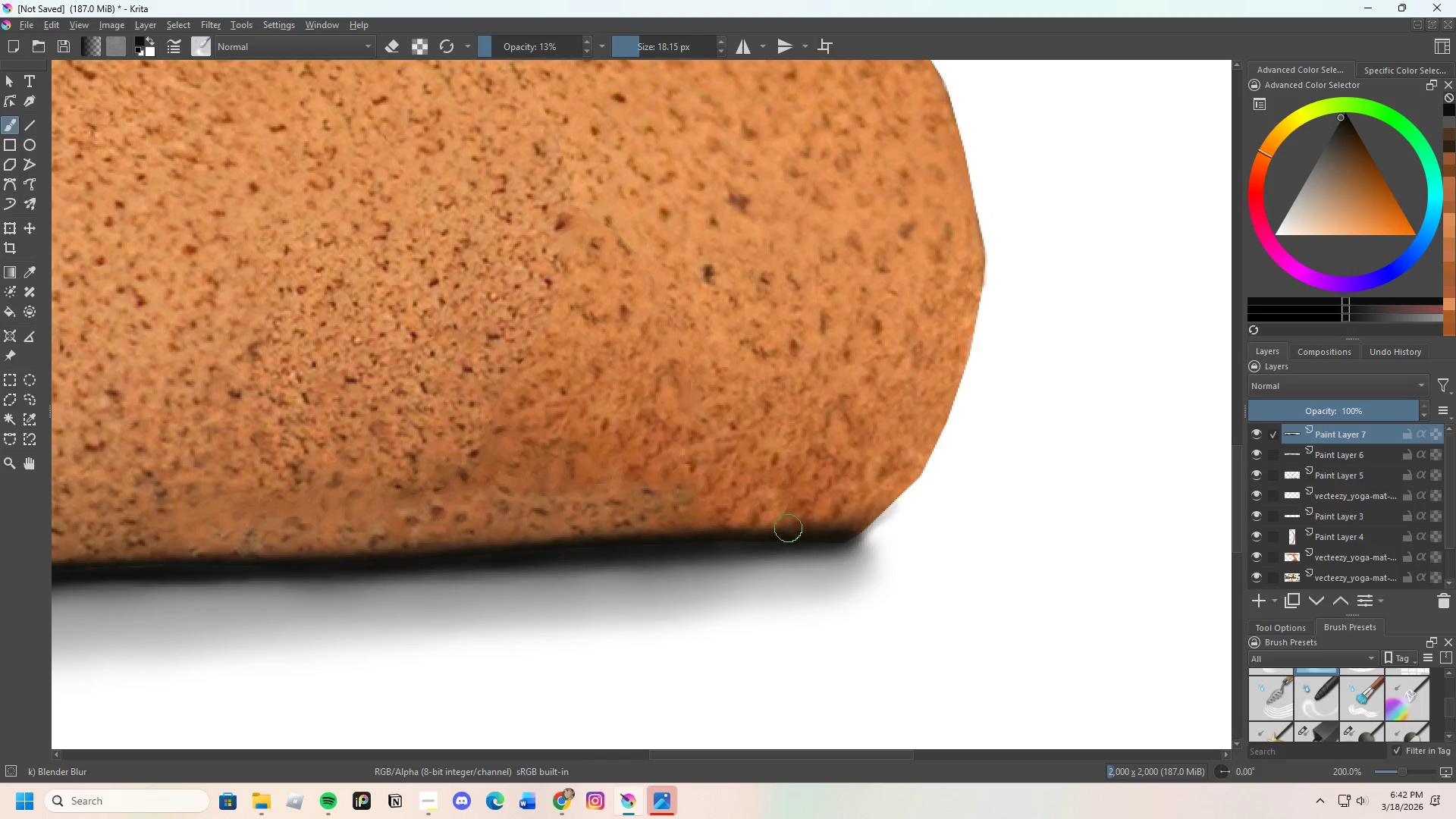 
left_click_drag(start_coordinate=[789, 528], to_coordinate=[886, 521])
 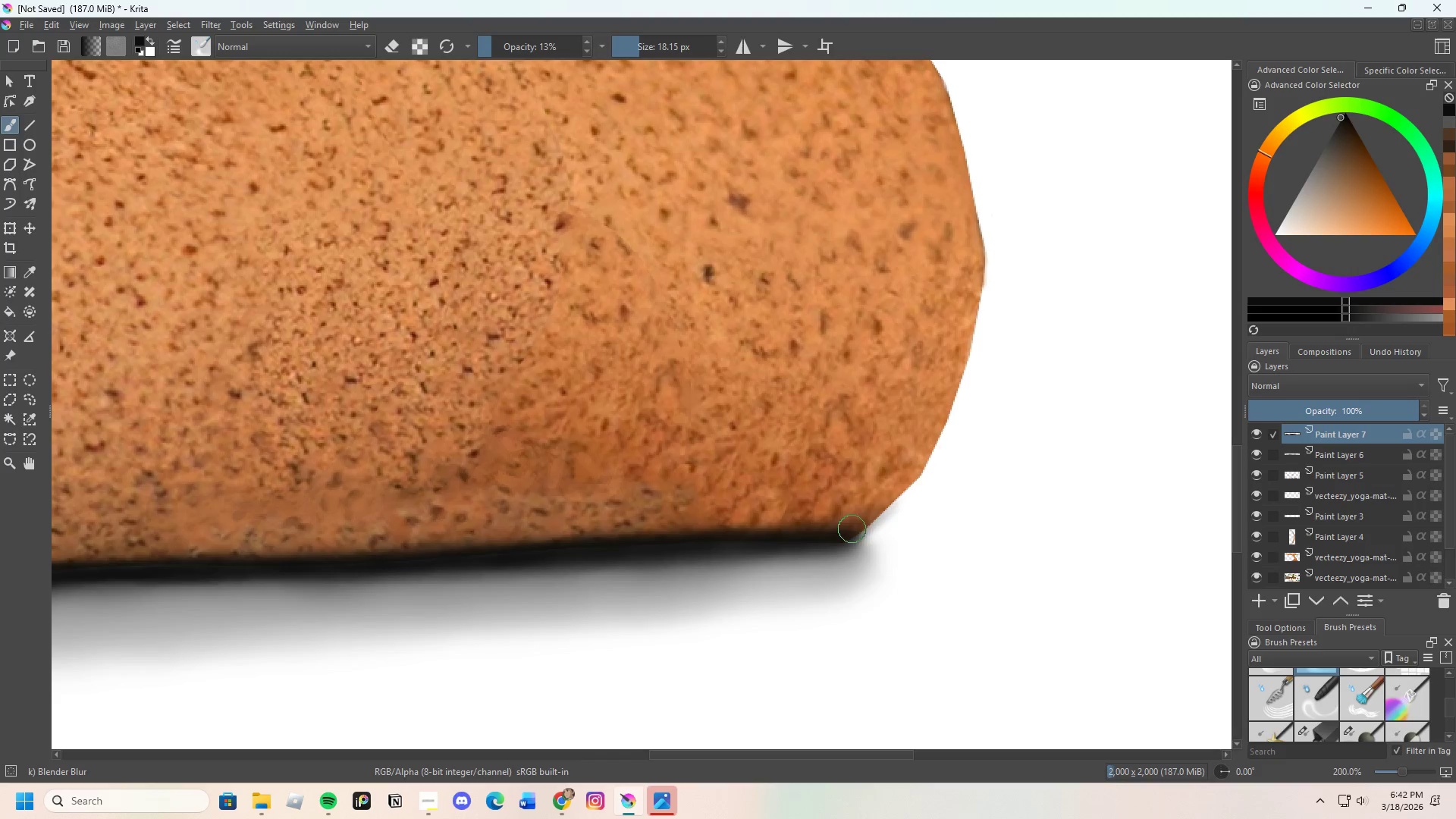 
left_click_drag(start_coordinate=[851, 529], to_coordinate=[887, 519])
 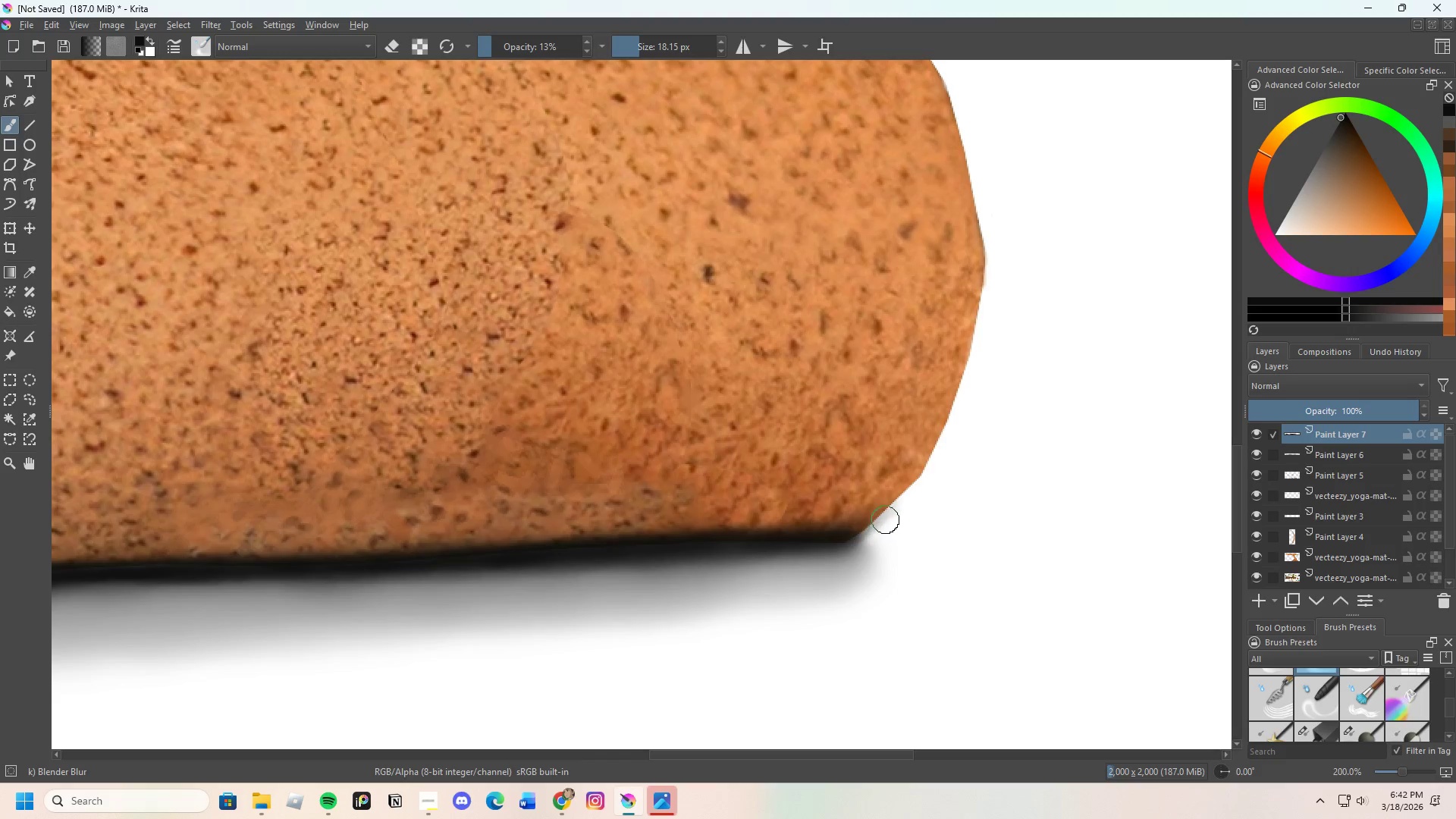 
left_click_drag(start_coordinate=[847, 532], to_coordinate=[893, 513])
 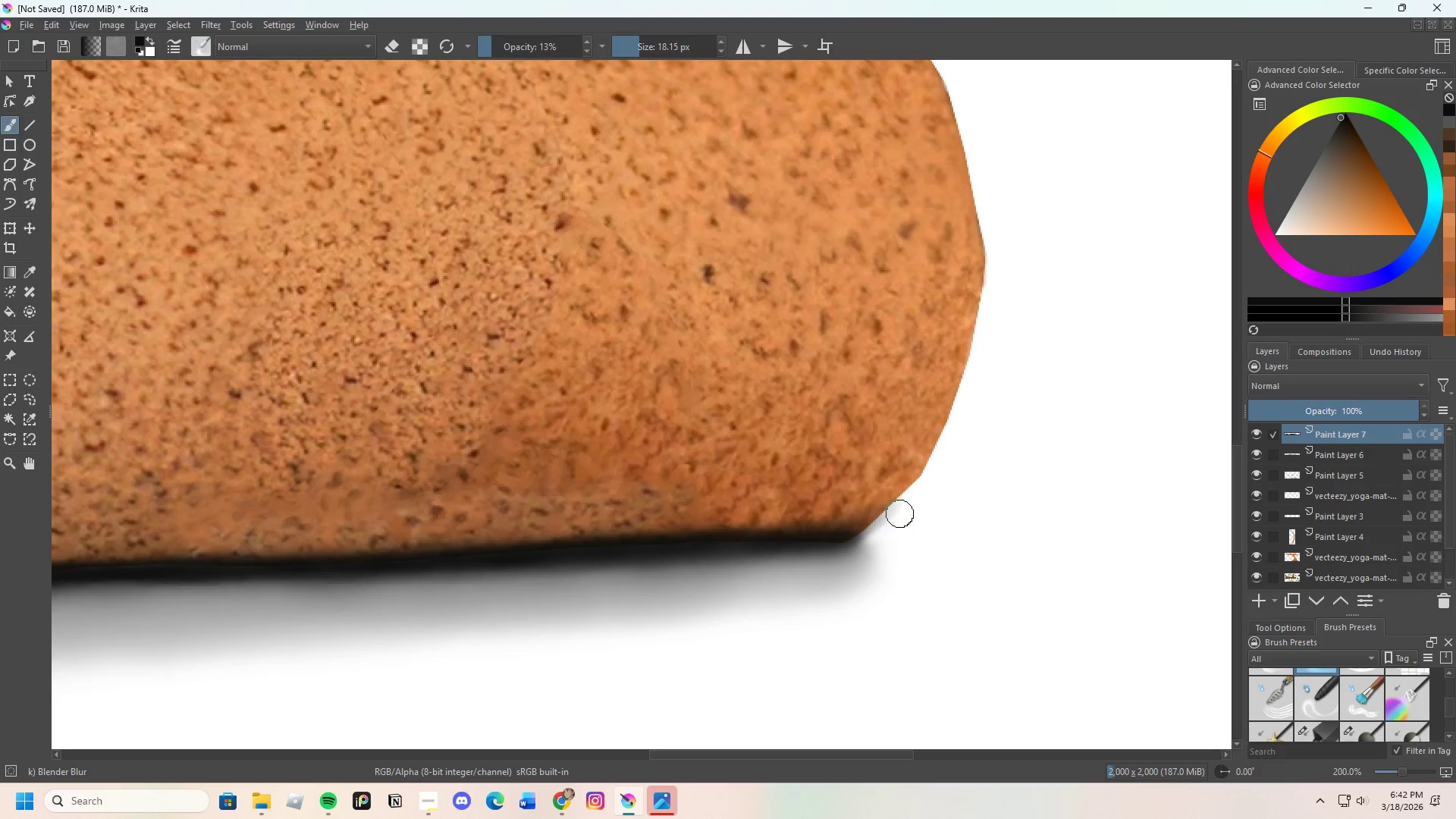 
scroll: coordinate [900, 513], scroll_direction: down, amount: 2.0
 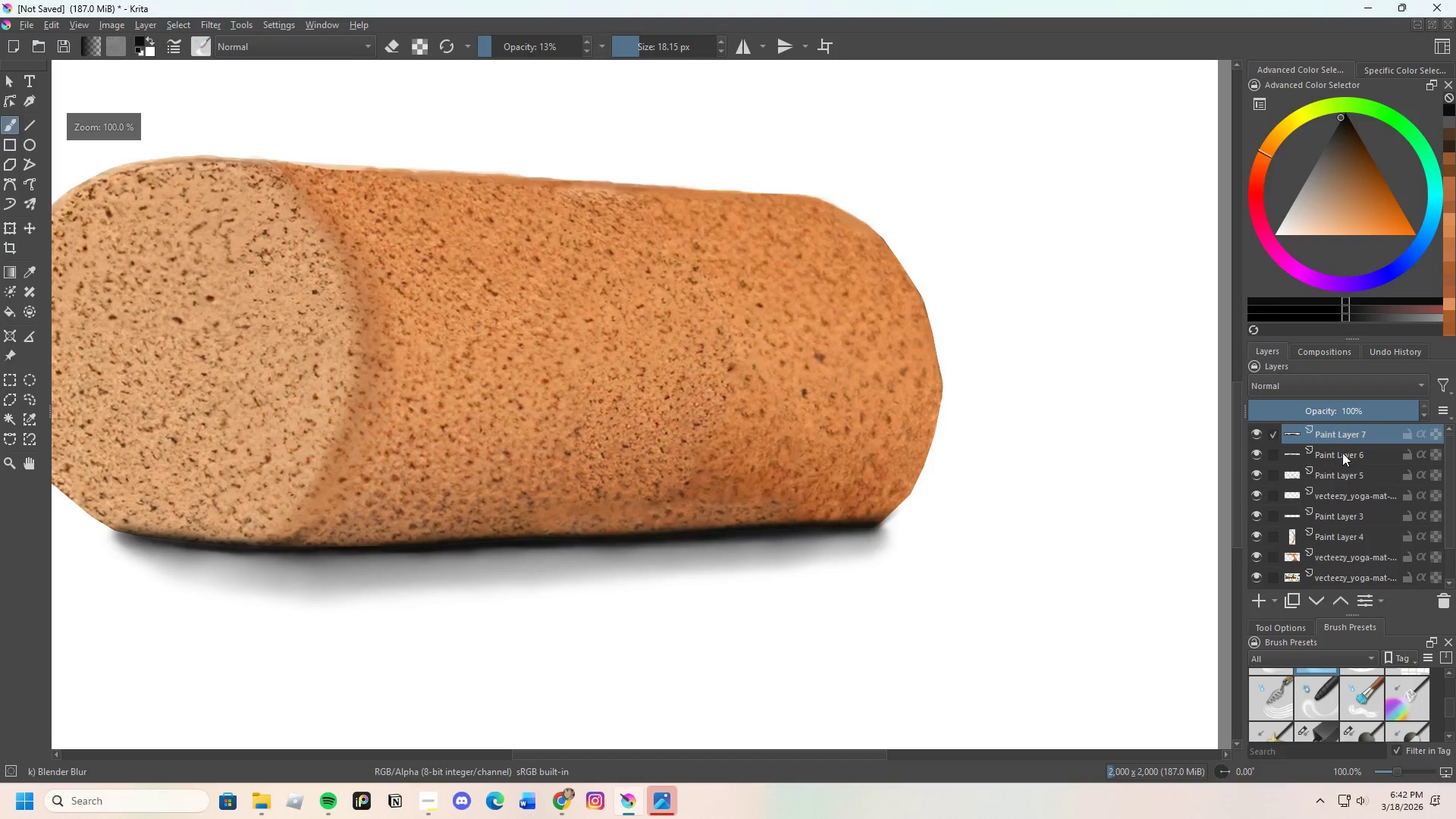 
left_click([1352, 444])
 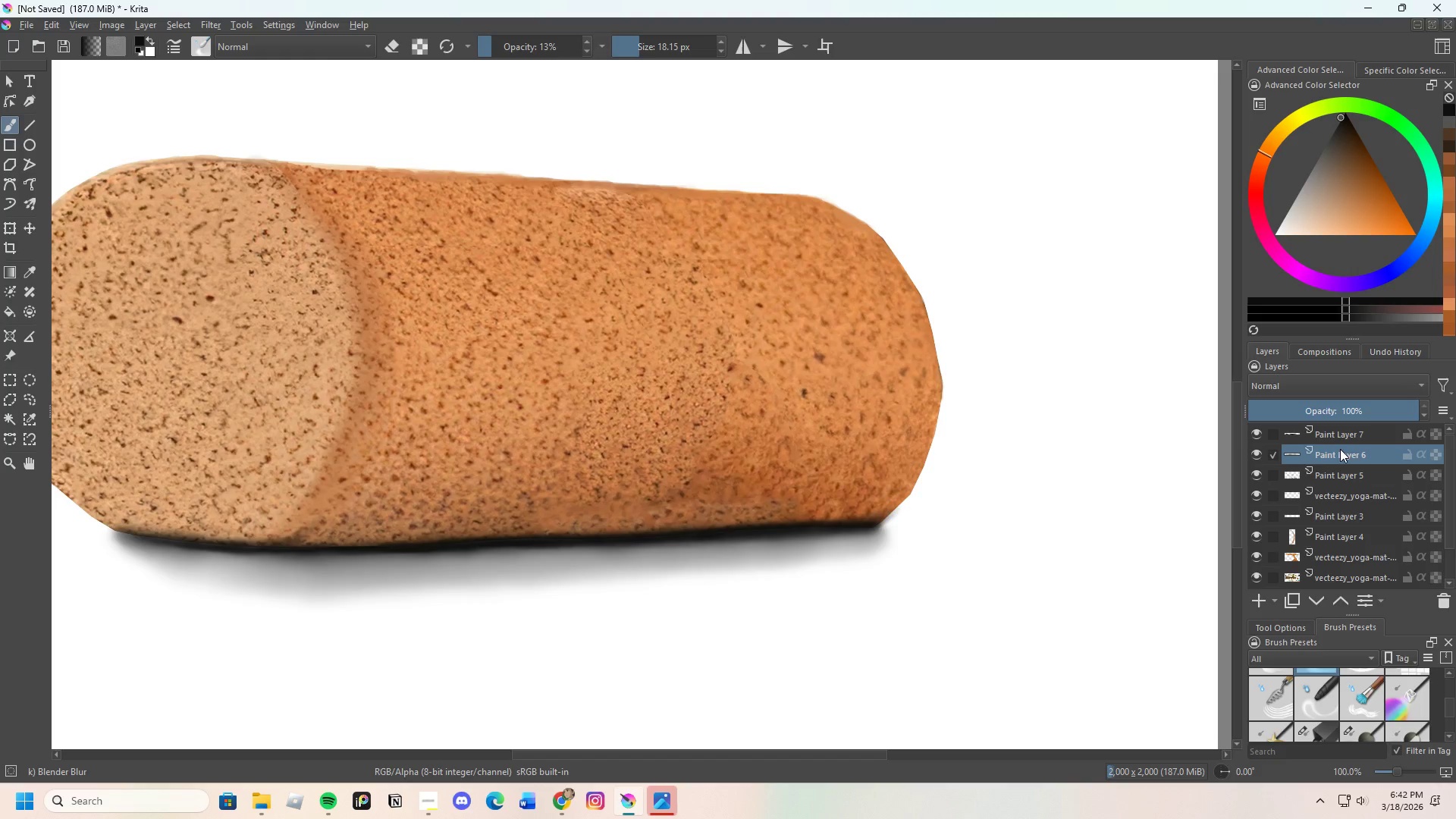 
scroll: coordinate [852, 509], scroll_direction: up, amount: 4.0
 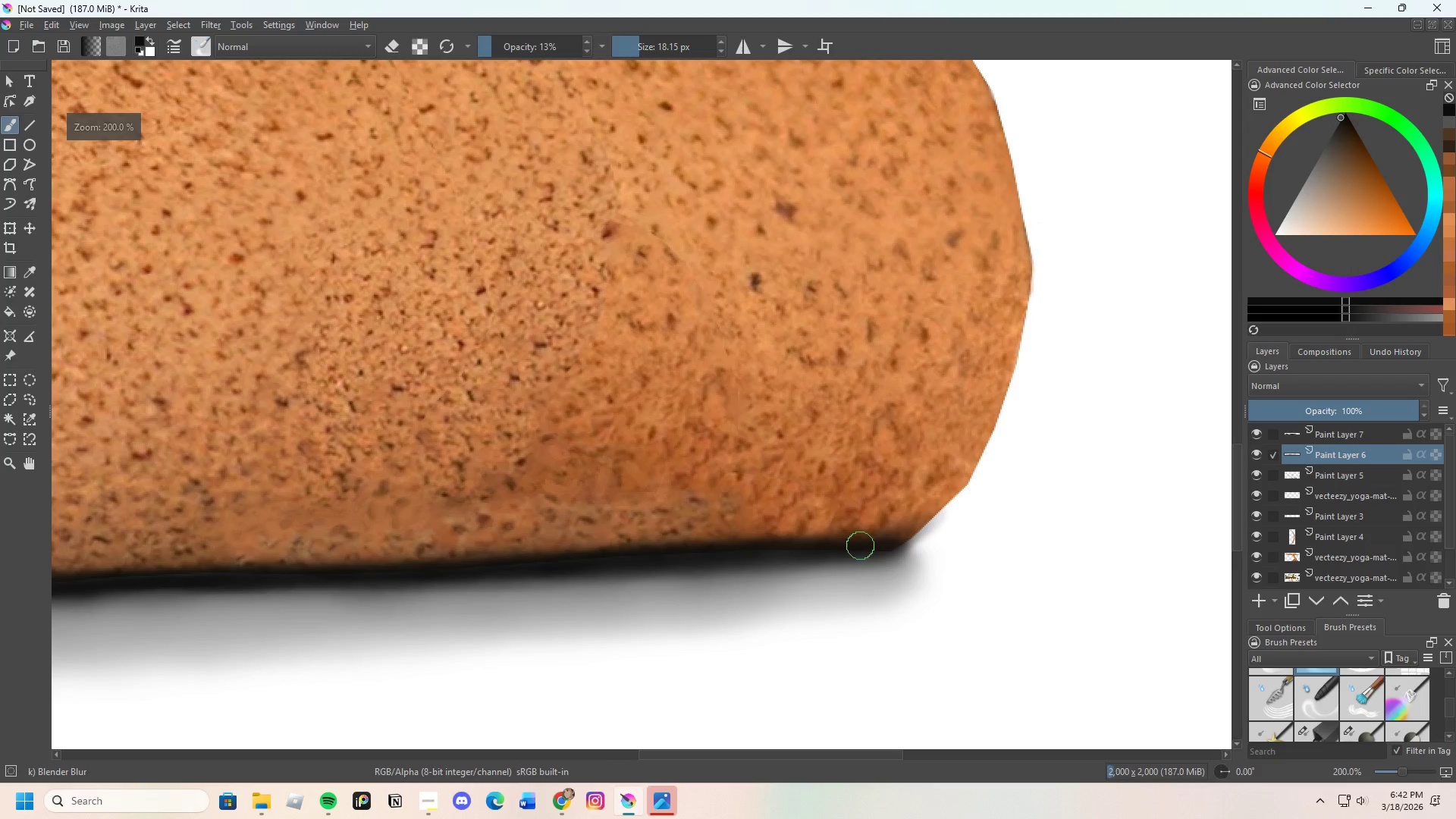 
left_click_drag(start_coordinate=[851, 542], to_coordinate=[909, 534])
 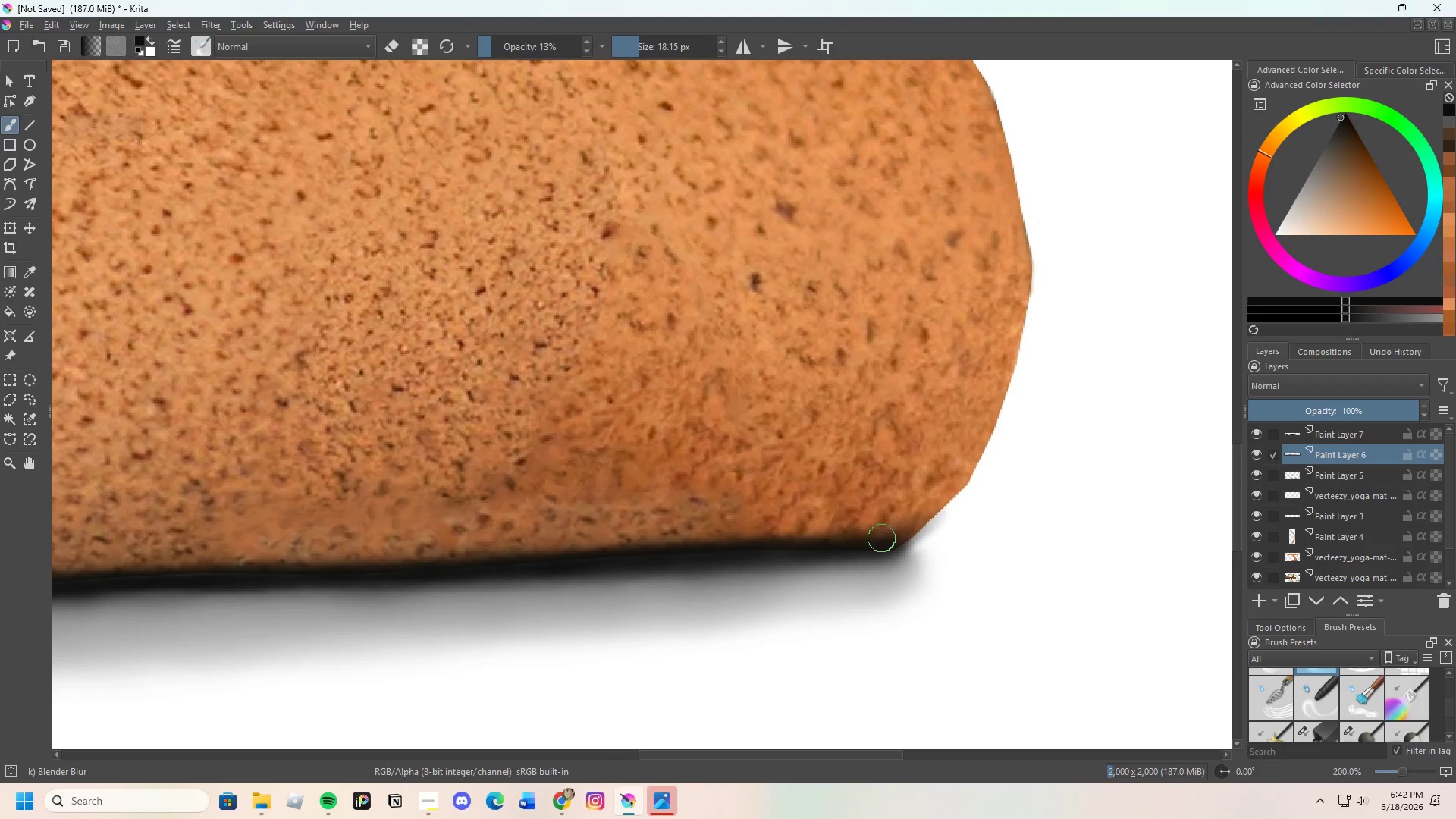 
left_click_drag(start_coordinate=[882, 538], to_coordinate=[921, 533])
 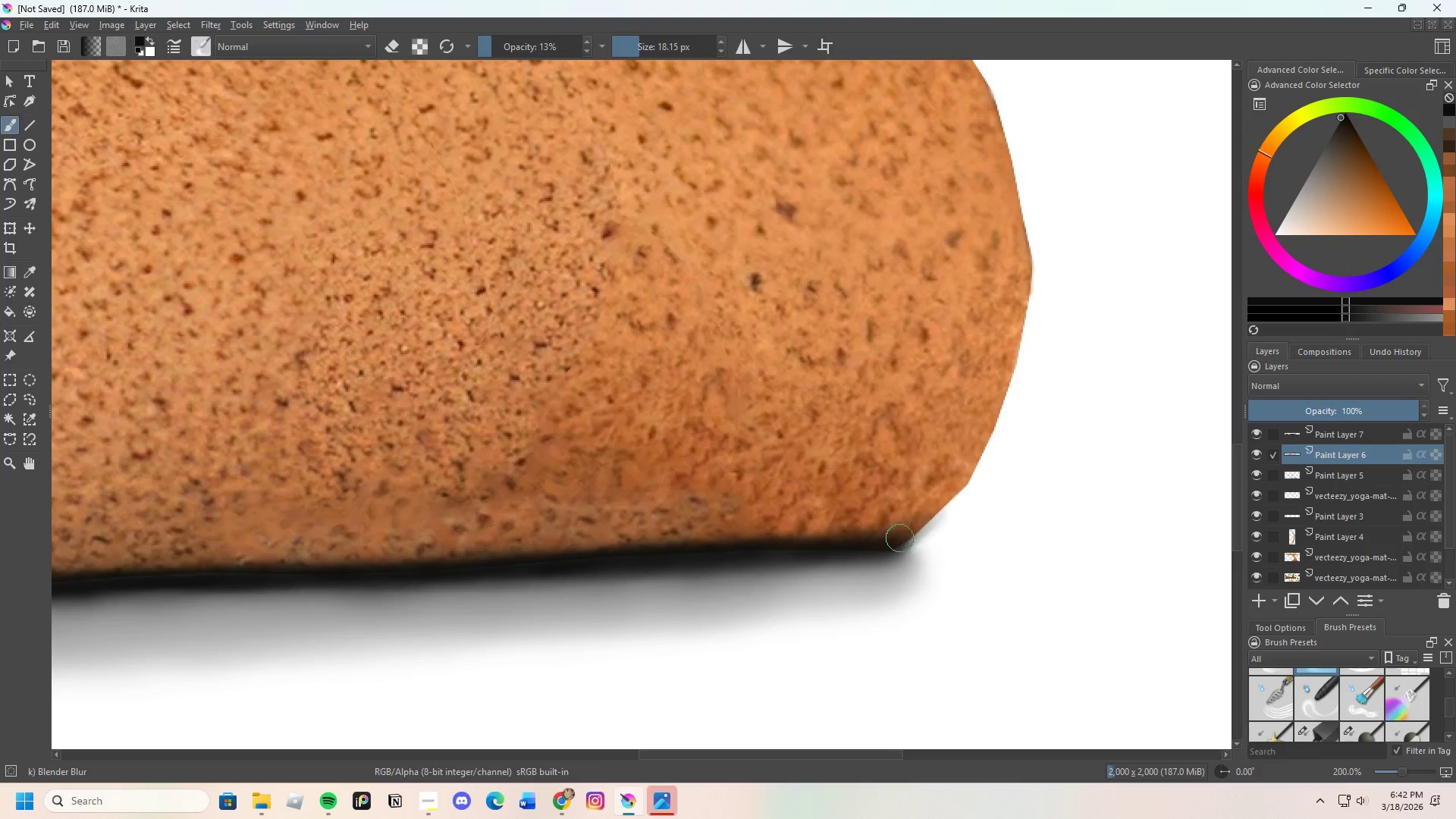 
left_click_drag(start_coordinate=[892, 541], to_coordinate=[912, 536])
 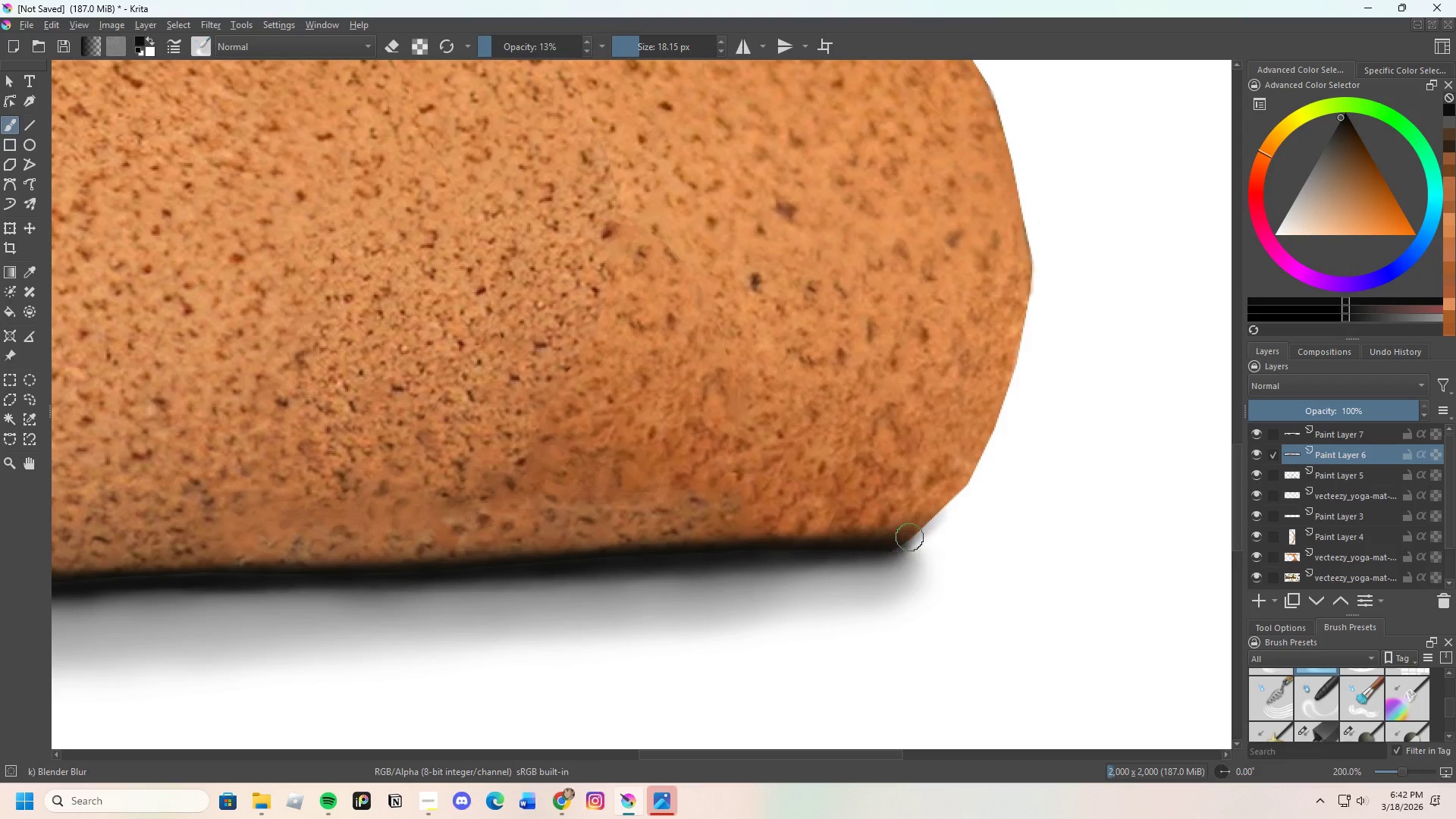 
left_click_drag(start_coordinate=[902, 541], to_coordinate=[786, 542])
 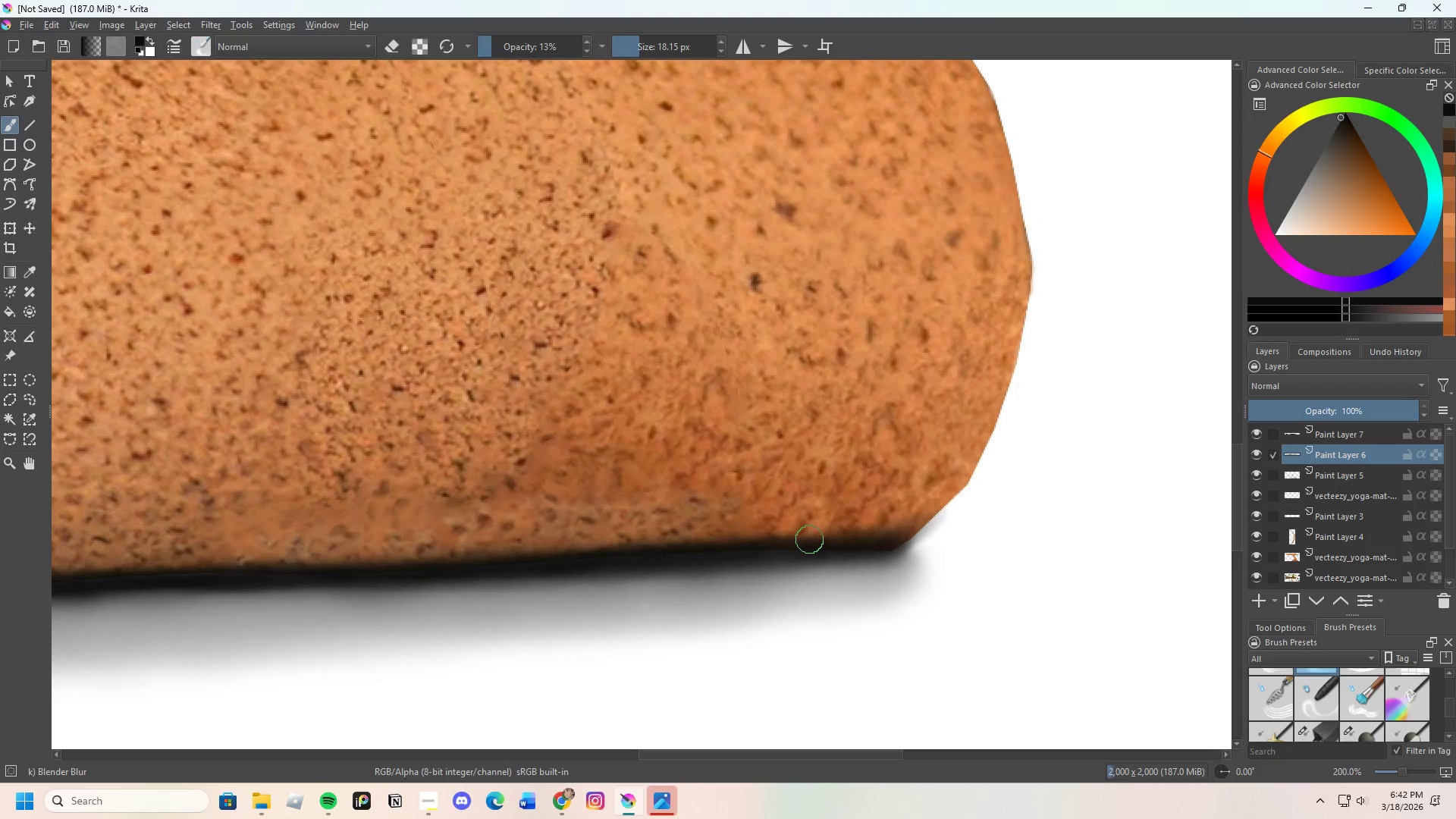 
left_click_drag(start_coordinate=[806, 539], to_coordinate=[696, 526])
 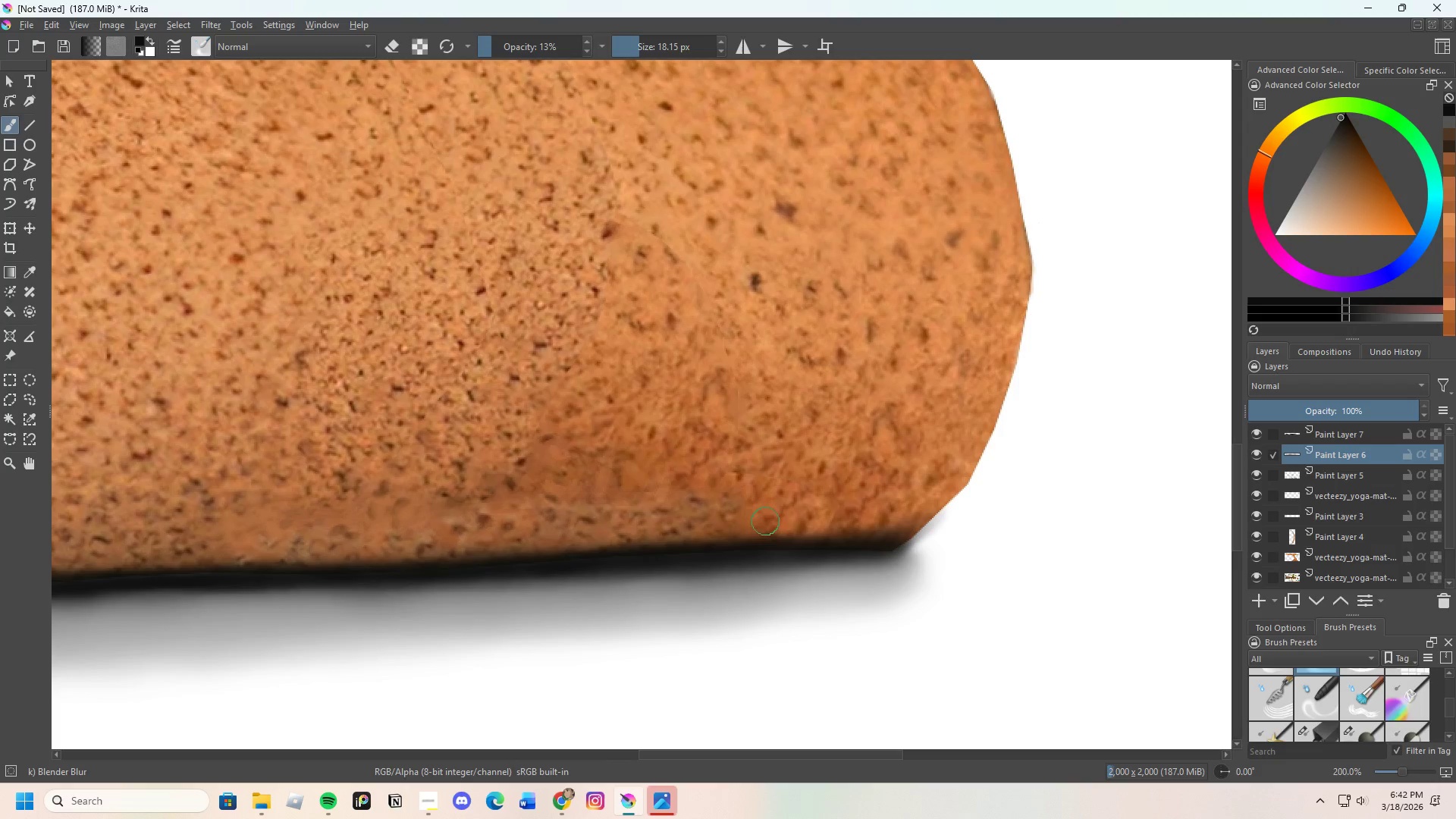 
scroll: coordinate [390, 549], scroll_direction: up, amount: 1.0
 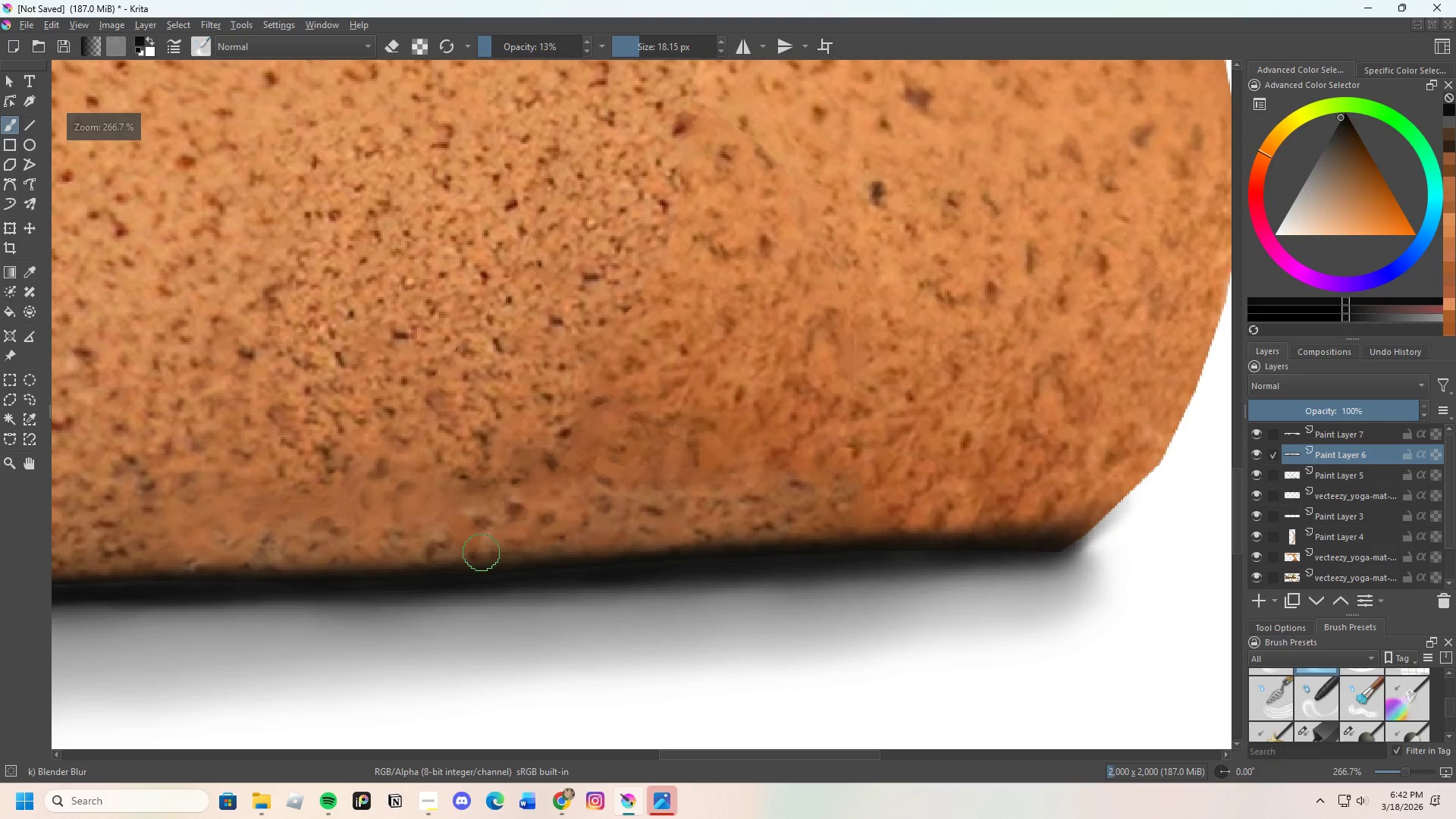 
left_click_drag(start_coordinate=[507, 557], to_coordinate=[610, 551])
 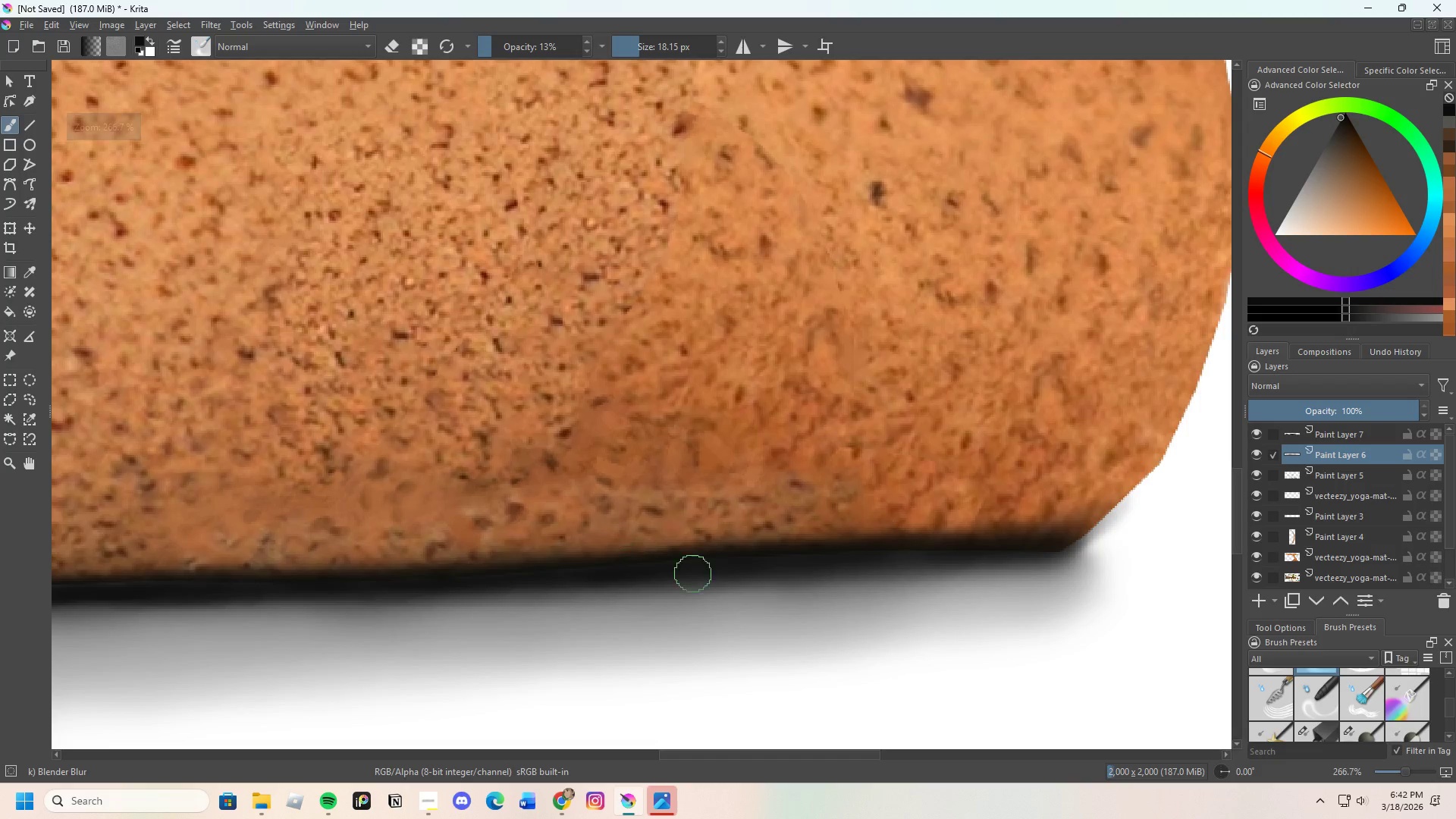 
scroll: coordinate [720, 572], scroll_direction: down, amount: 1.0
 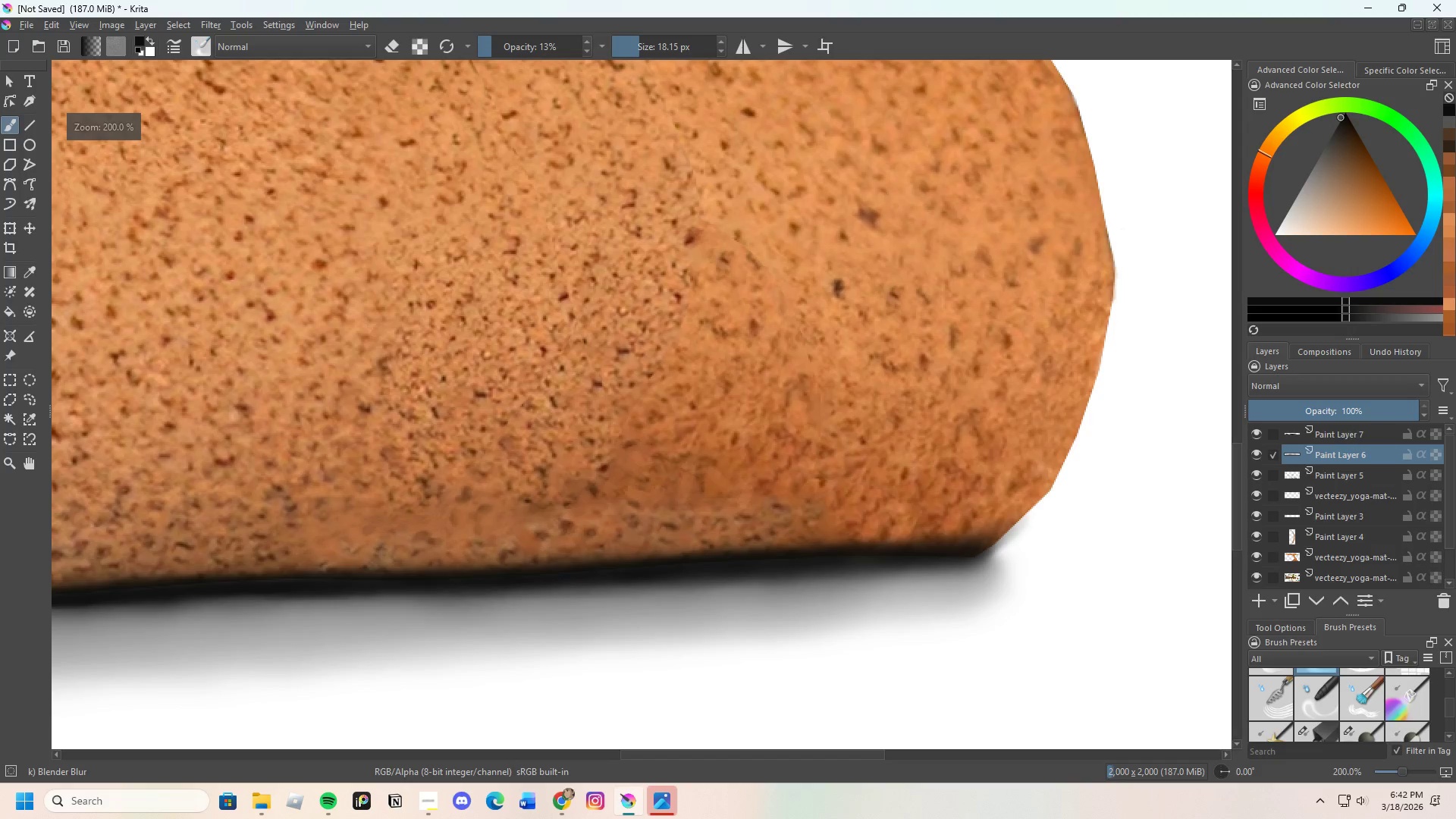 
scroll: coordinate [415, 538], scroll_direction: none, amount: 0.0
 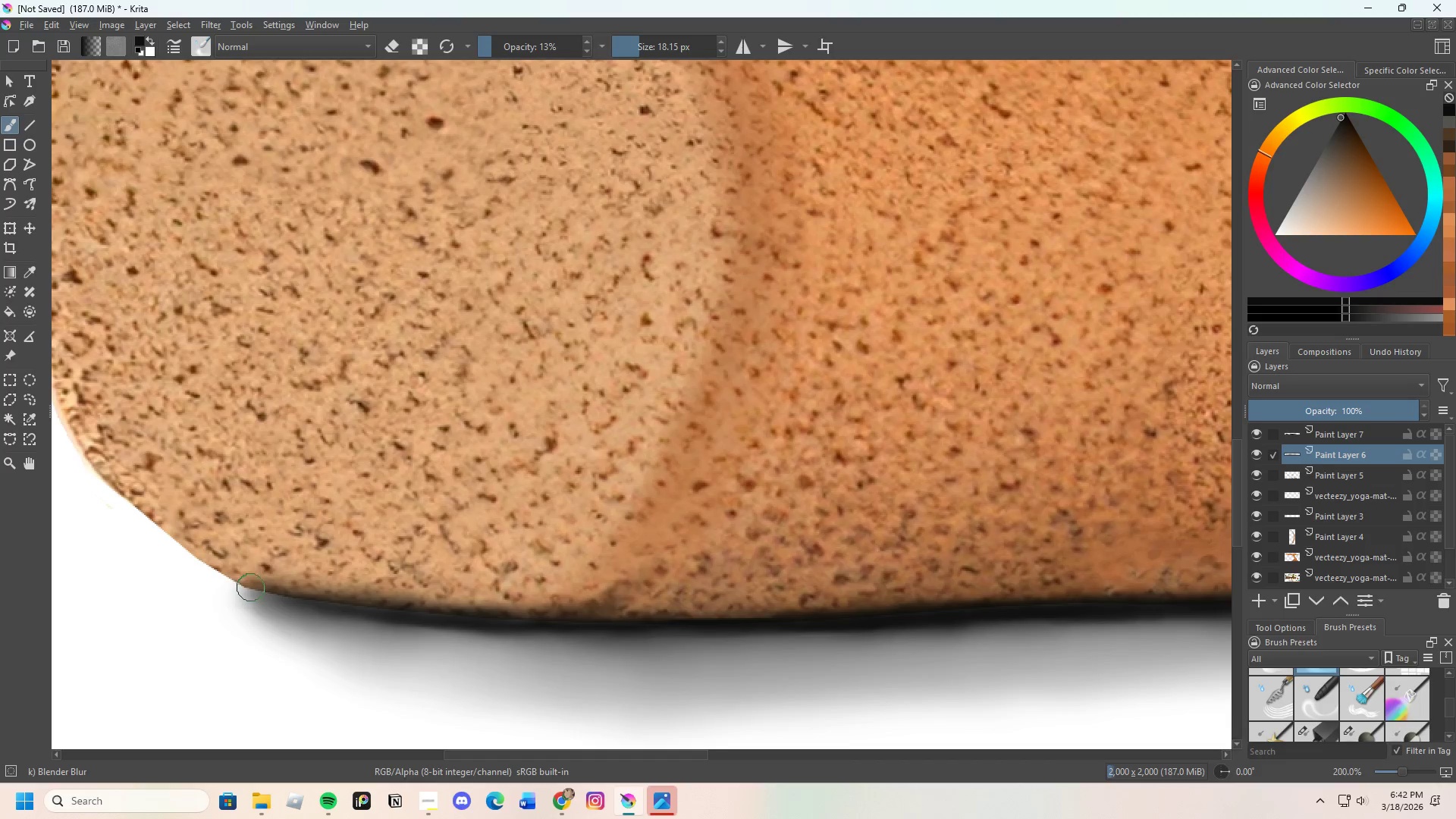 
left_click_drag(start_coordinate=[300, 592], to_coordinate=[434, 613])
 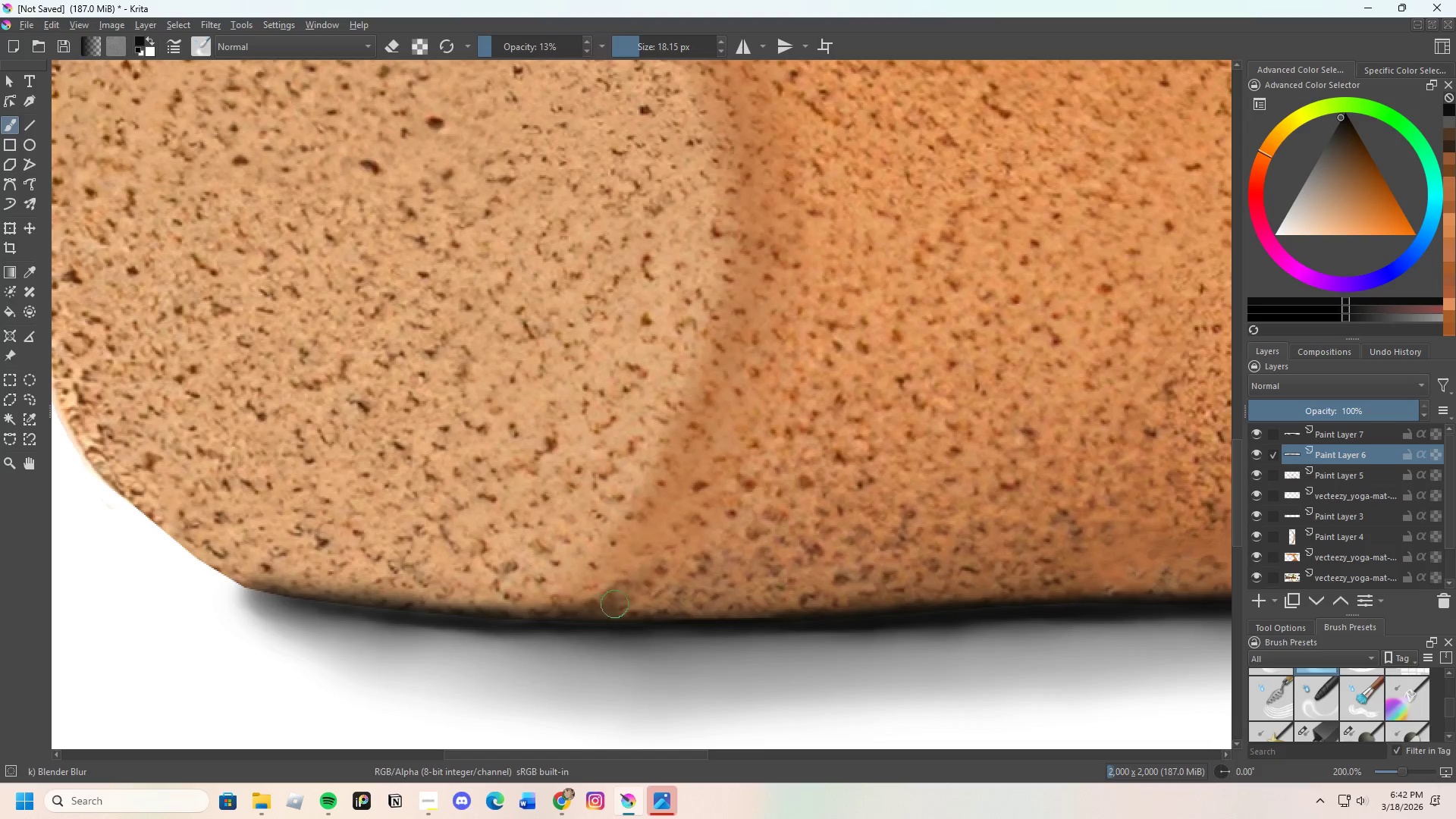 
scroll: coordinate [333, 574], scroll_direction: down, amount: 1.0
 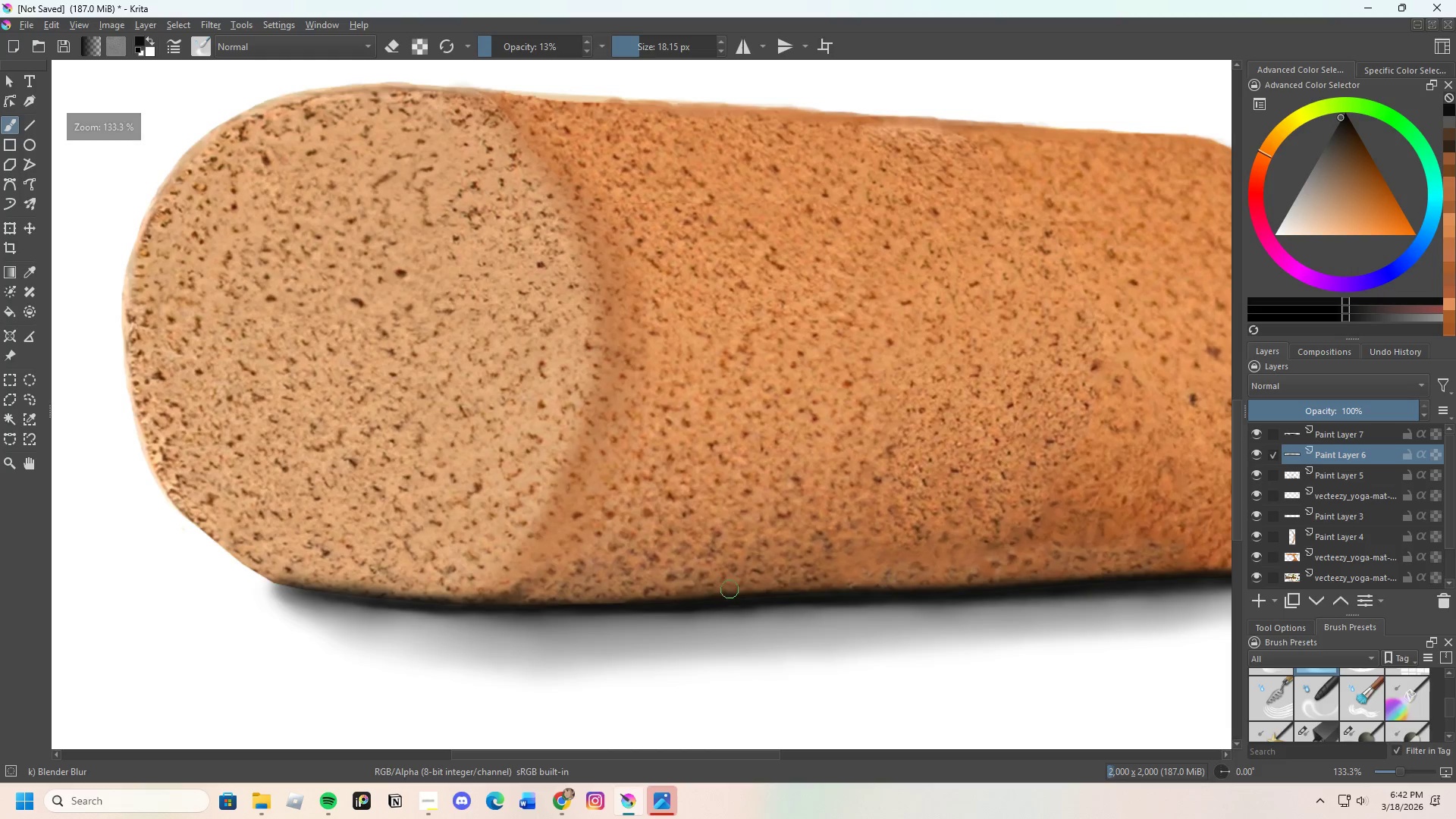 
scroll: coordinate [599, 626], scroll_direction: up, amount: 2.0
 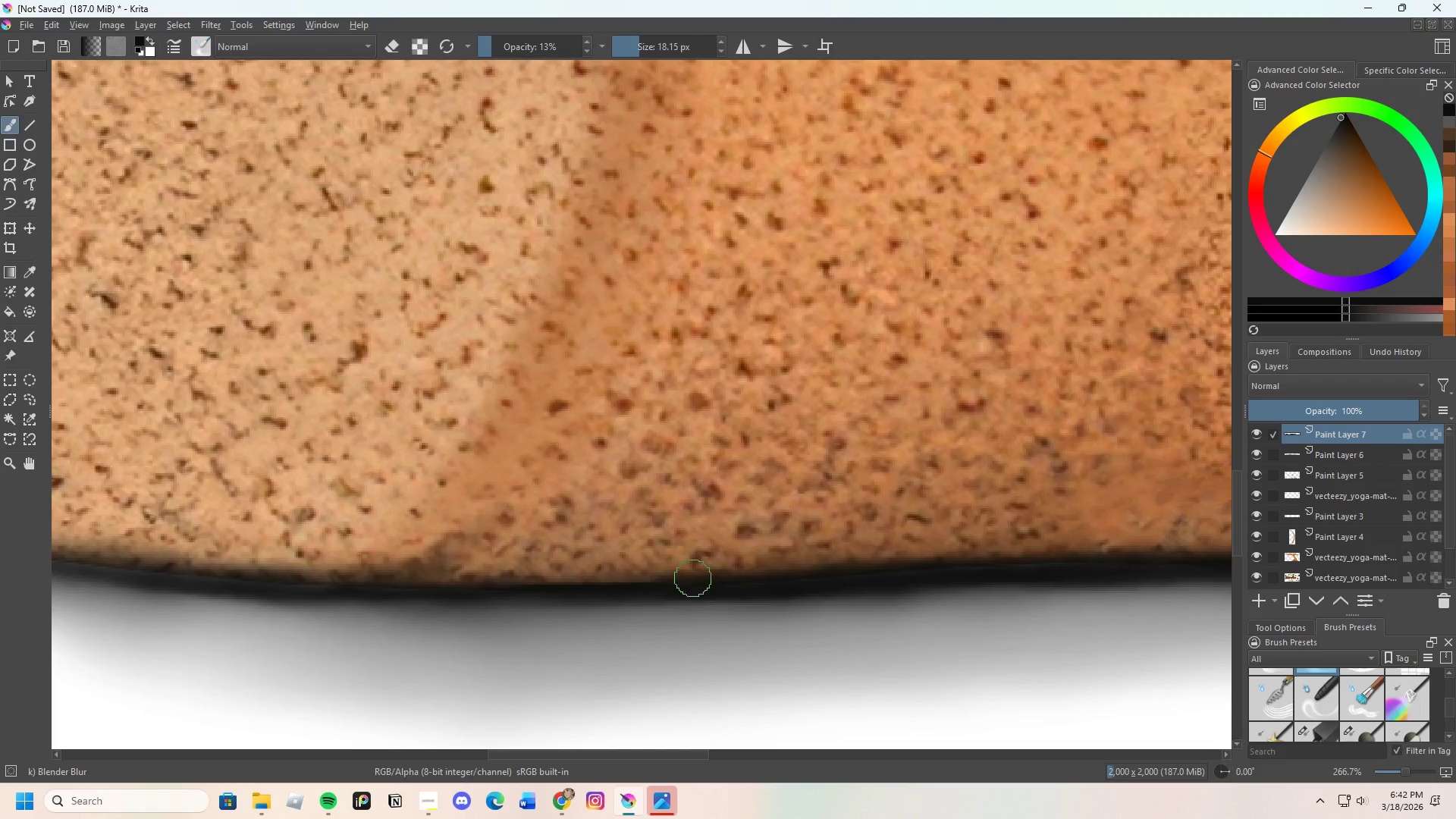 
left_click_drag(start_coordinate=[774, 575], to_coordinate=[635, 573])
 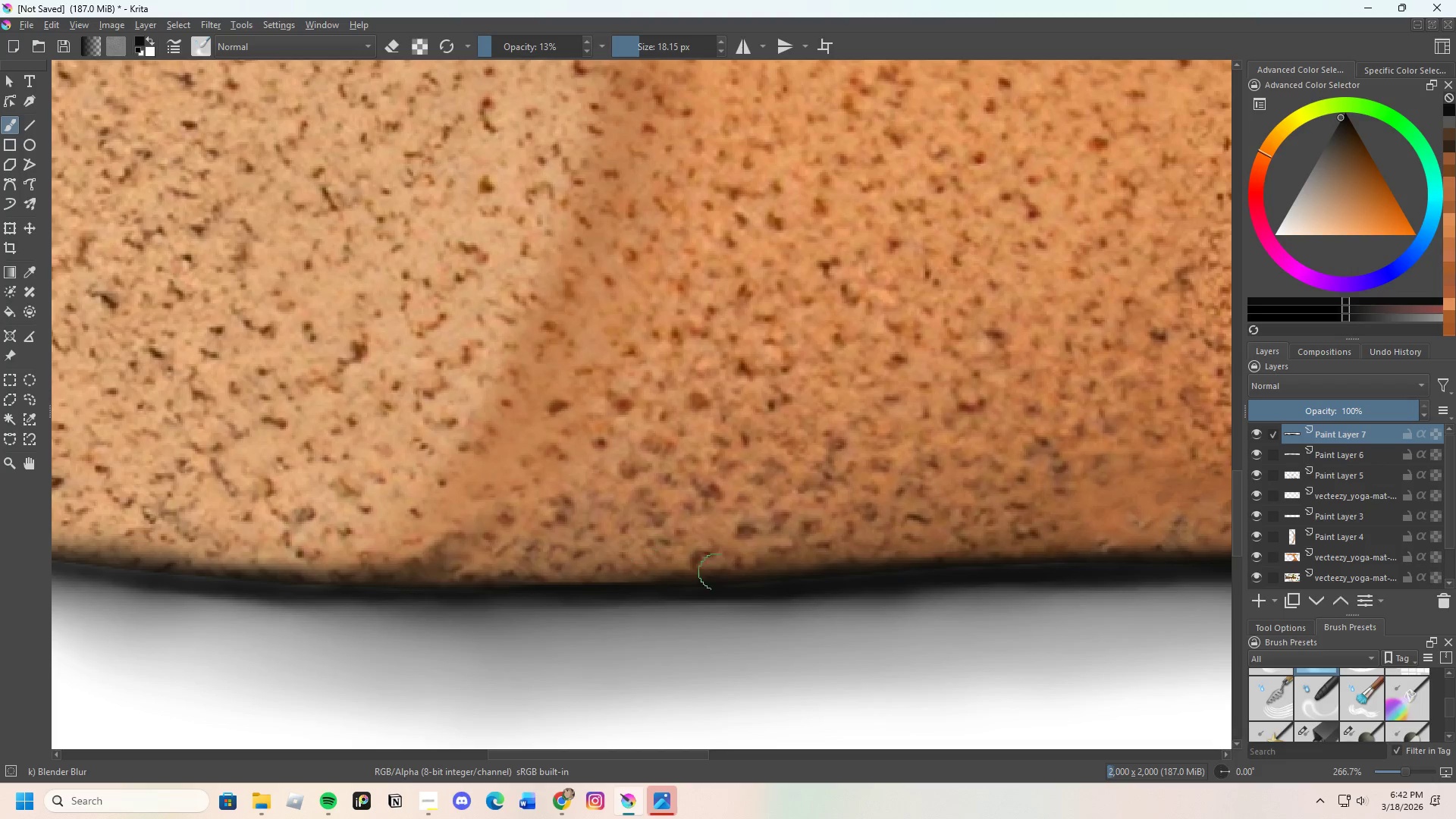 
left_click_drag(start_coordinate=[731, 573], to_coordinate=[561, 576])
 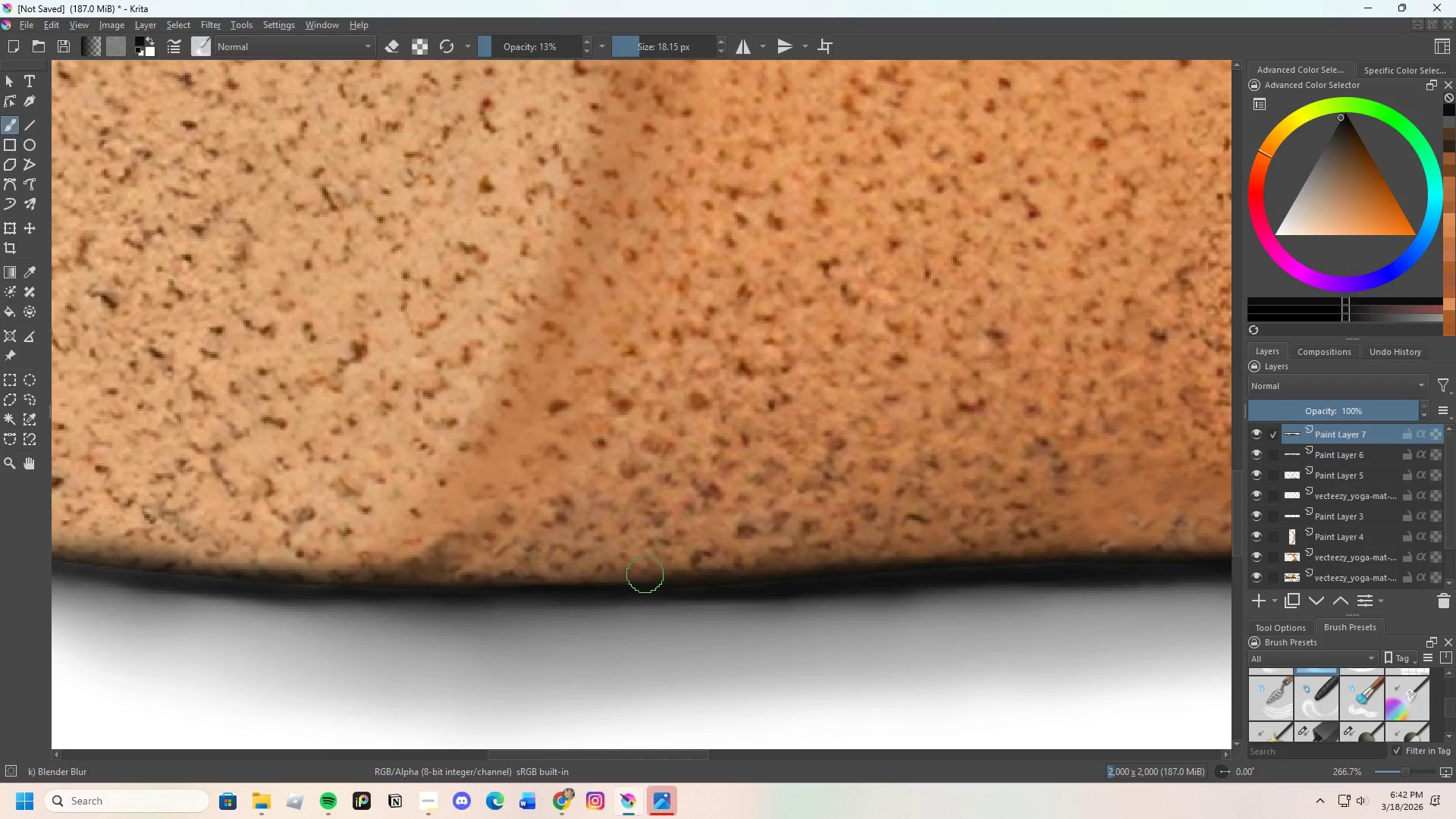 
left_click_drag(start_coordinate=[637, 576], to_coordinate=[557, 576])
 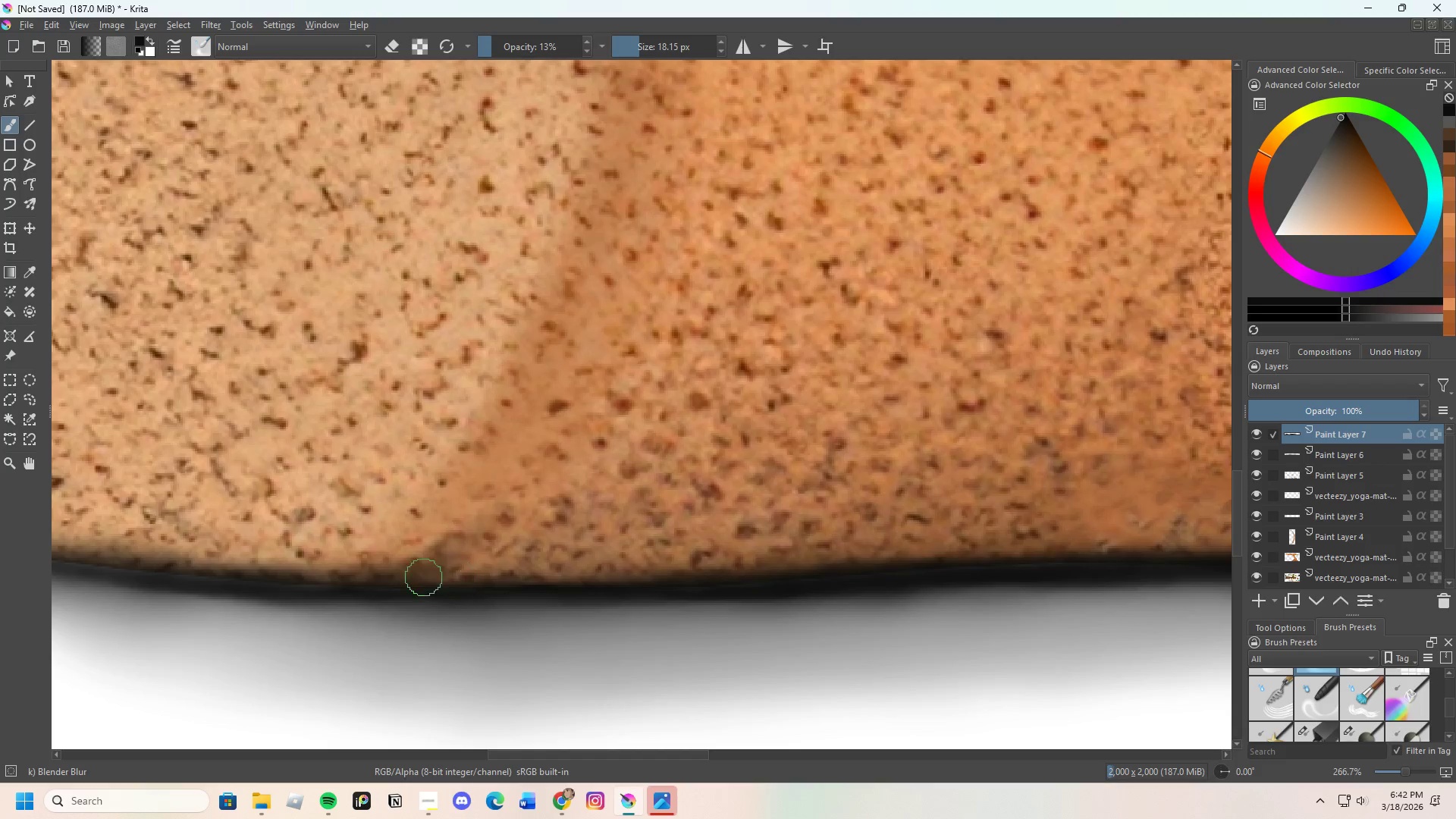 
left_click_drag(start_coordinate=[441, 581], to_coordinate=[549, 581])
 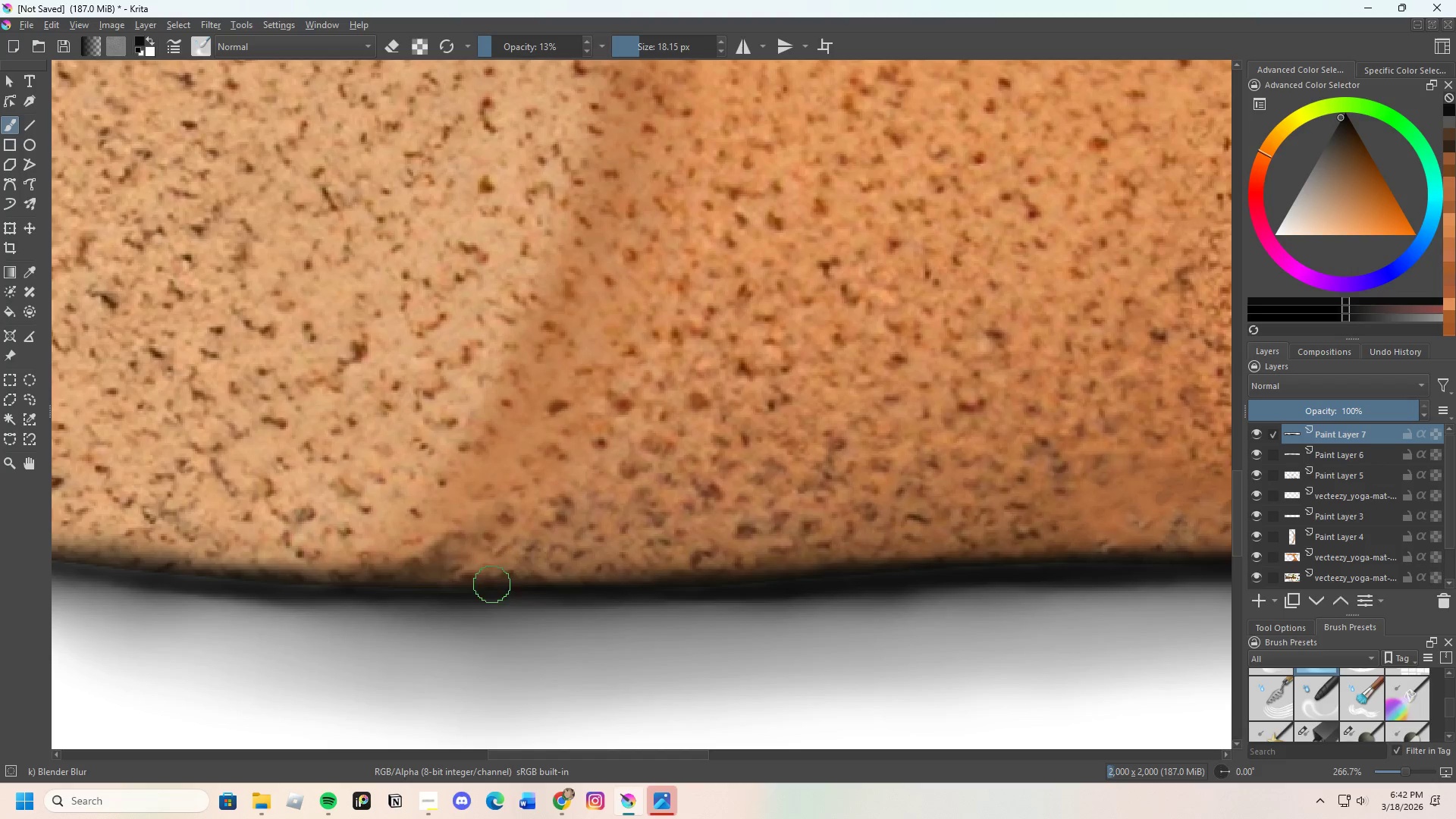 
left_click_drag(start_coordinate=[522, 584], to_coordinate=[626, 584])
 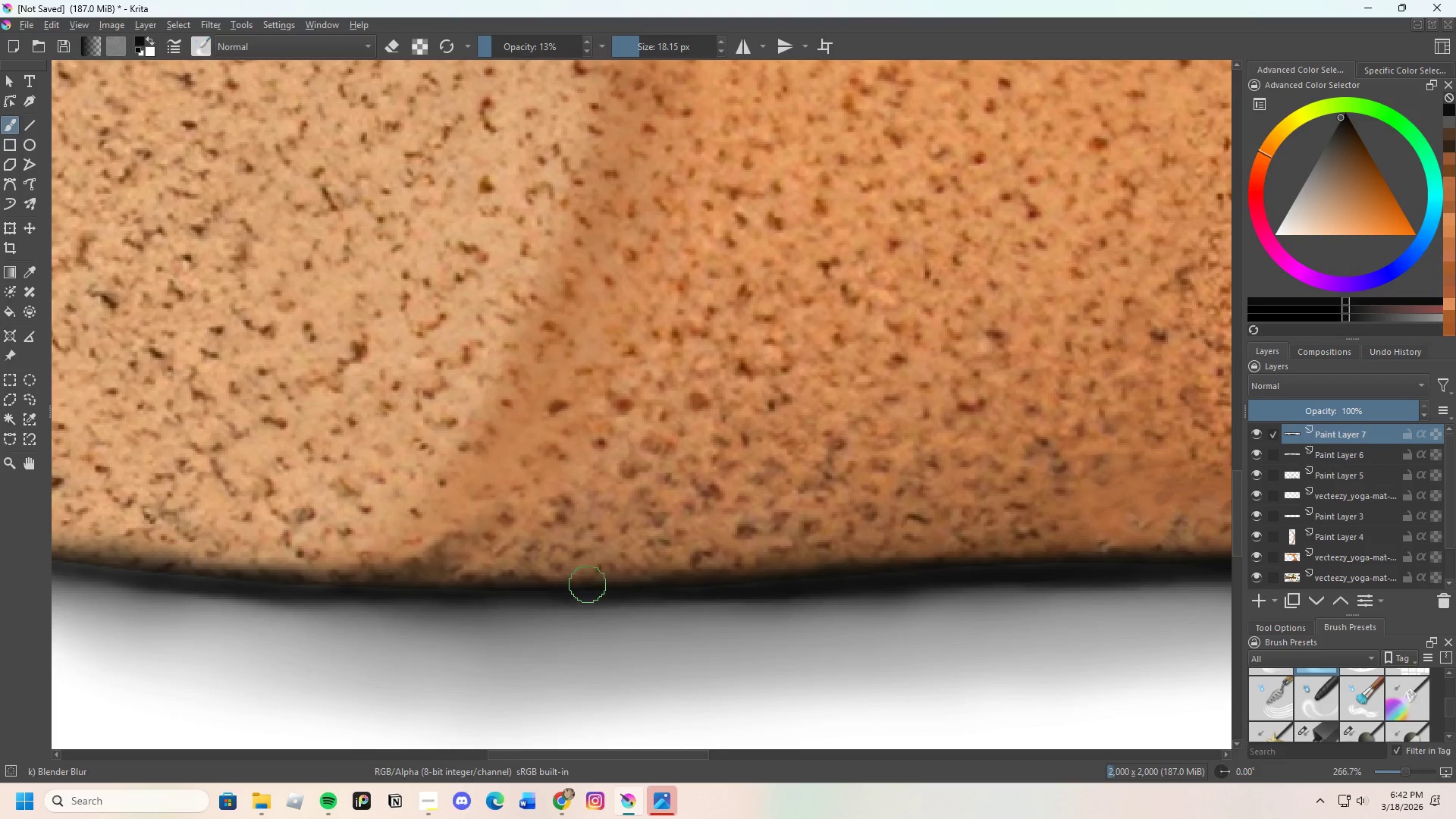 
left_click_drag(start_coordinate=[594, 582], to_coordinate=[711, 570])
 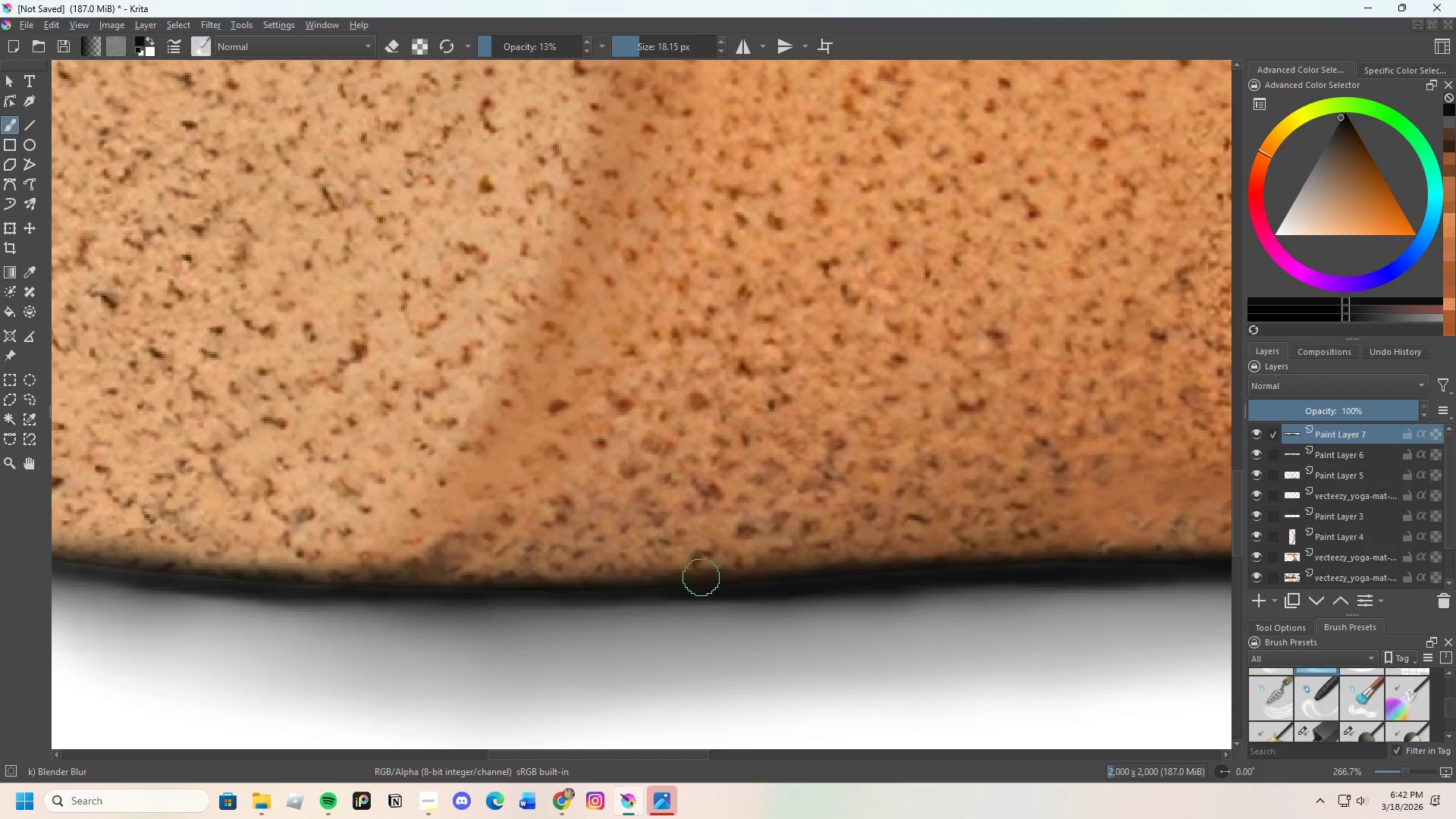 
left_click_drag(start_coordinate=[702, 578], to_coordinate=[509, 579])
 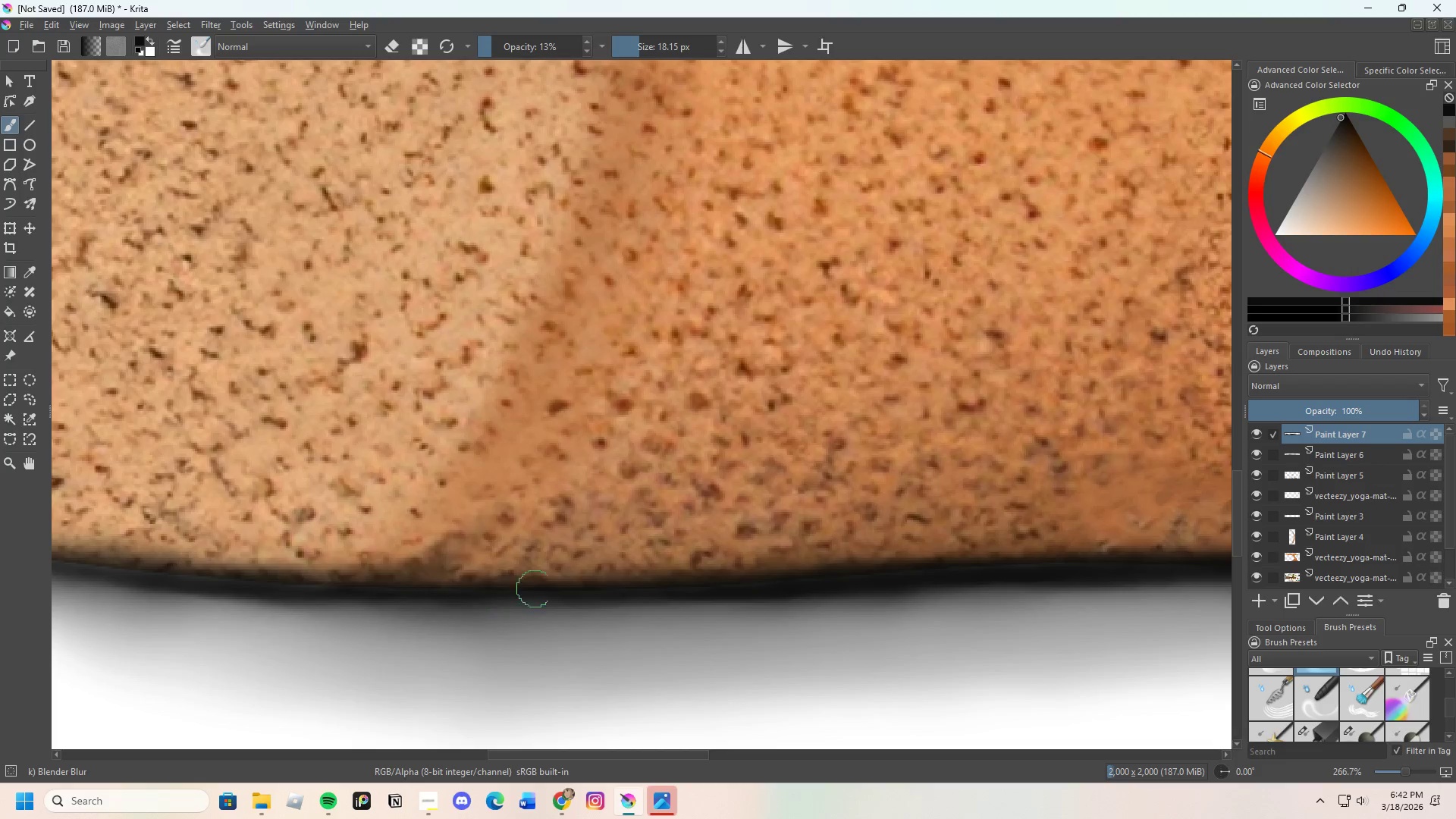 
scroll: coordinate [820, 582], scroll_direction: down, amount: 3.0
 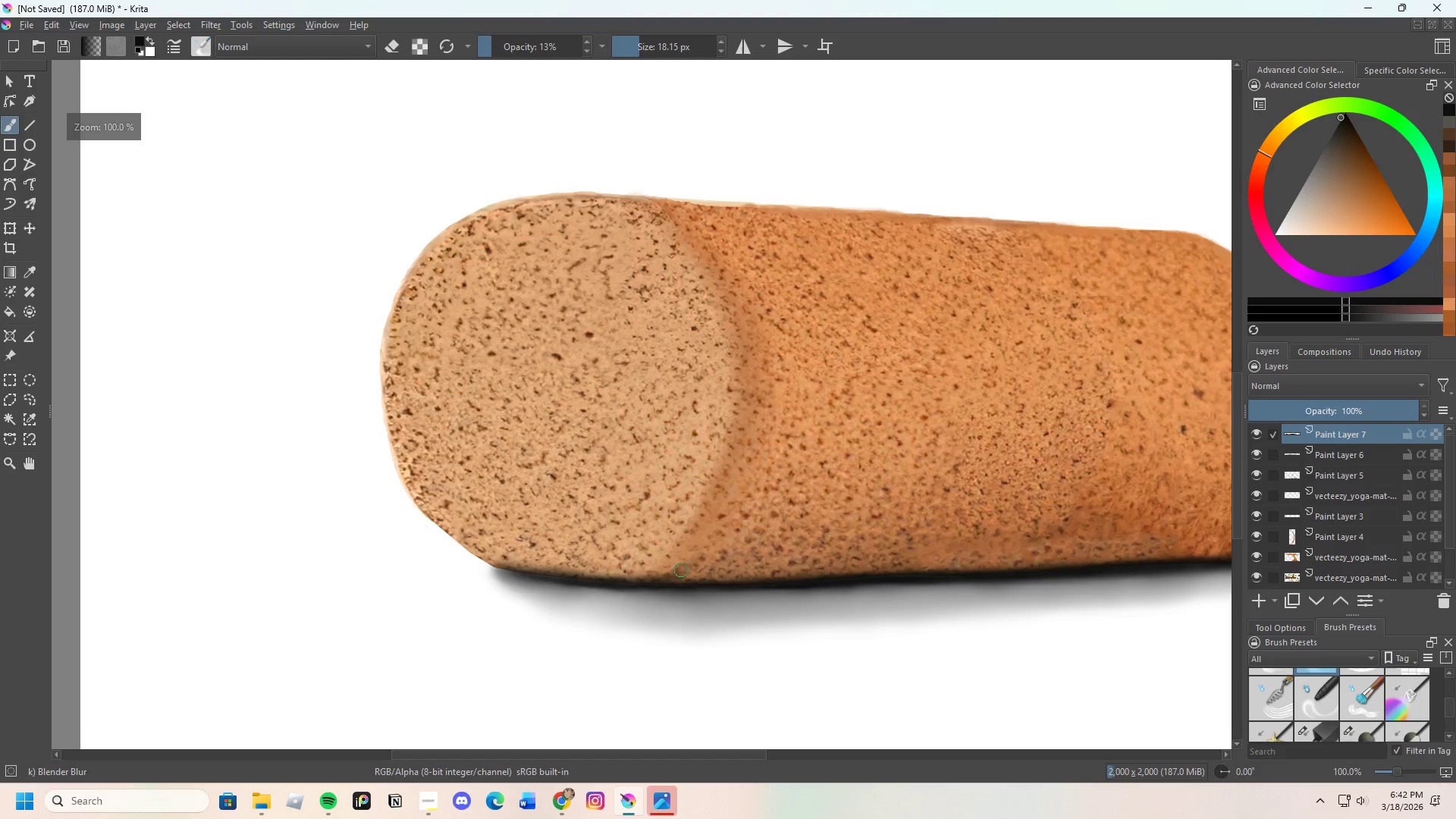 
scroll: coordinate [877, 613], scroll_direction: up, amount: 3.0
 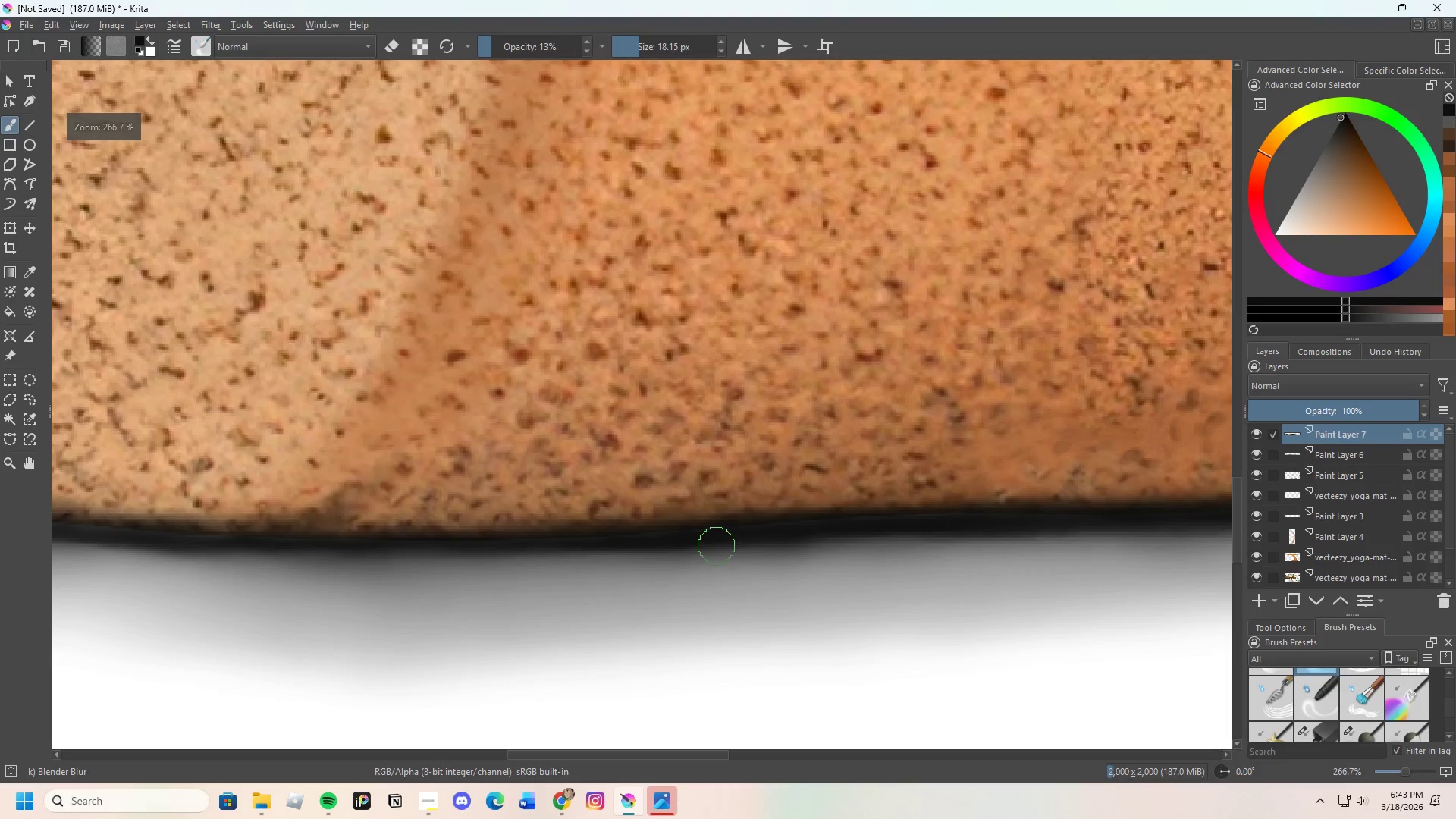 
left_click_drag(start_coordinate=[692, 545], to_coordinate=[581, 545])
 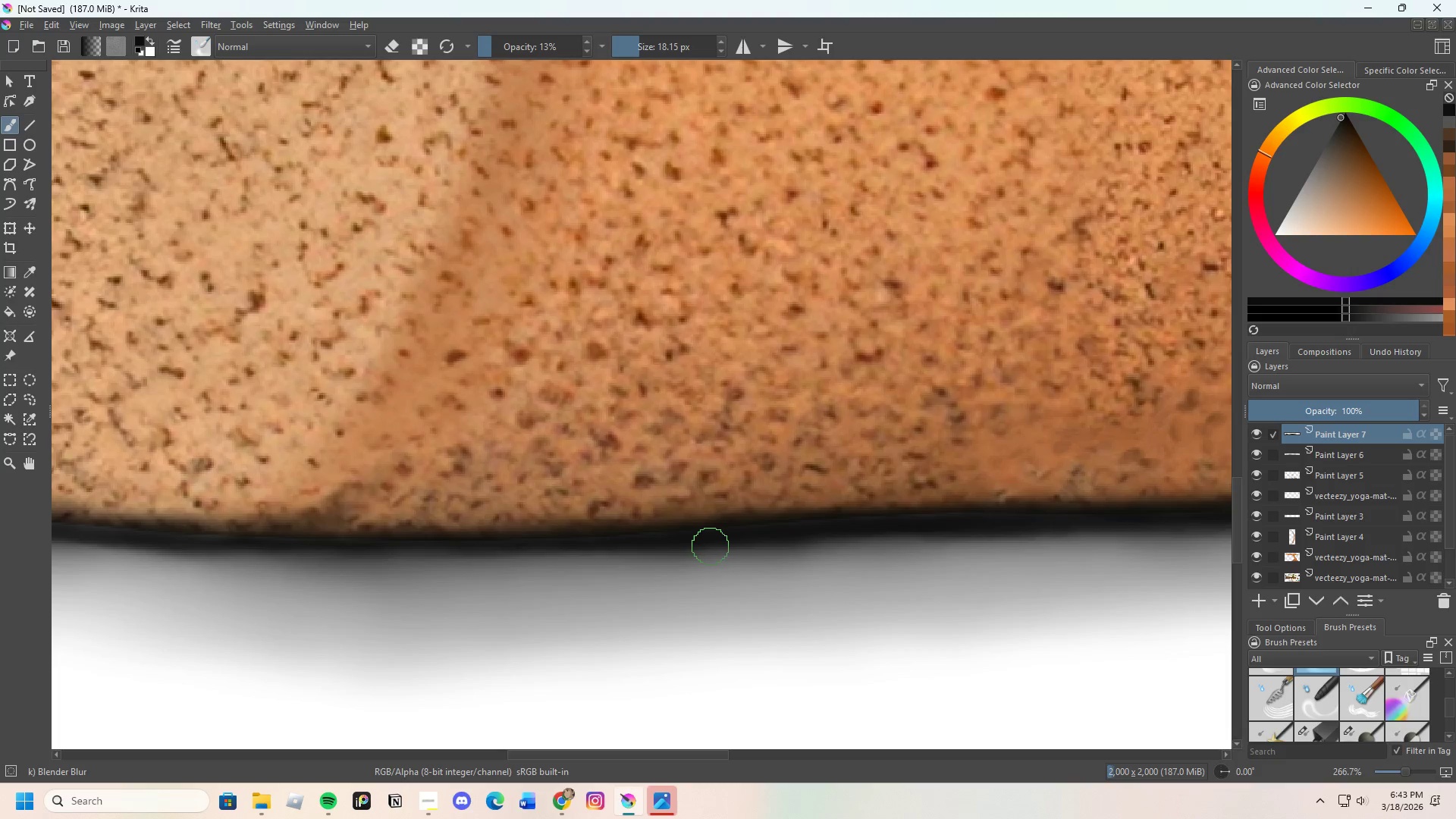 
key(Control+Z)
 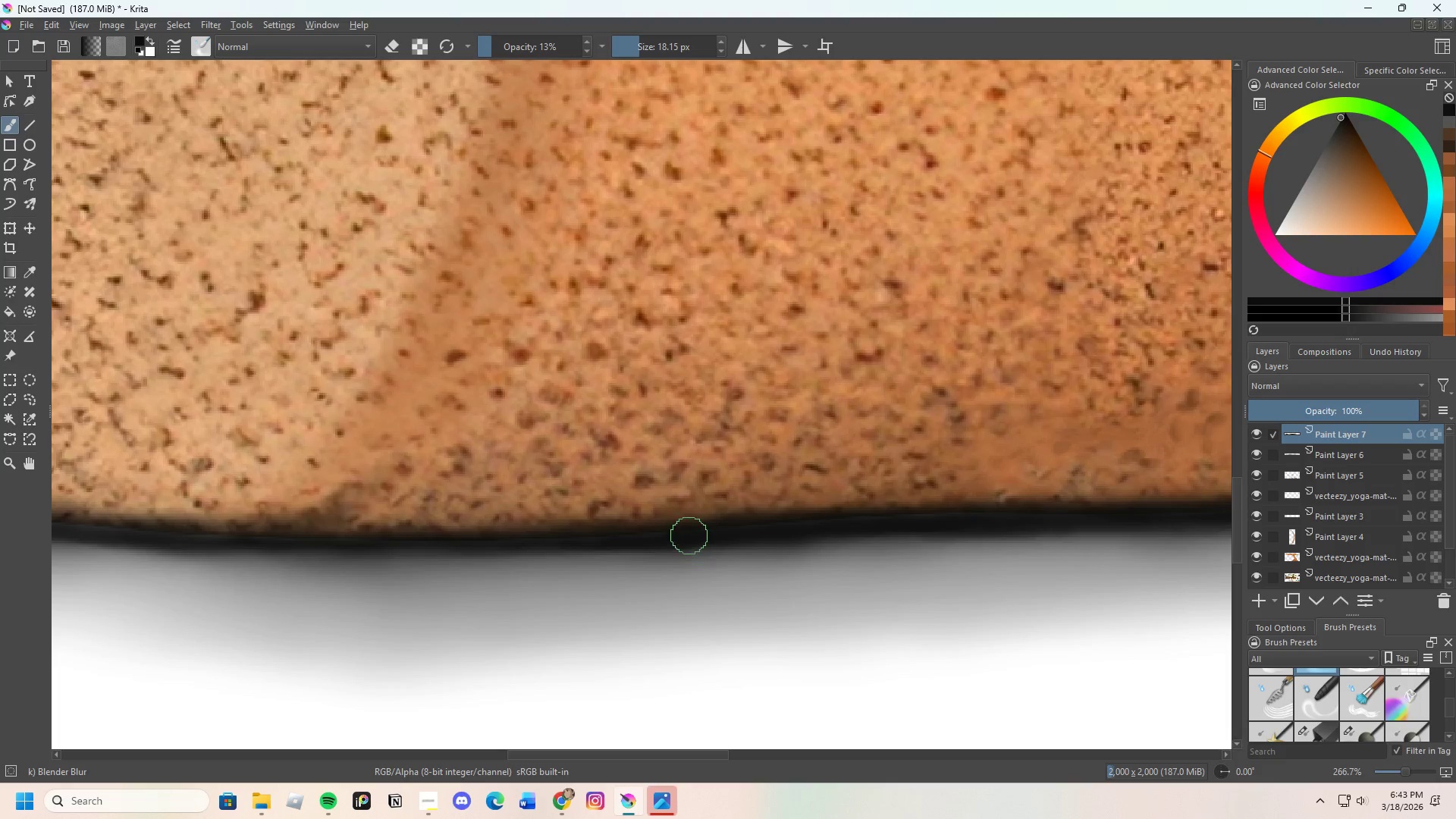 
left_click_drag(start_coordinate=[680, 534], to_coordinate=[485, 541])
 